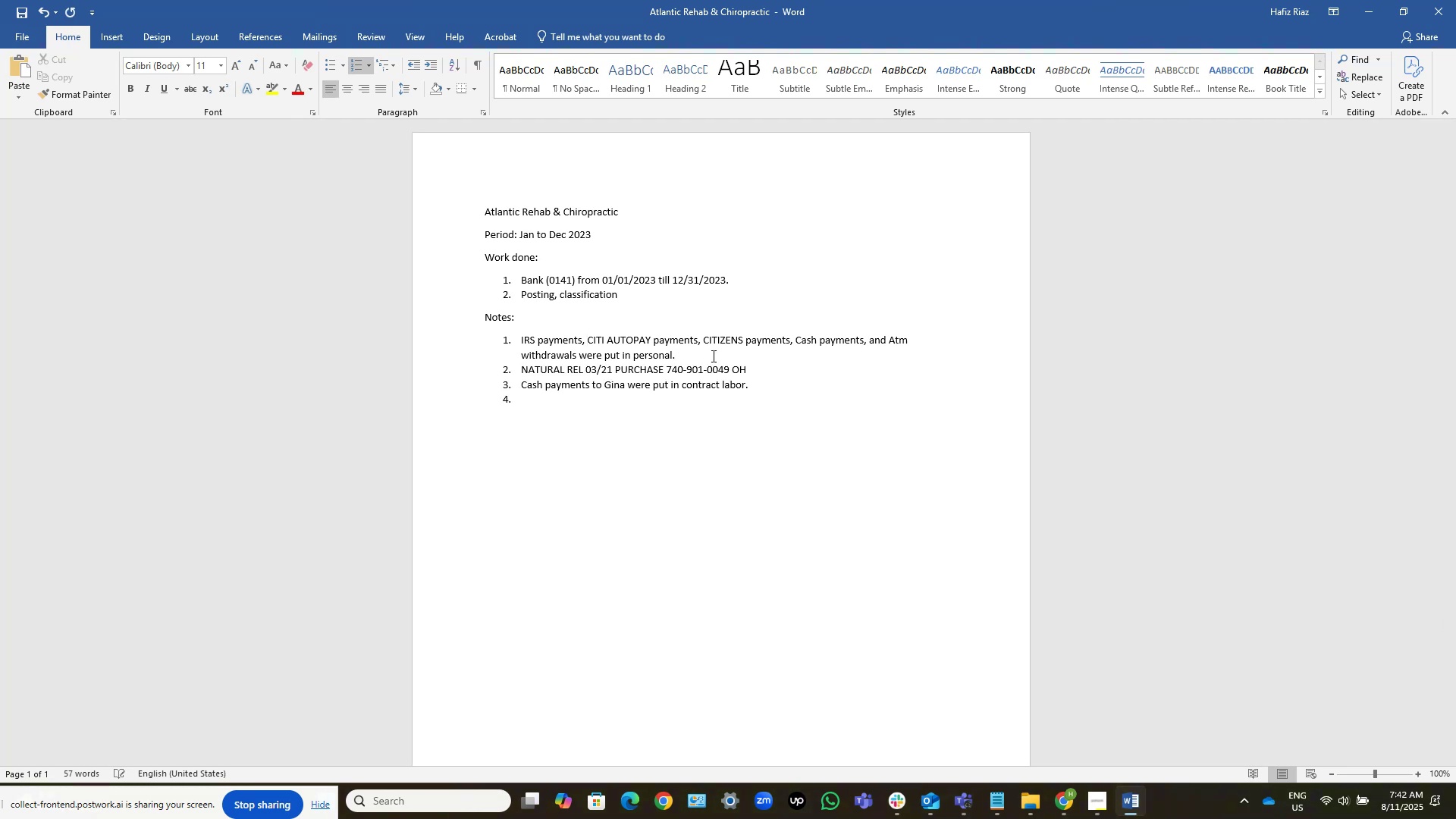 
hold_key(key=ArrowLeft, duration=0.74)
 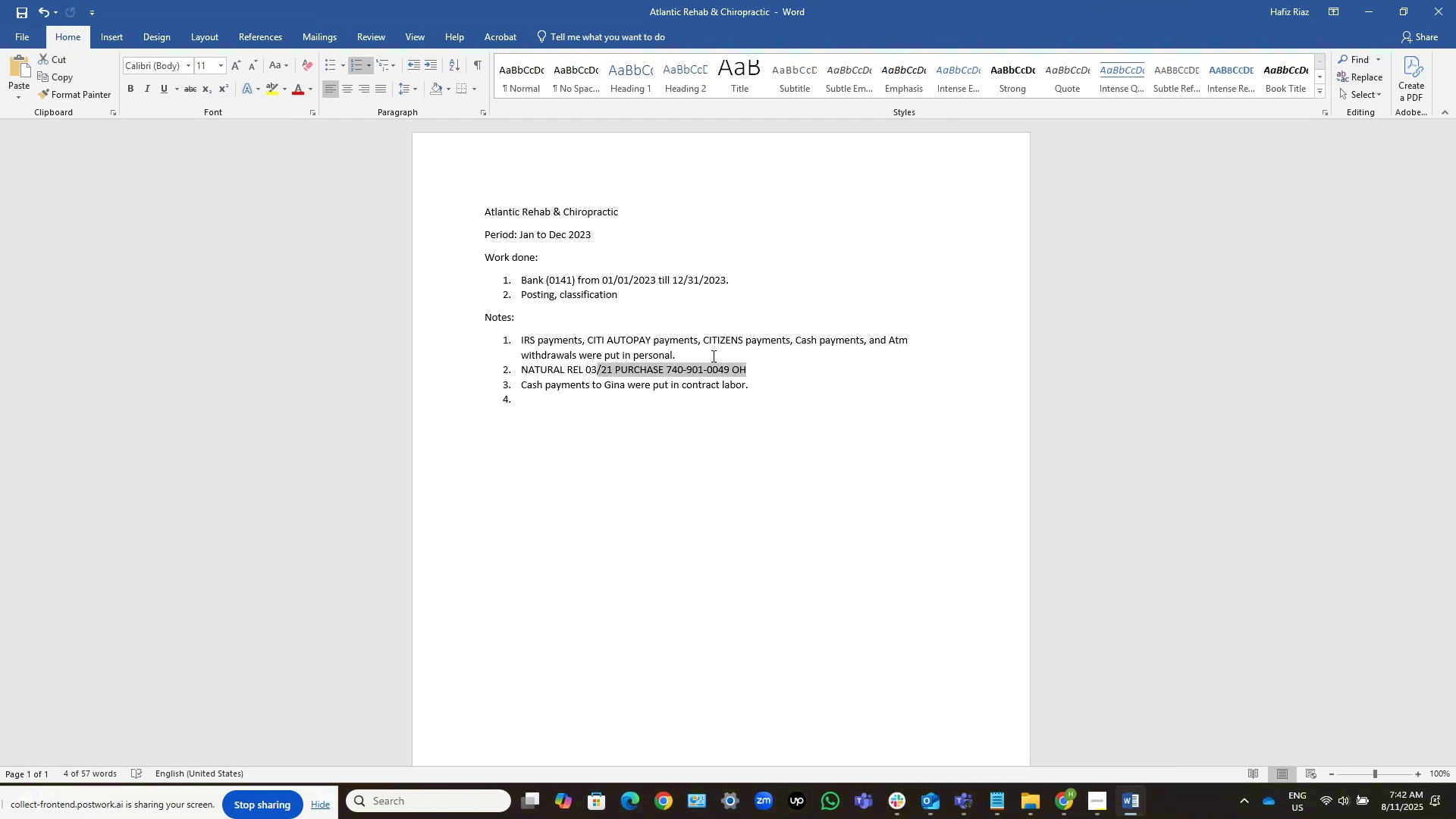 
key(Control+Shift+ArrowLeft)
 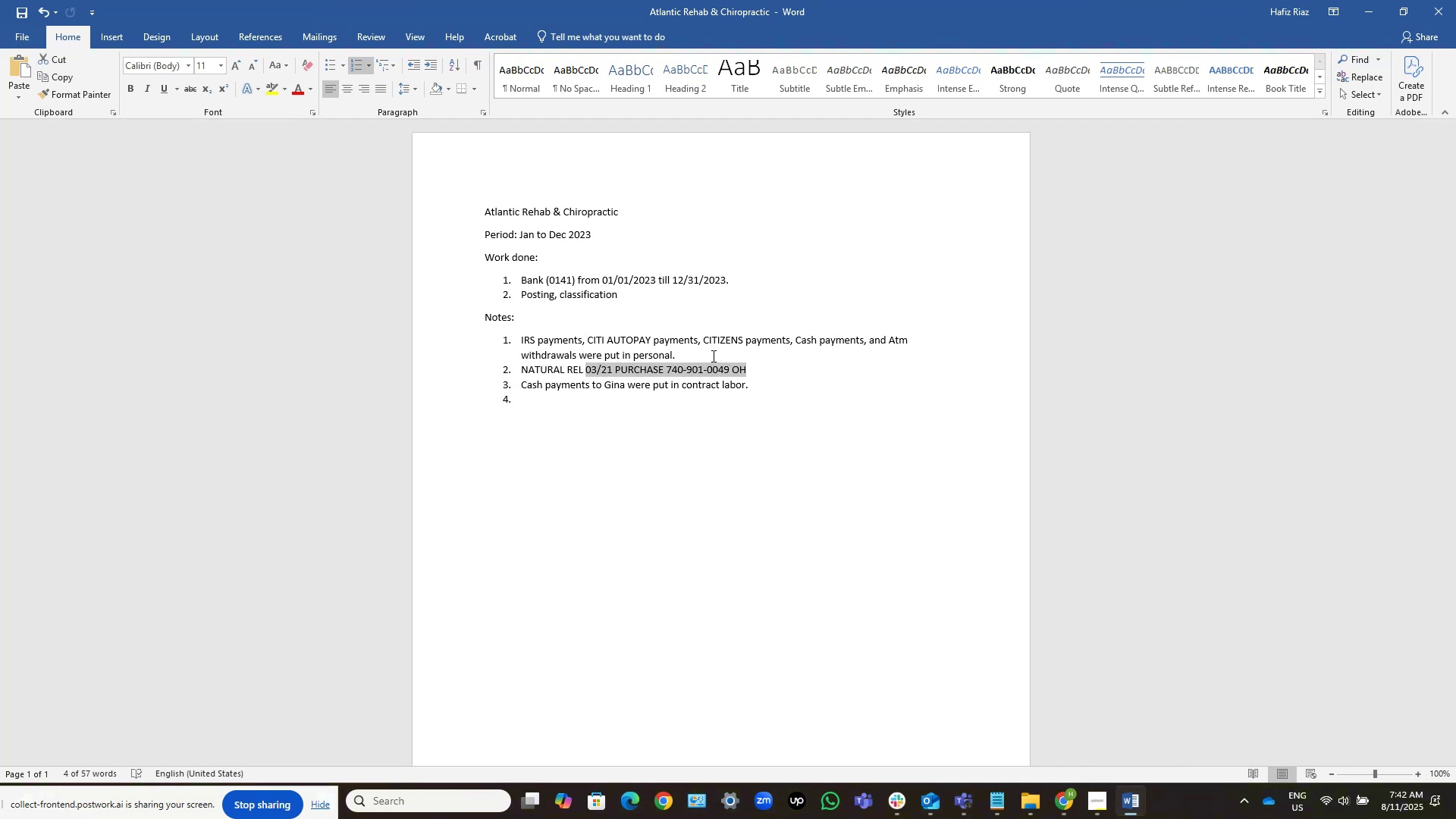 
type(were put in )
 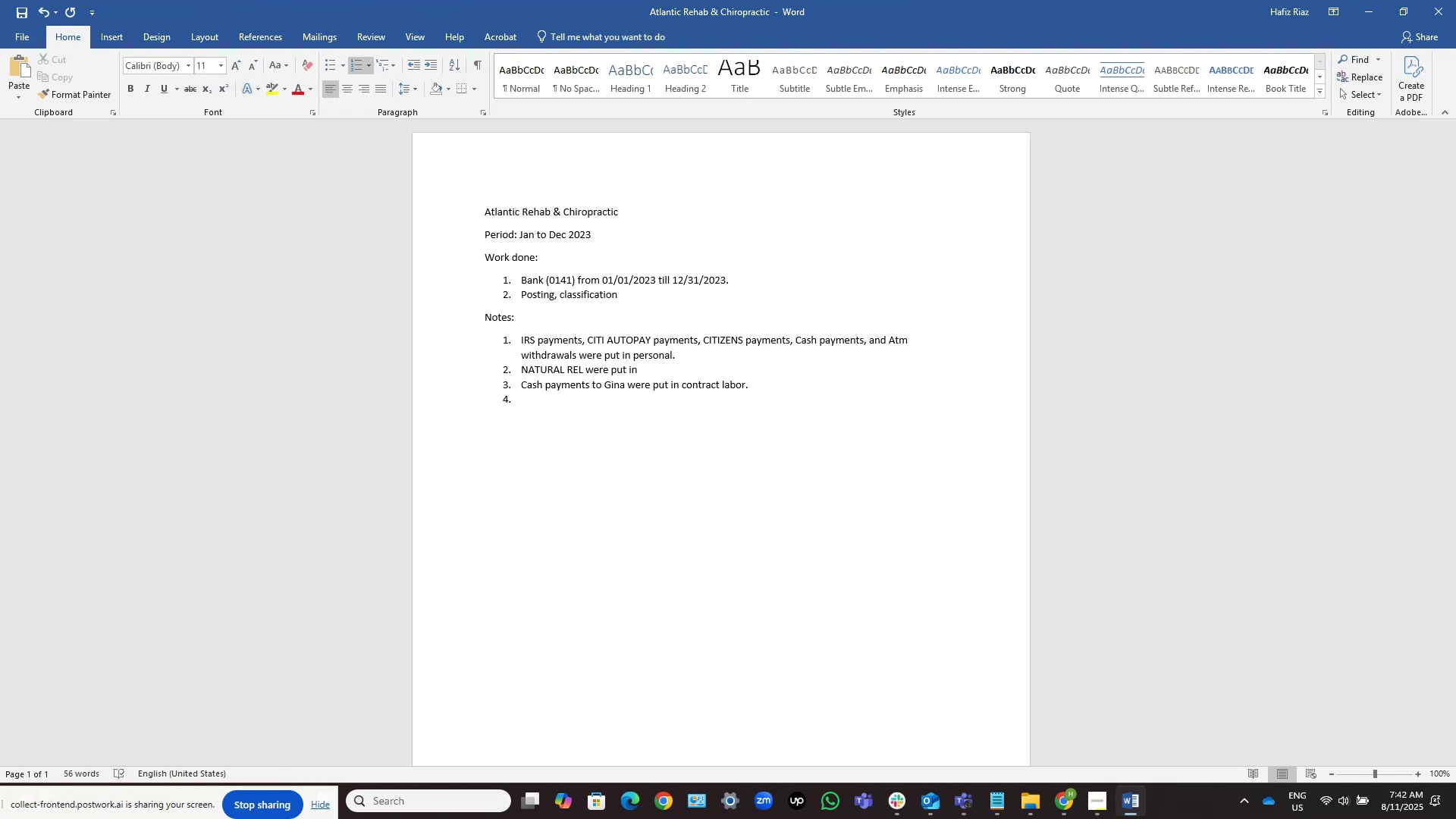 
type(medical supplies.)
 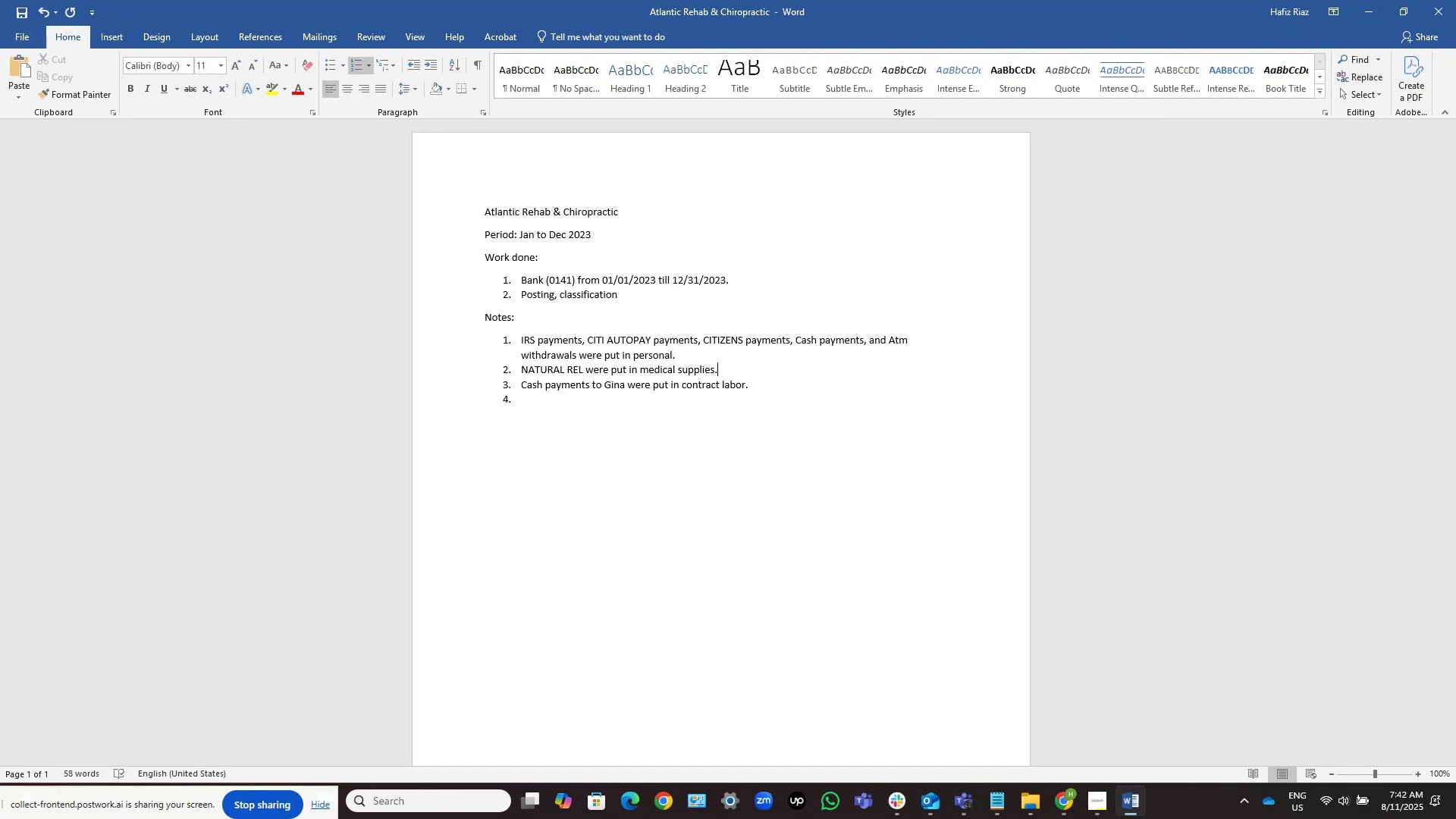 
wait(12.15)
 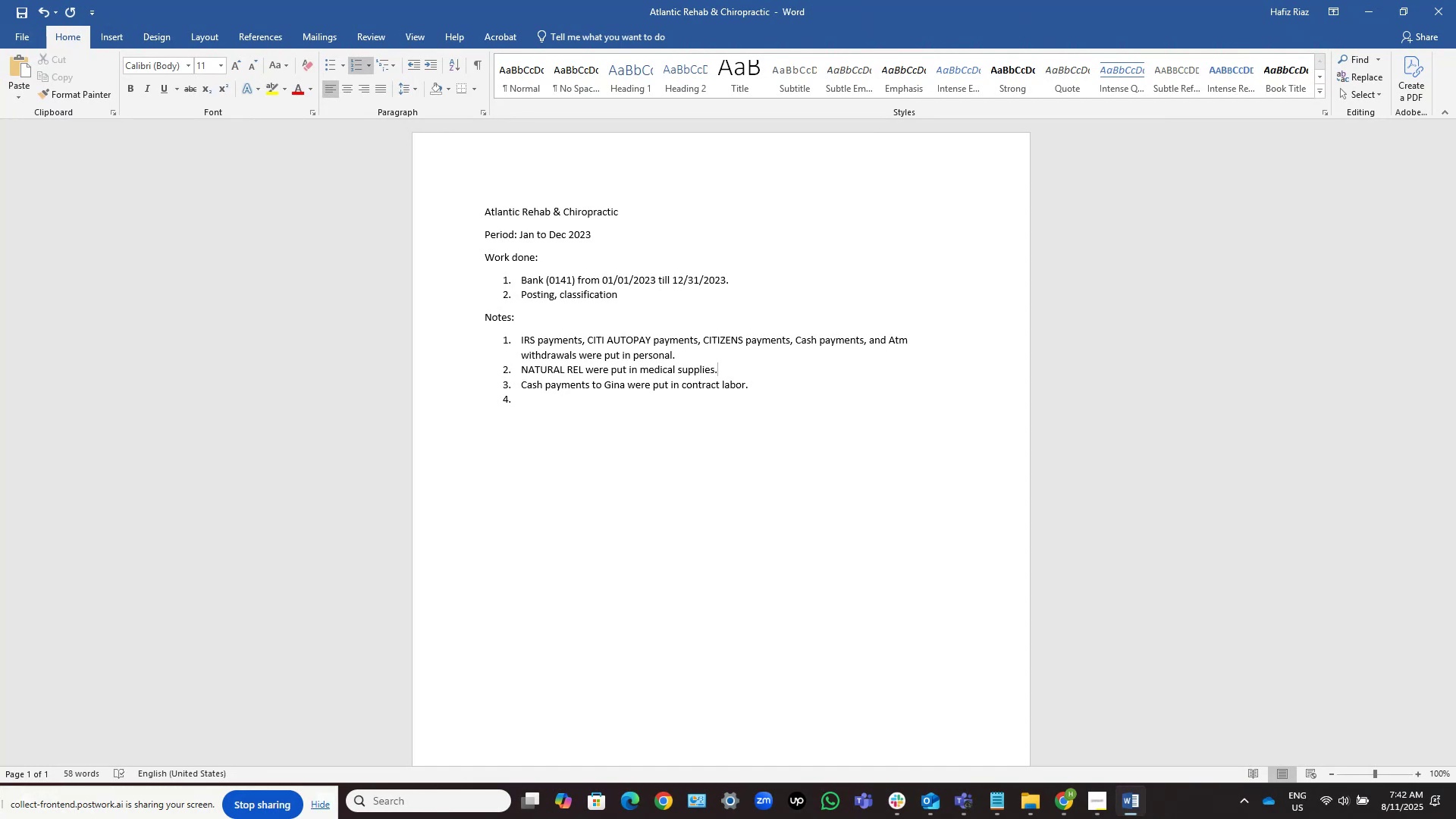 
key(Control+S)
 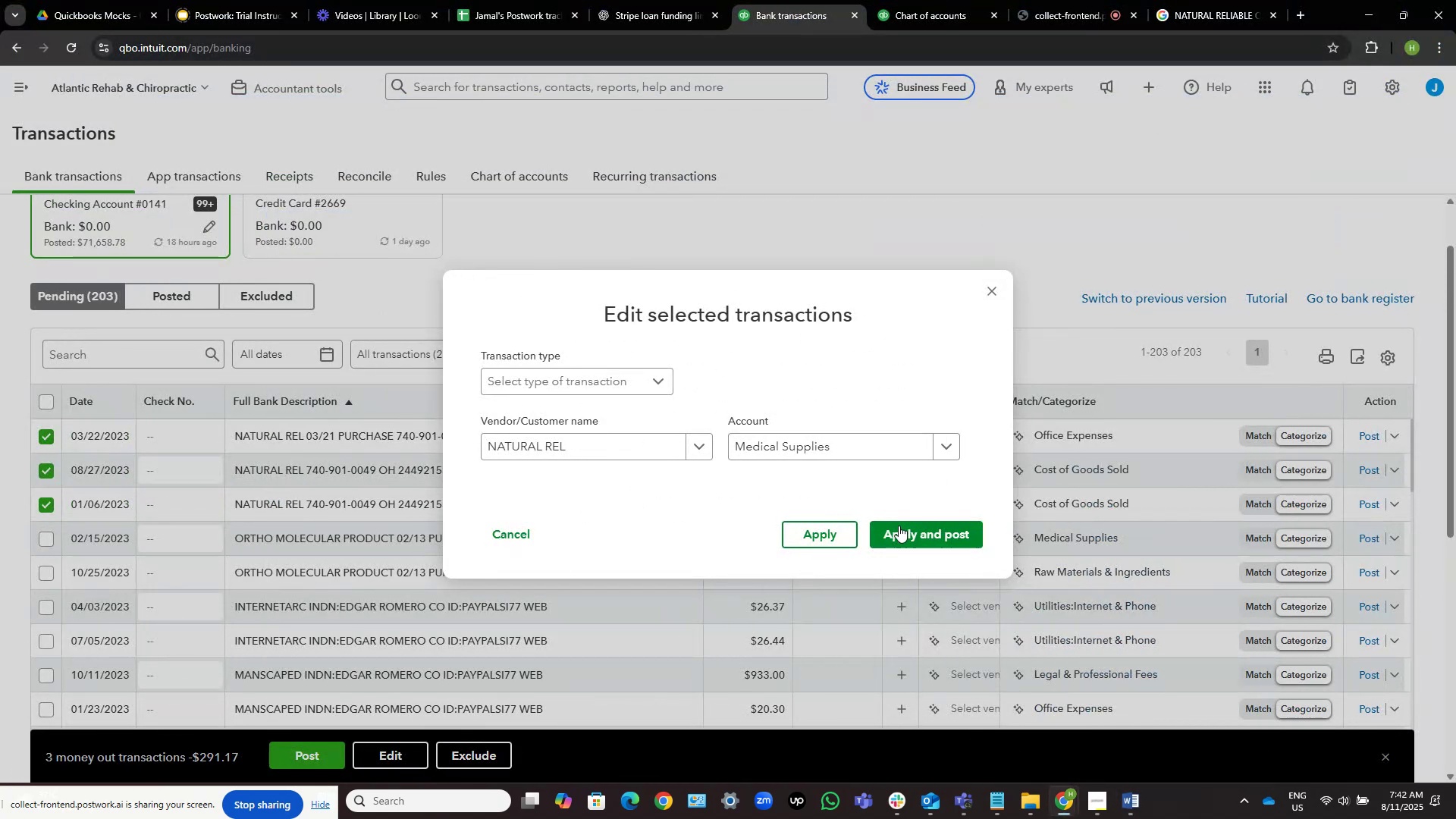 
left_click([946, 532])
 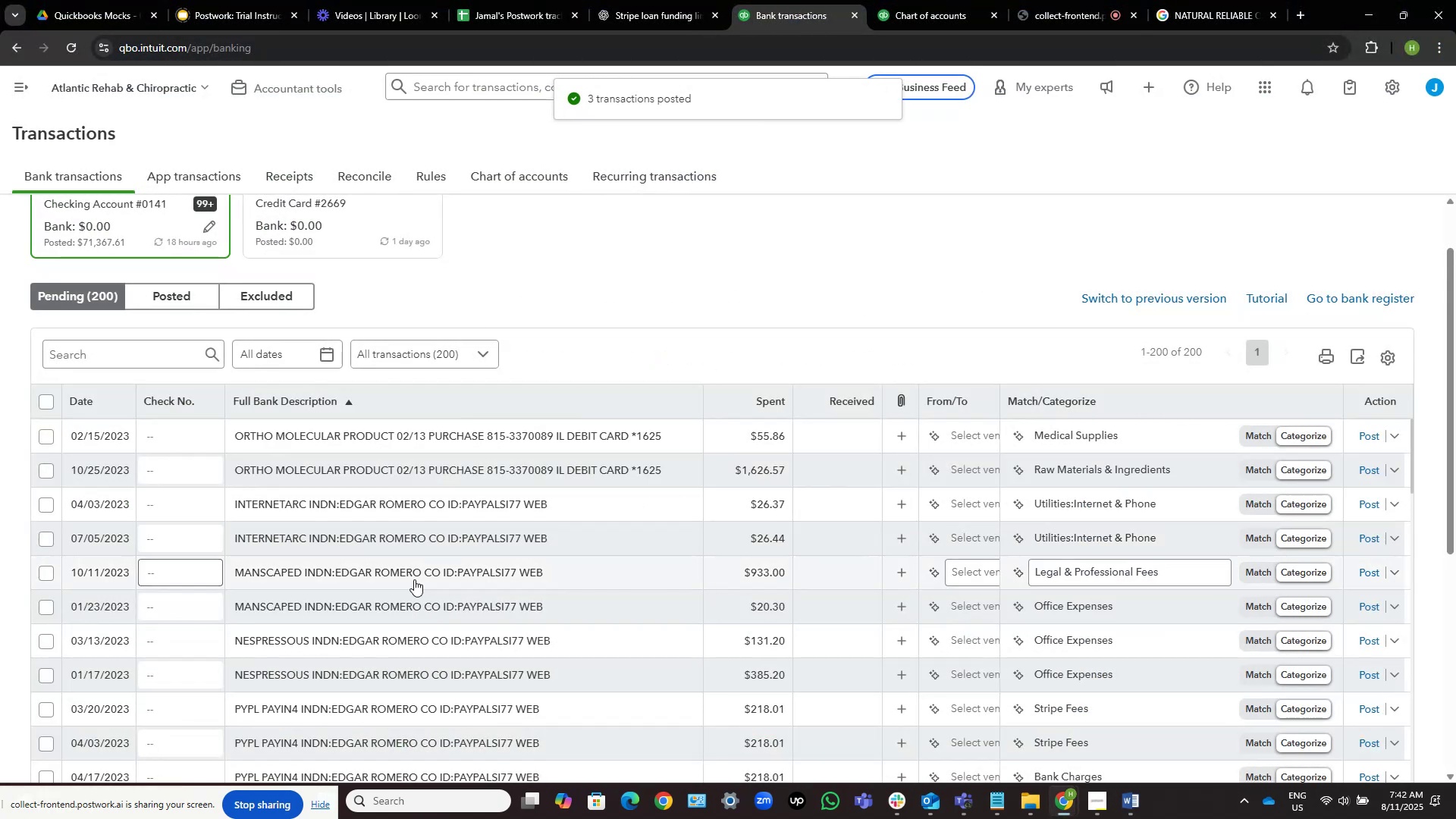 
left_click([398, 435])
 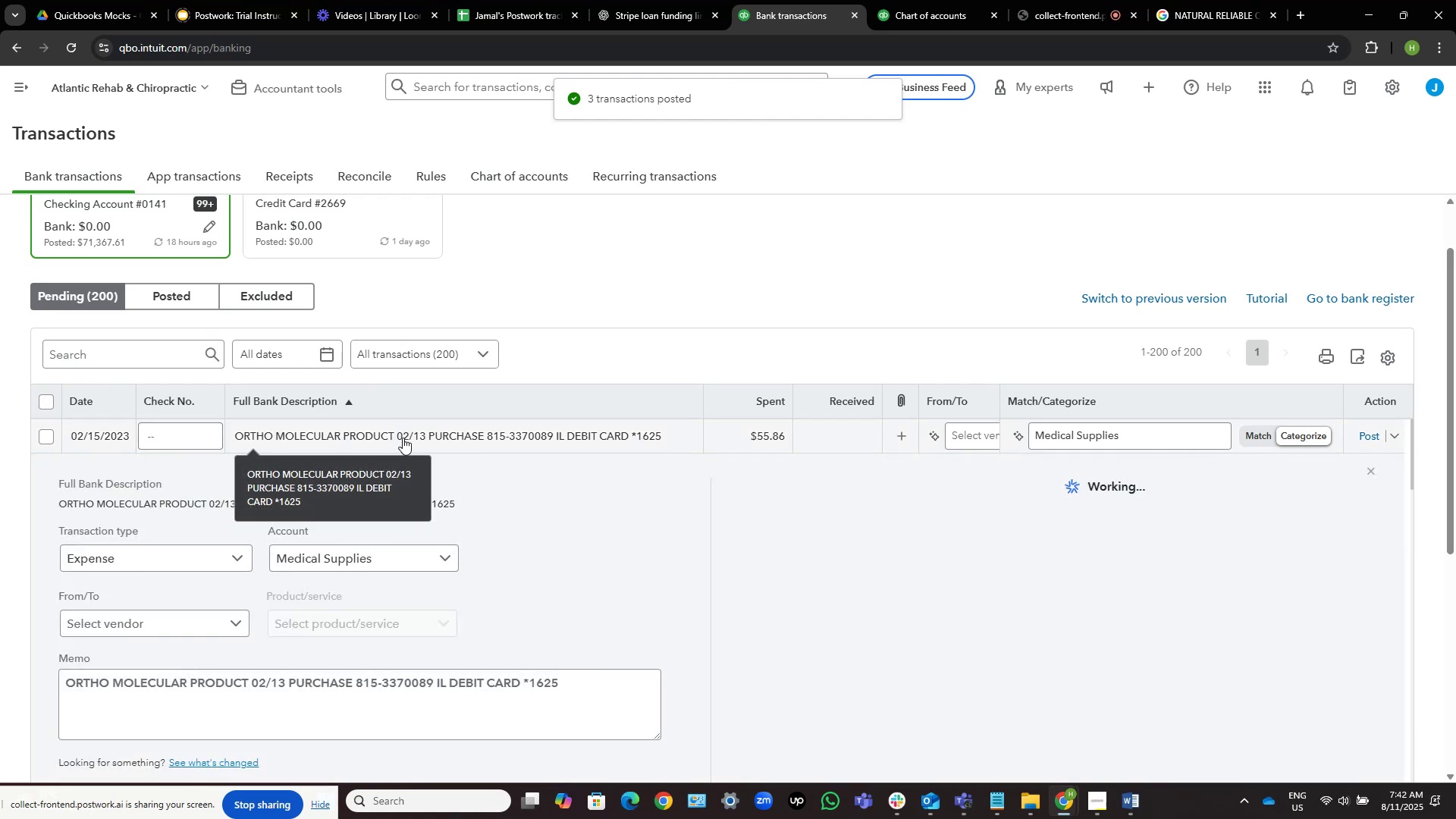 
mouse_move([283, 595])
 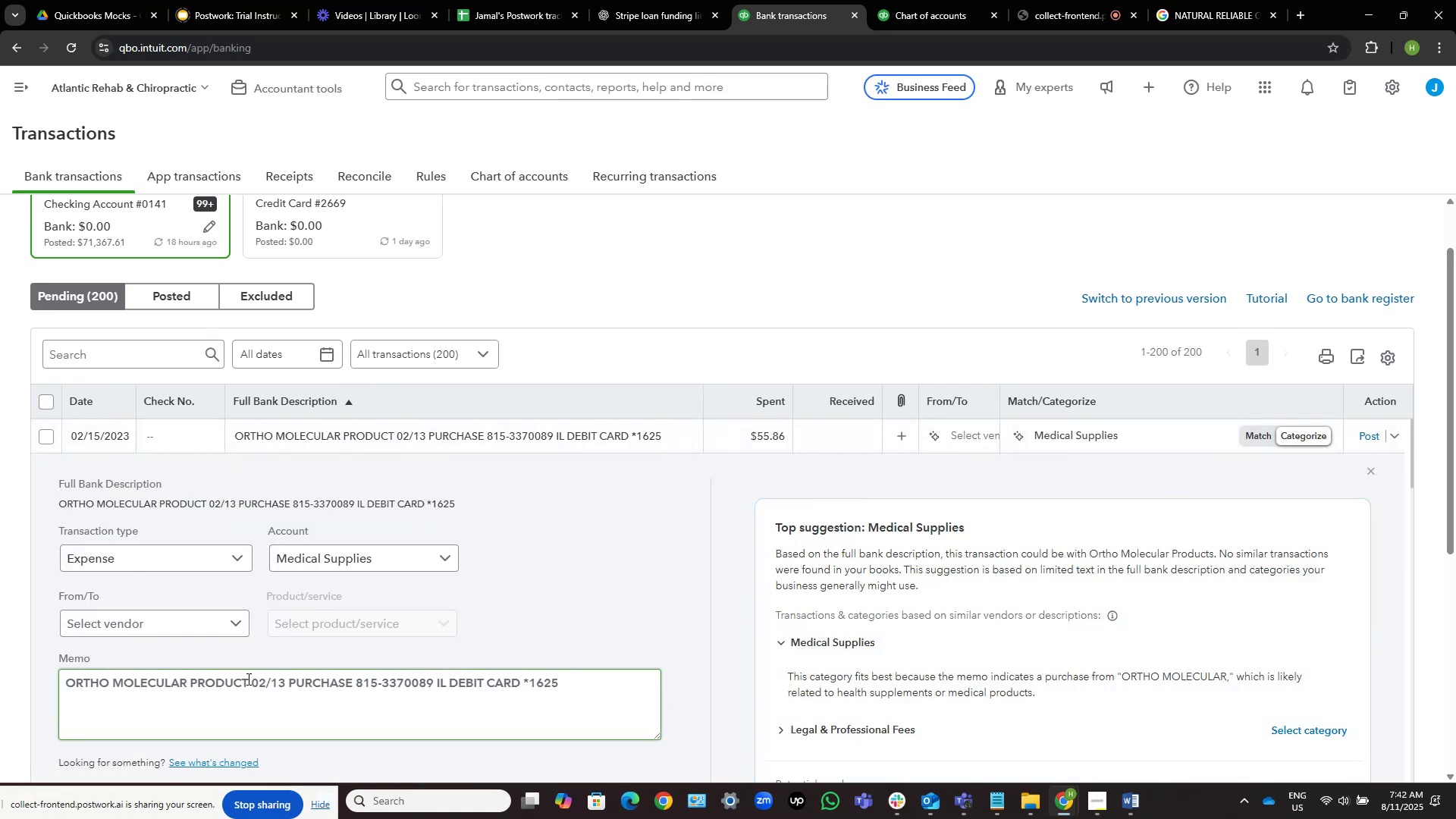 
left_click_drag(start_coordinate=[246, 679], to_coordinate=[35, 667])
 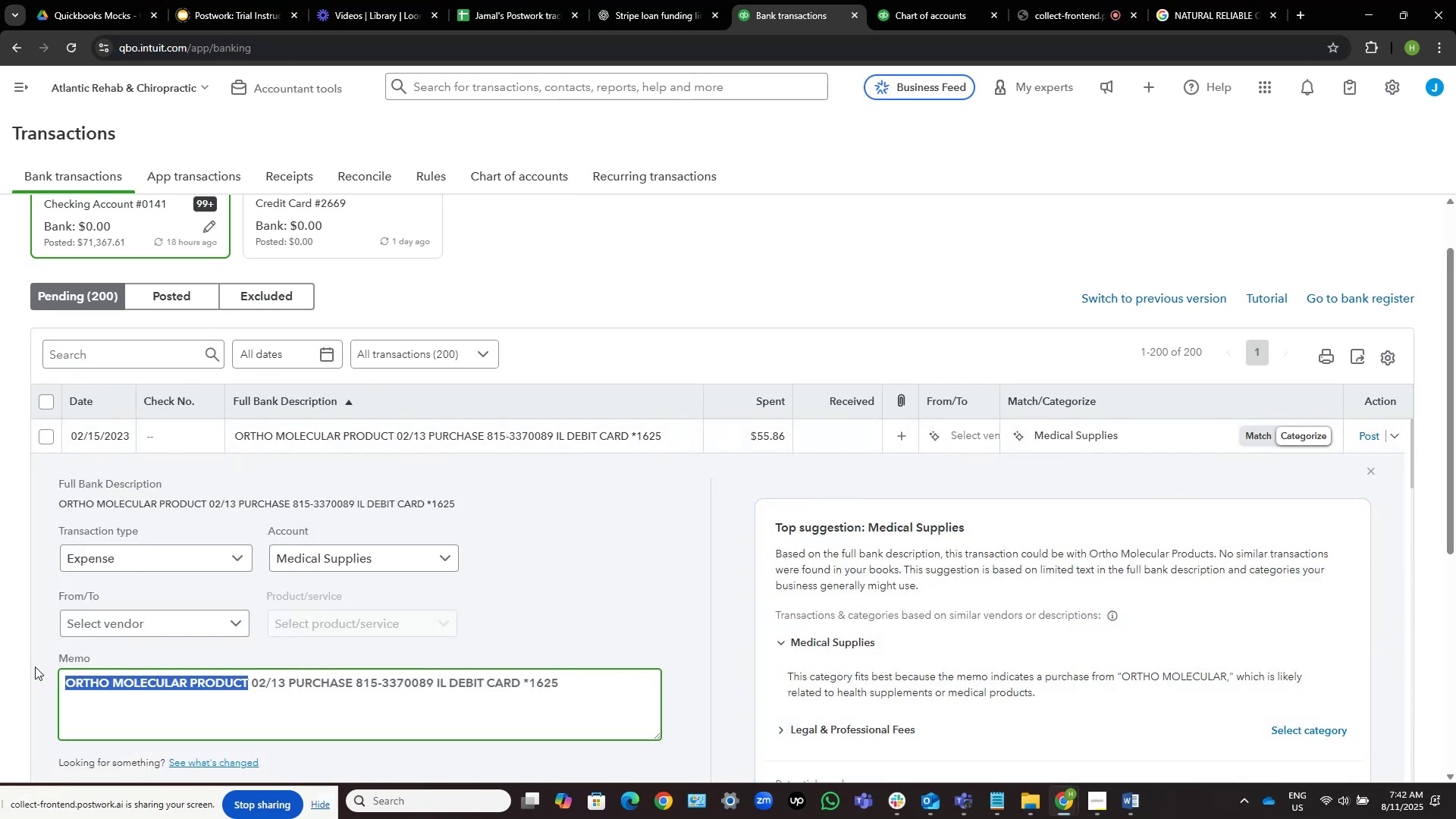 
key(Control+C)
 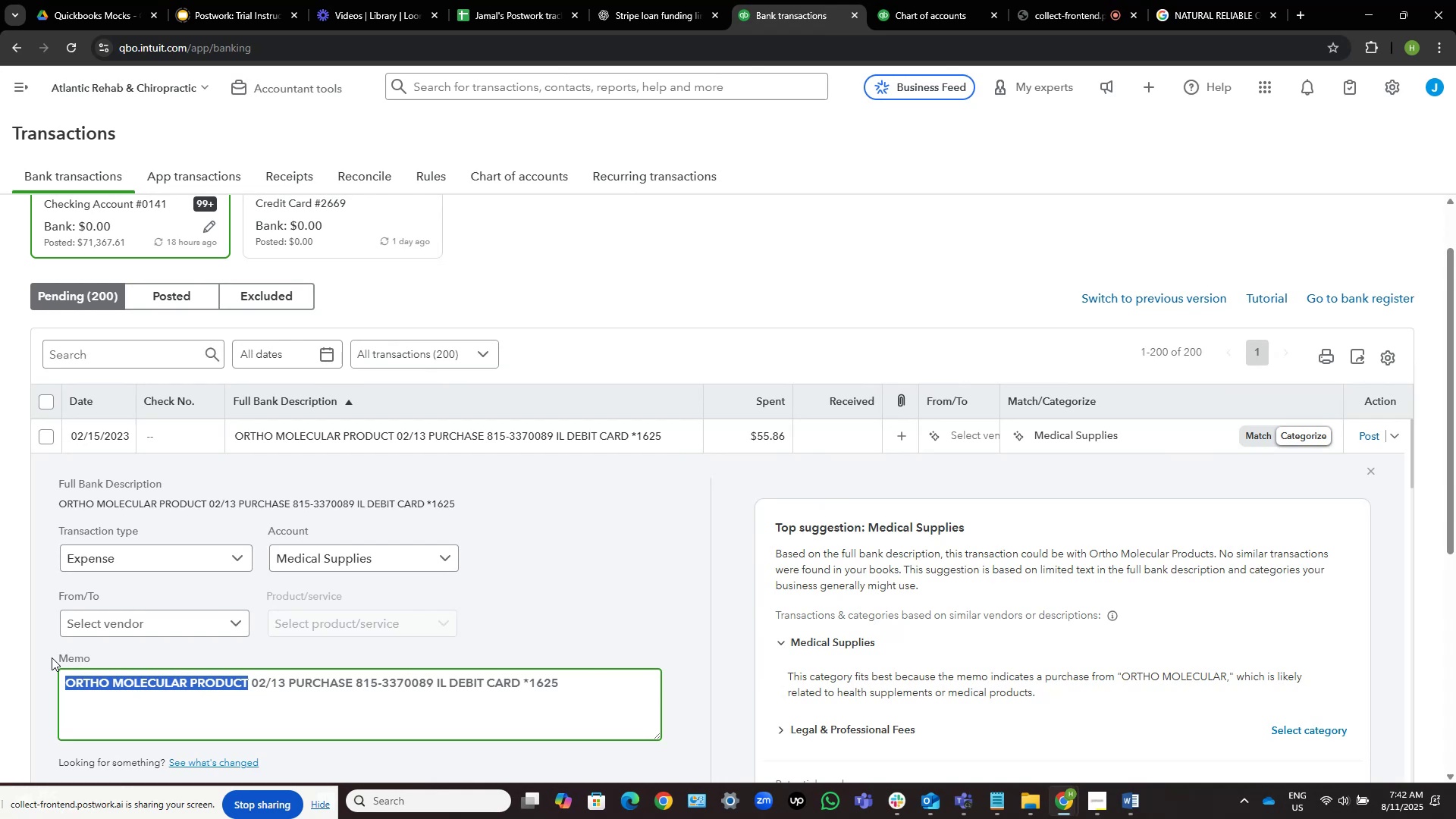 
wait(9.25)
 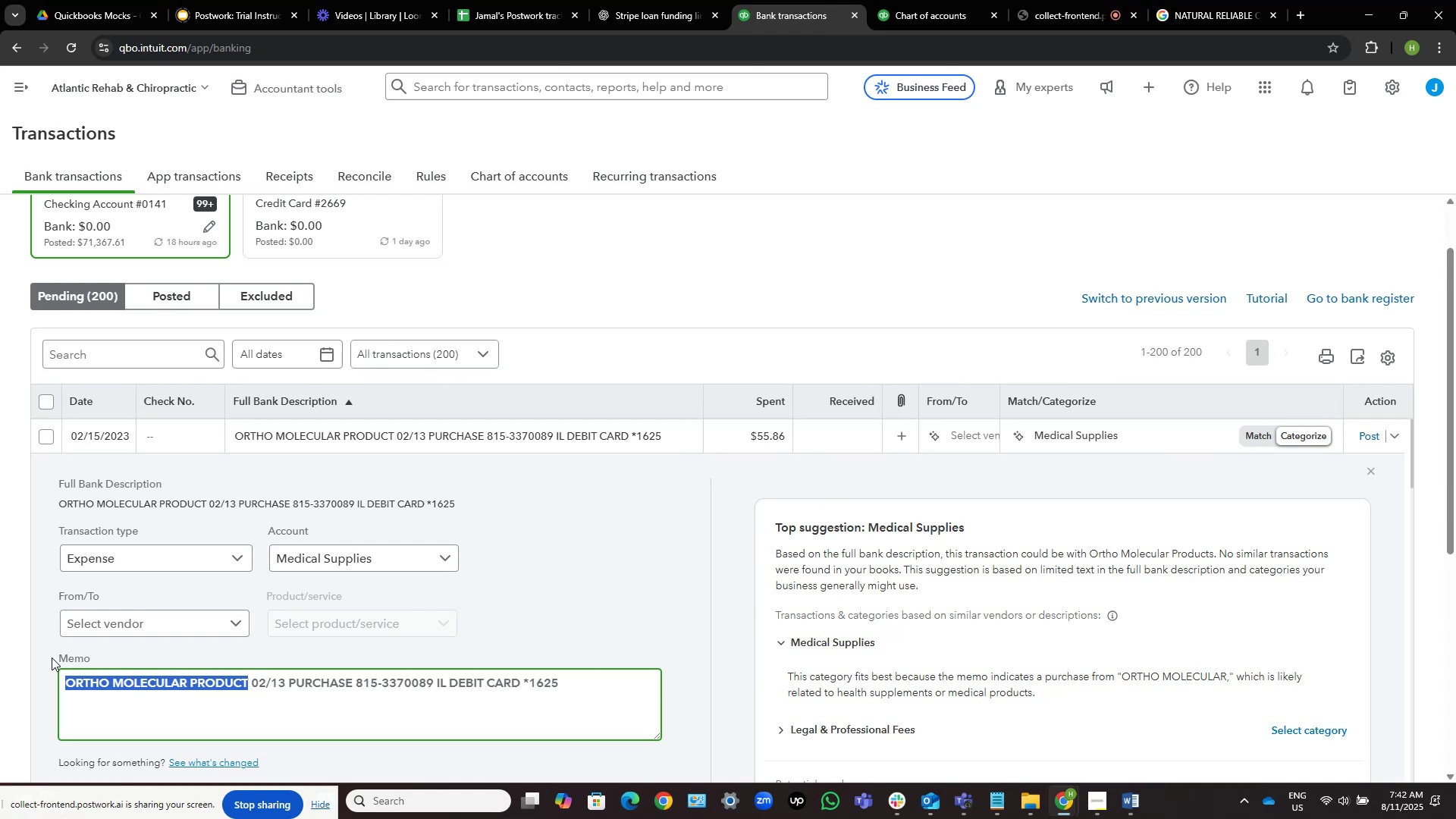 
left_click([1225, 0])
 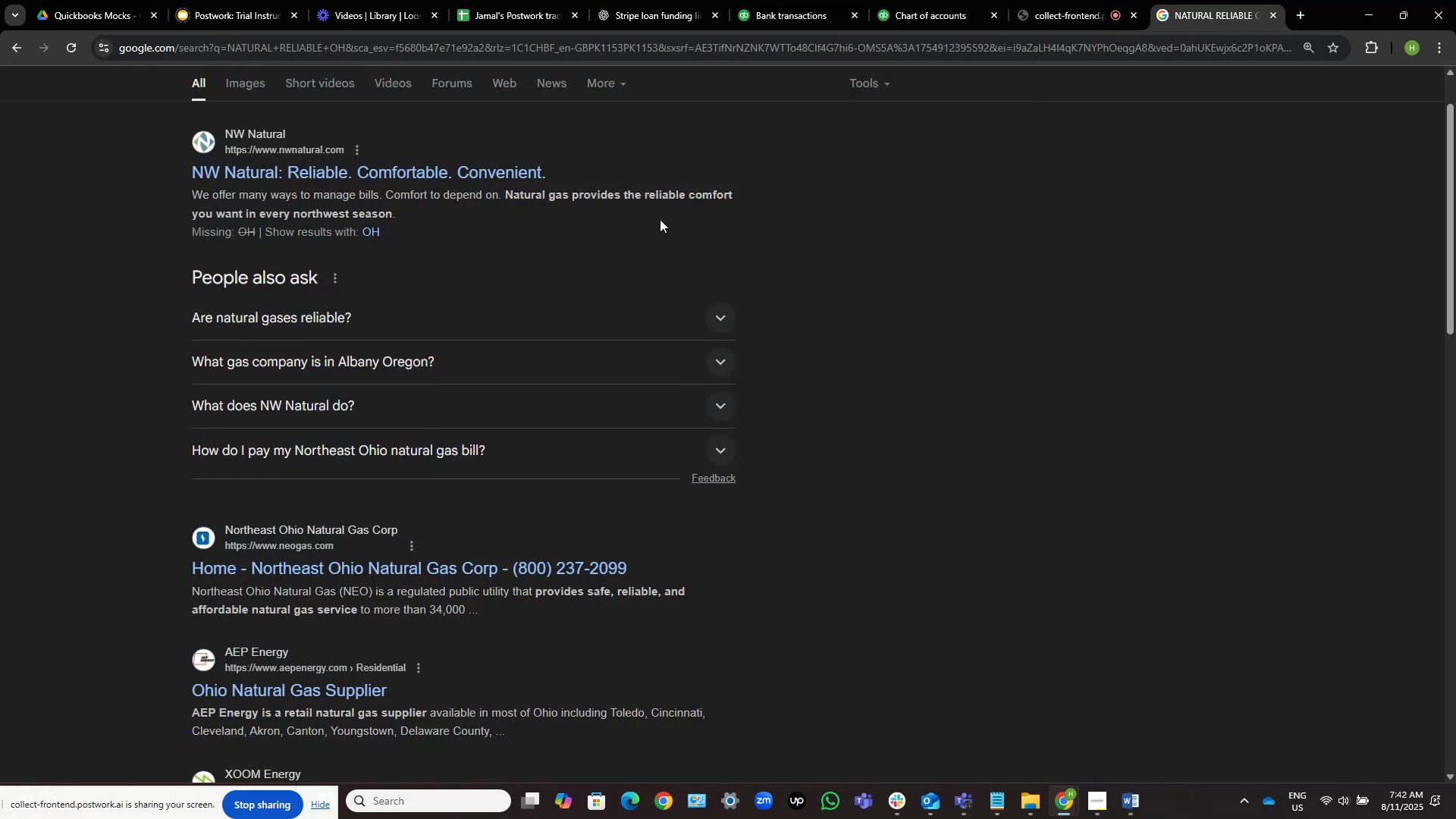 
scroll: coordinate [676, 280], scroll_direction: up, amount: 3.0
 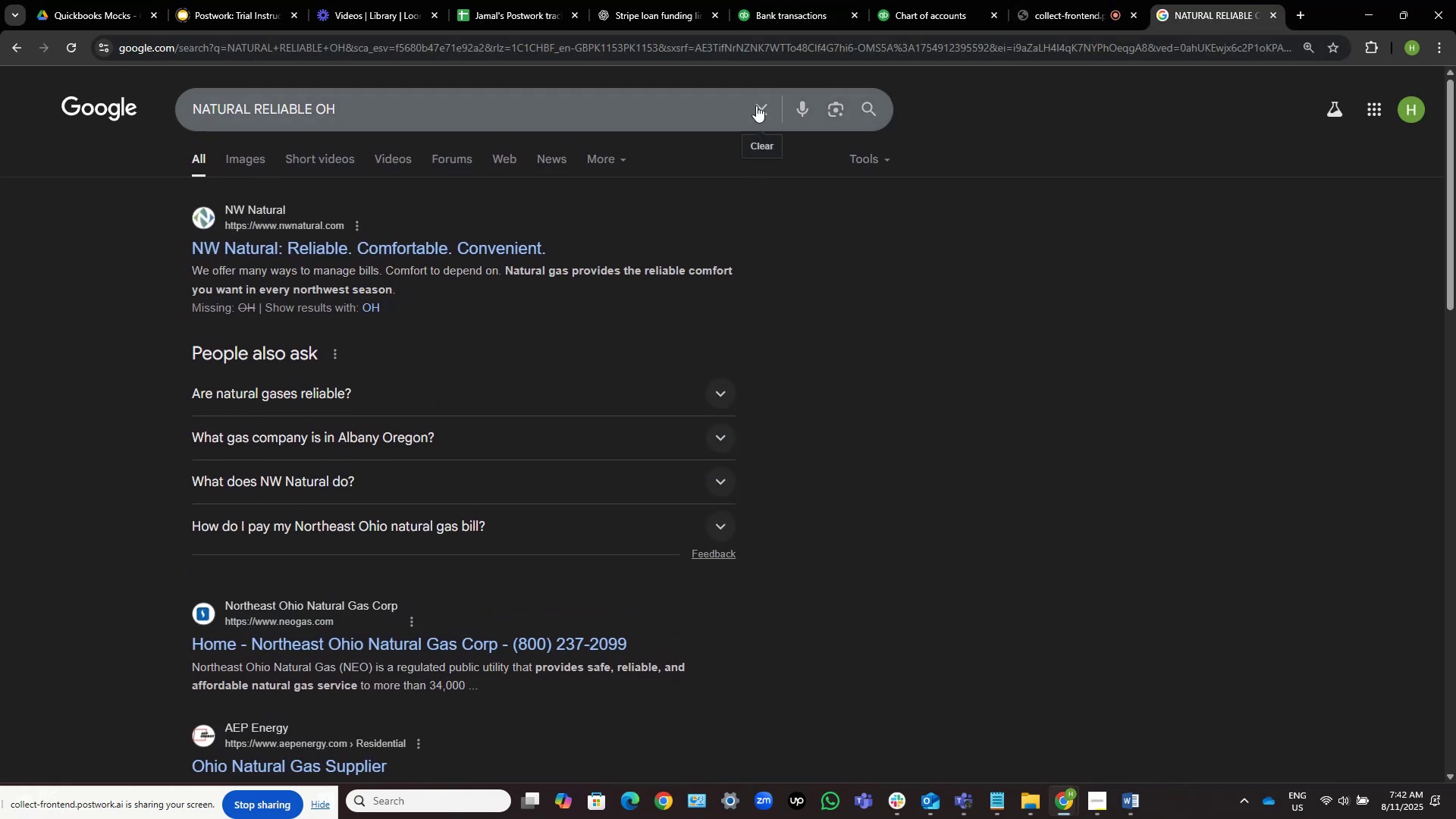 
left_click([757, 105])
 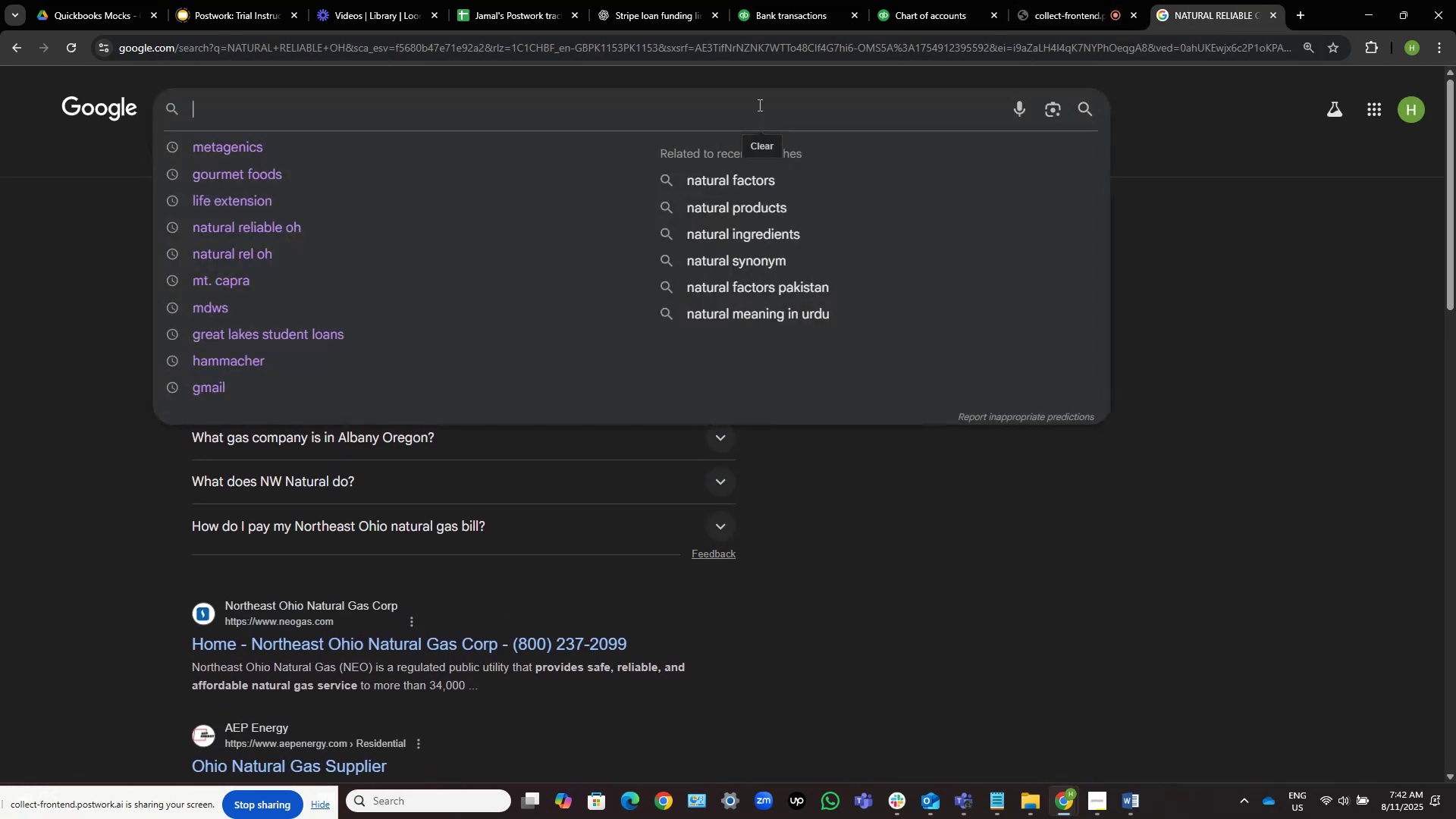 
key(Control+V)
 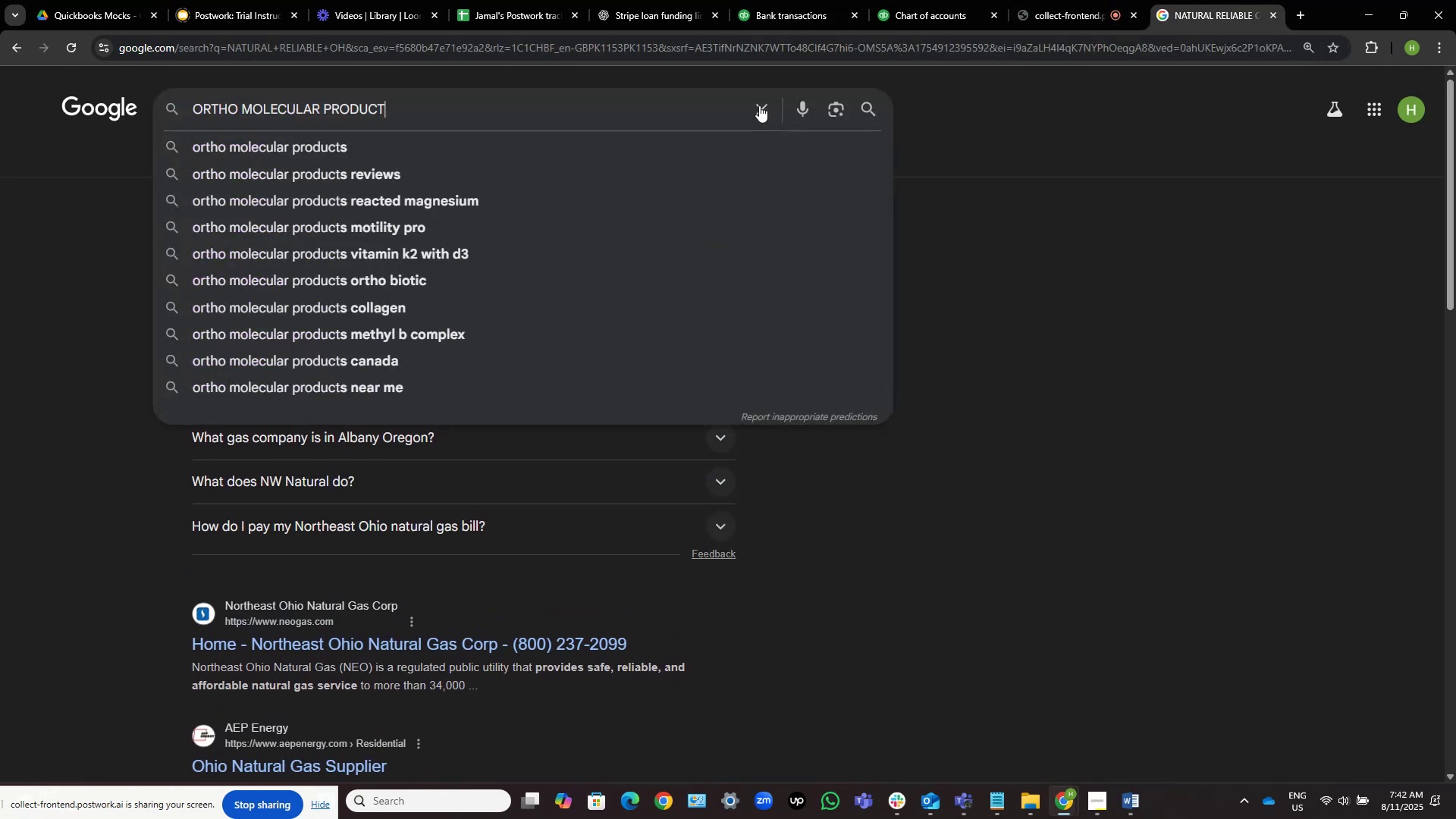 
key(NumpadEnter)
 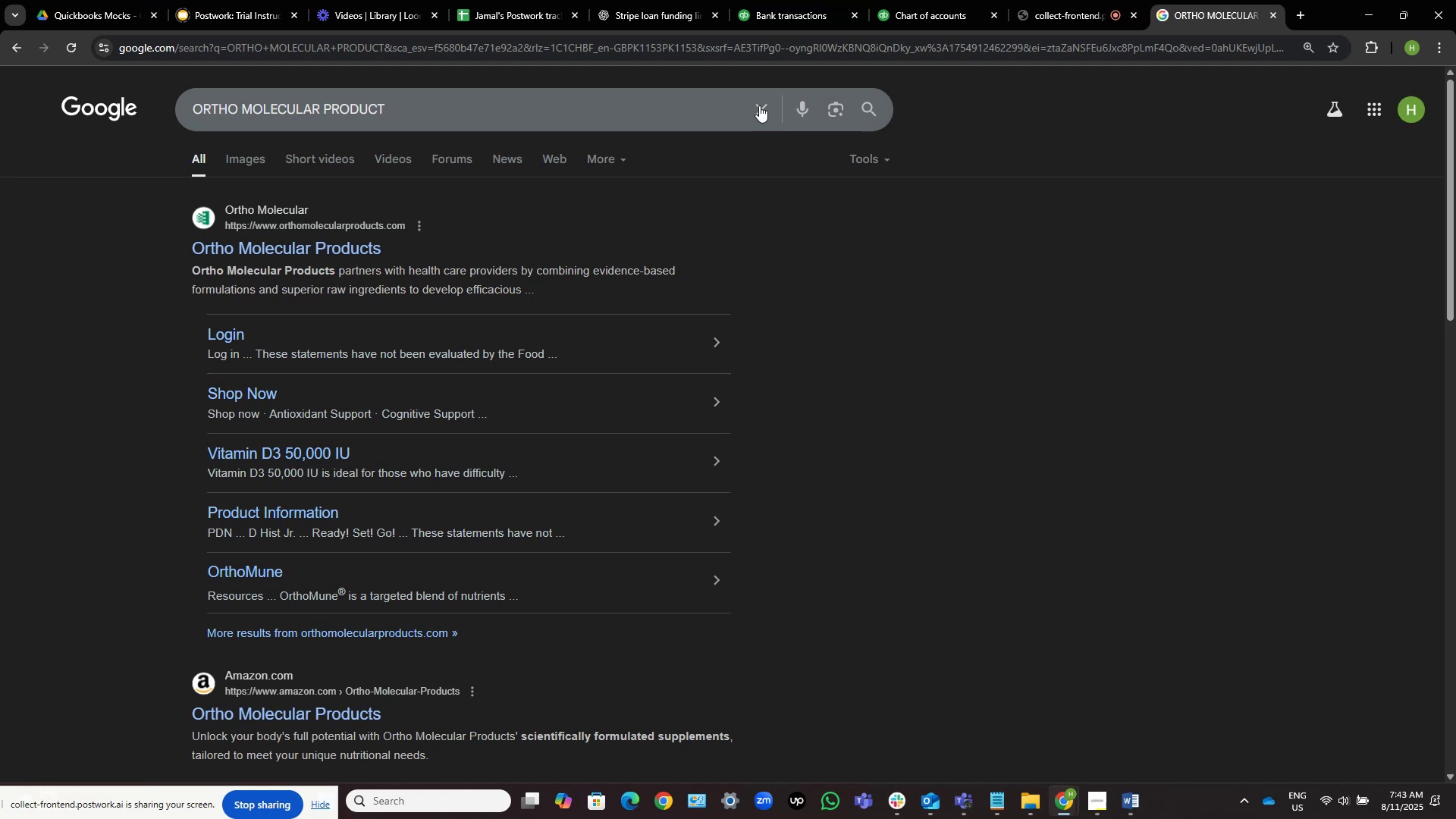 
wait(5.69)
 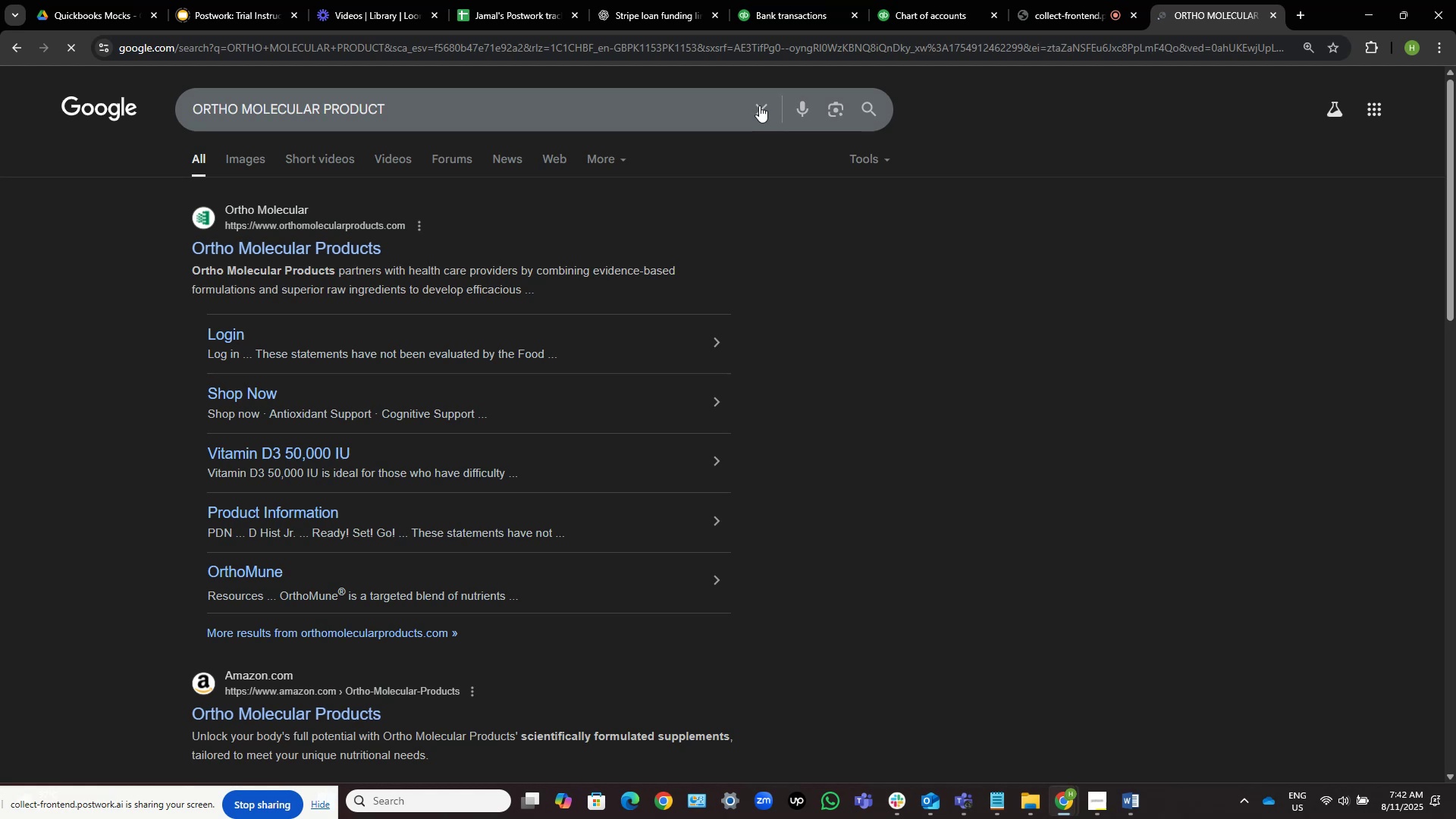 
left_click([319, 256])
 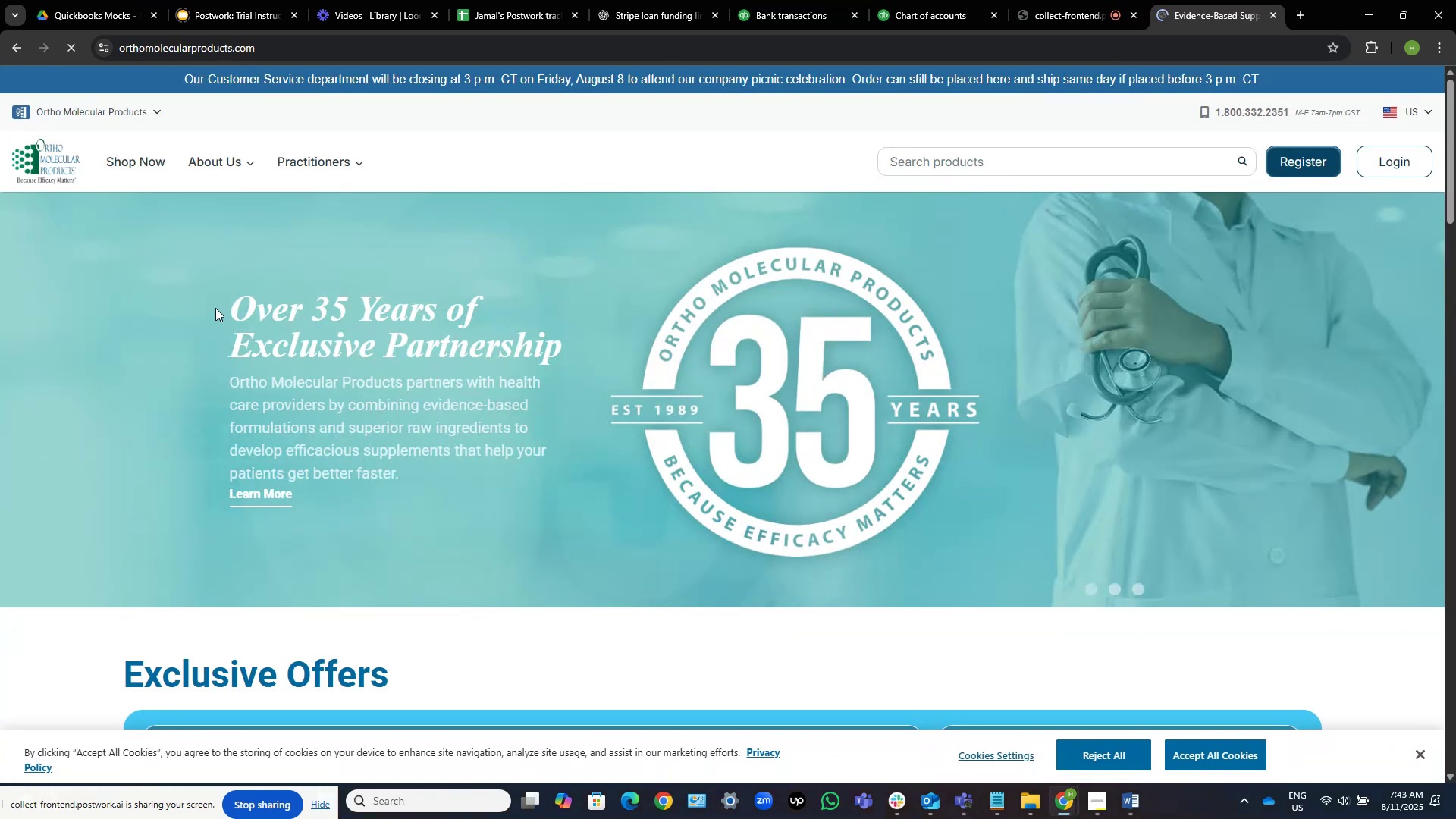 
left_click_drag(start_coordinate=[211, 281], to_coordinate=[178, 310])
 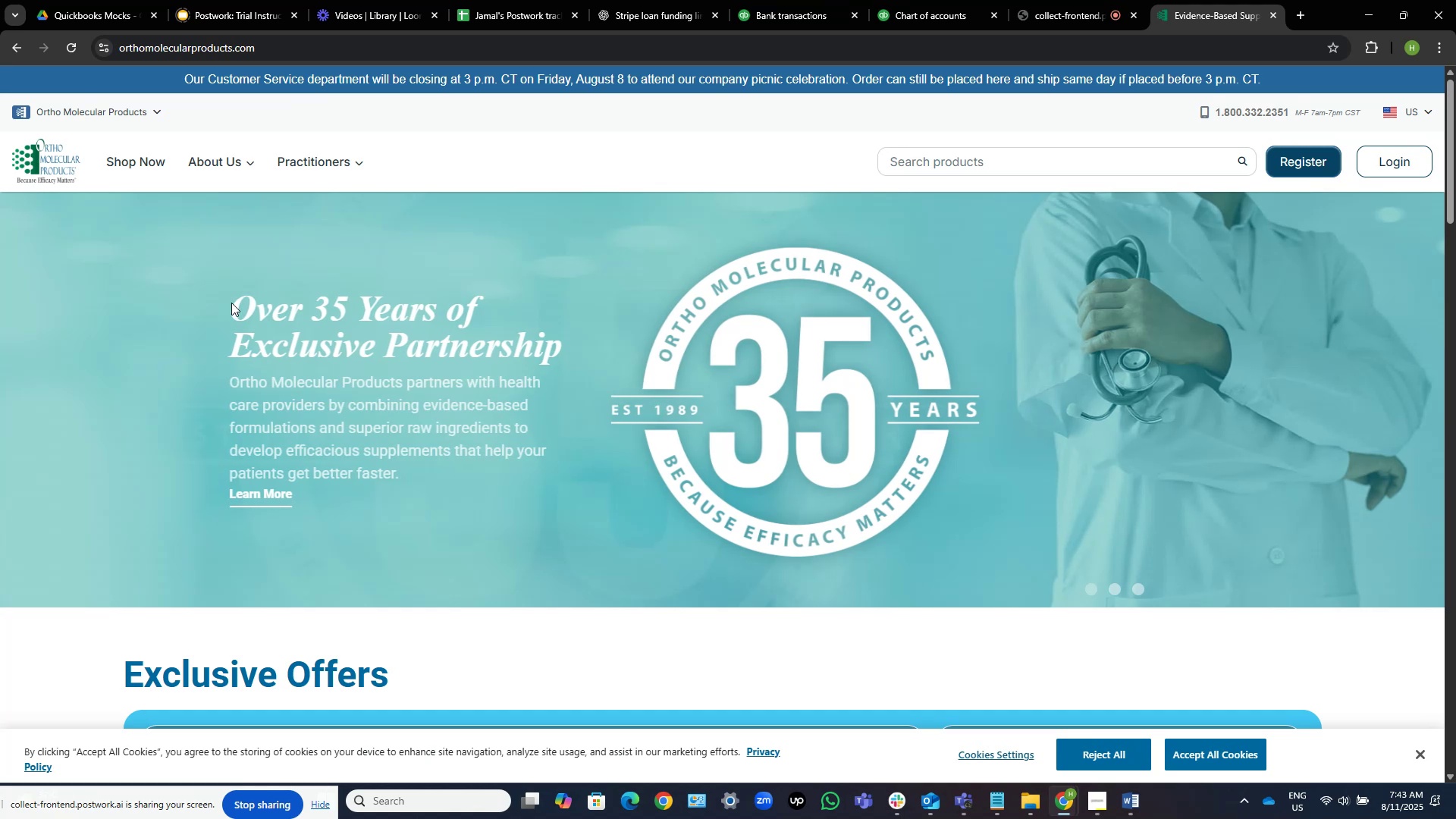 
left_click_drag(start_coordinate=[231, 303], to_coordinate=[254, 316])
 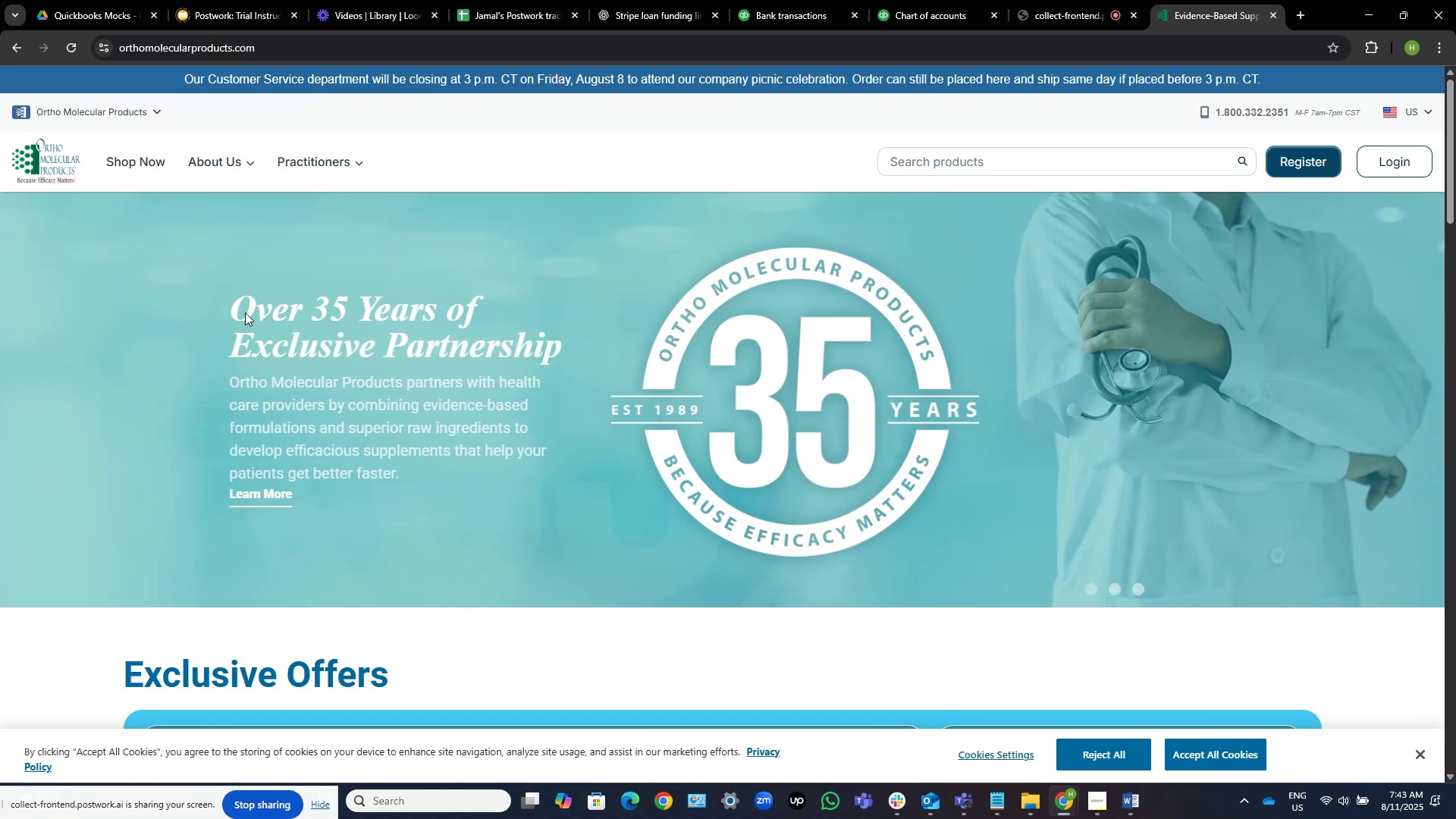 
left_click([245, 312])
 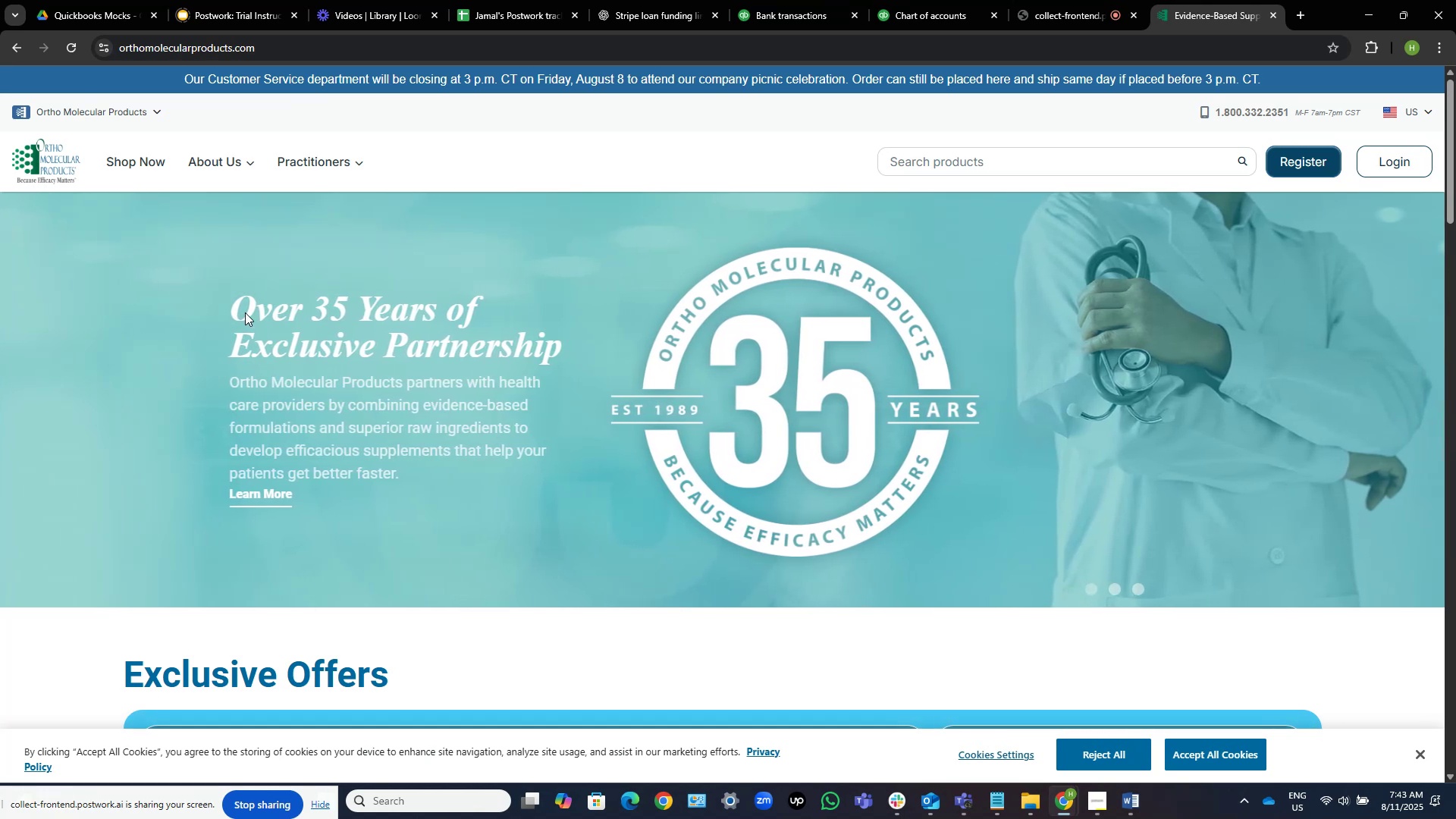 
scroll: coordinate [329, 426], scroll_direction: down, amount: 7.0
 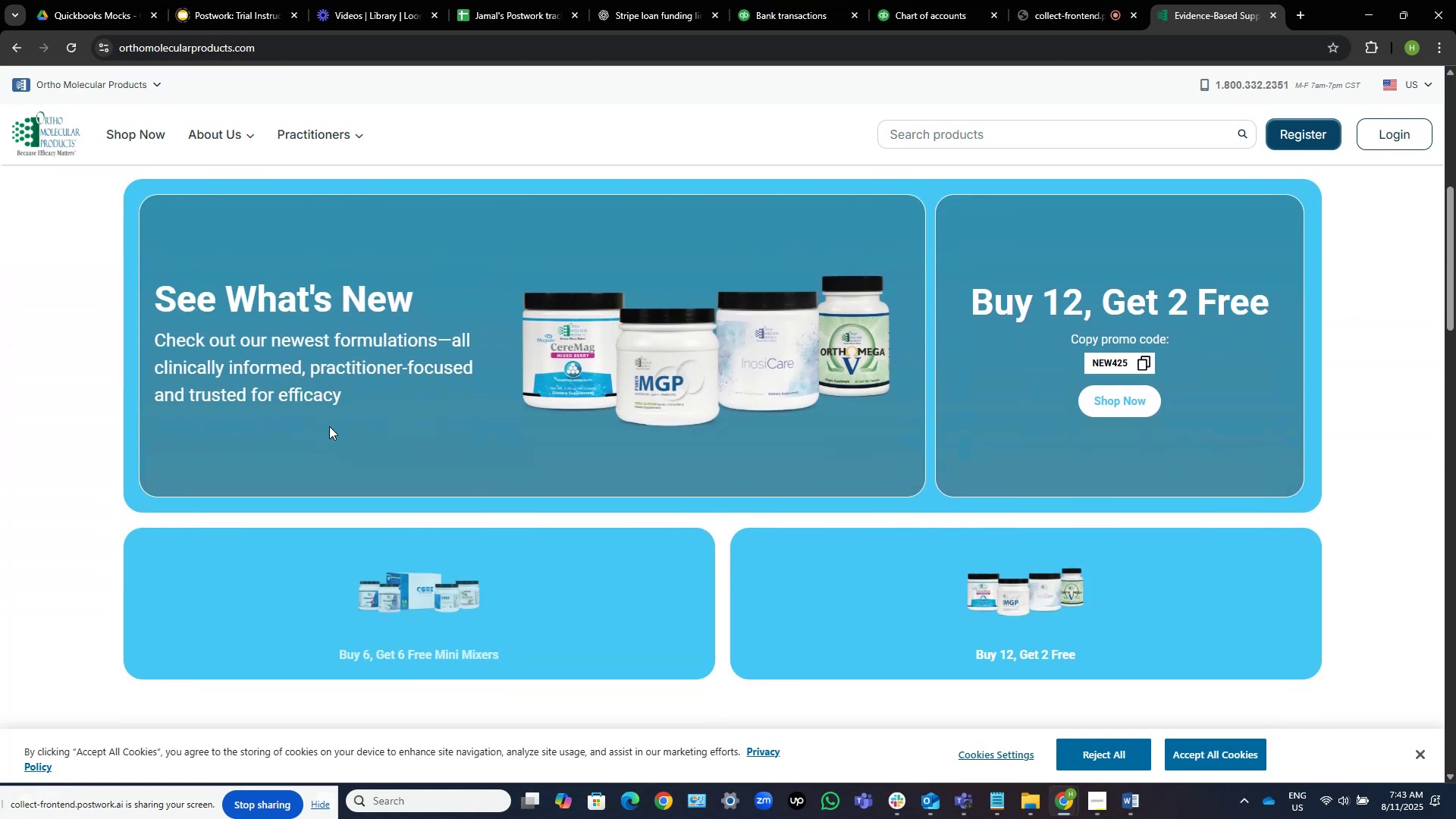 
scroll: coordinate [426, 368], scroll_direction: up, amount: 8.0
 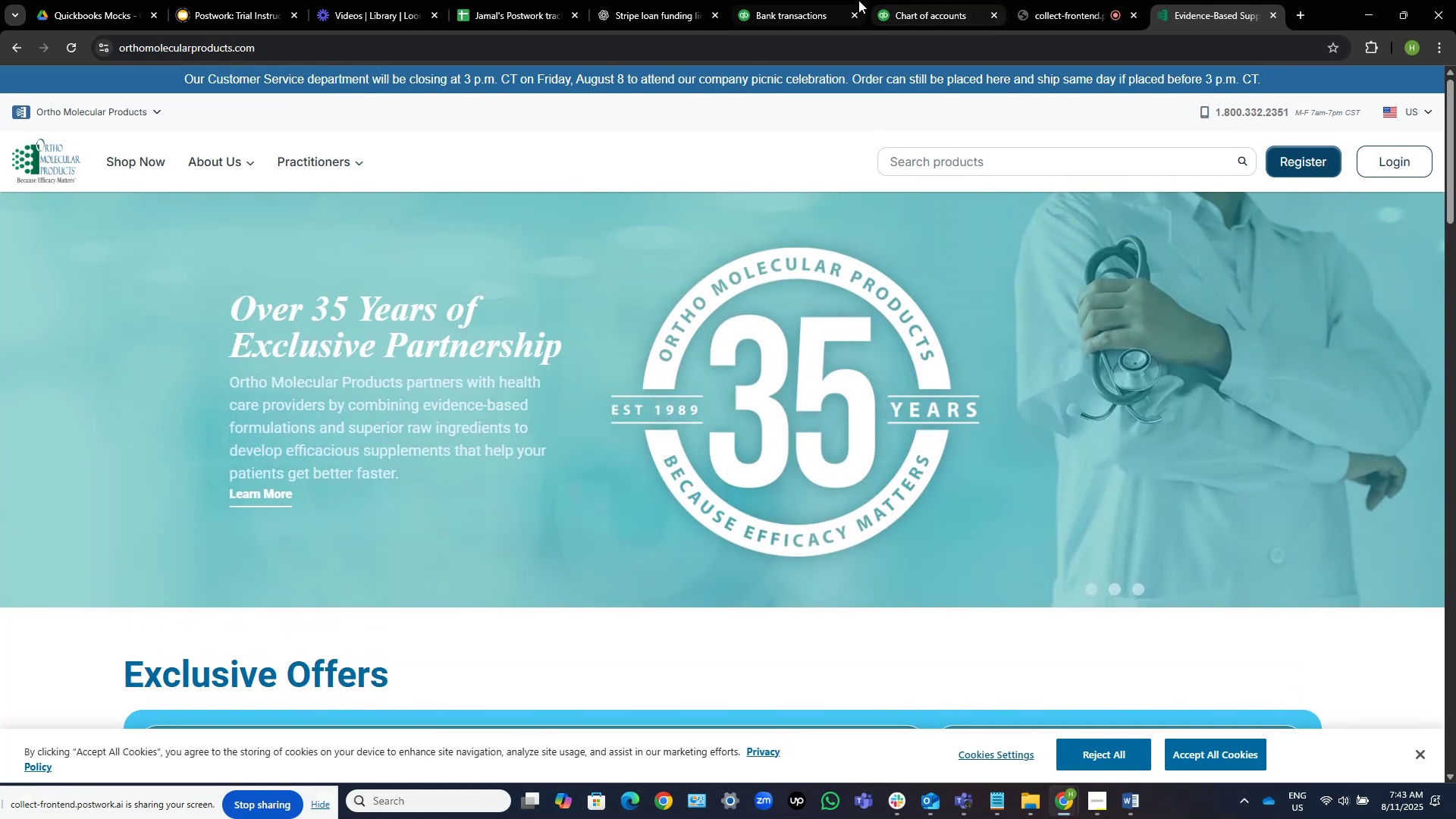 
left_click([811, 0])
 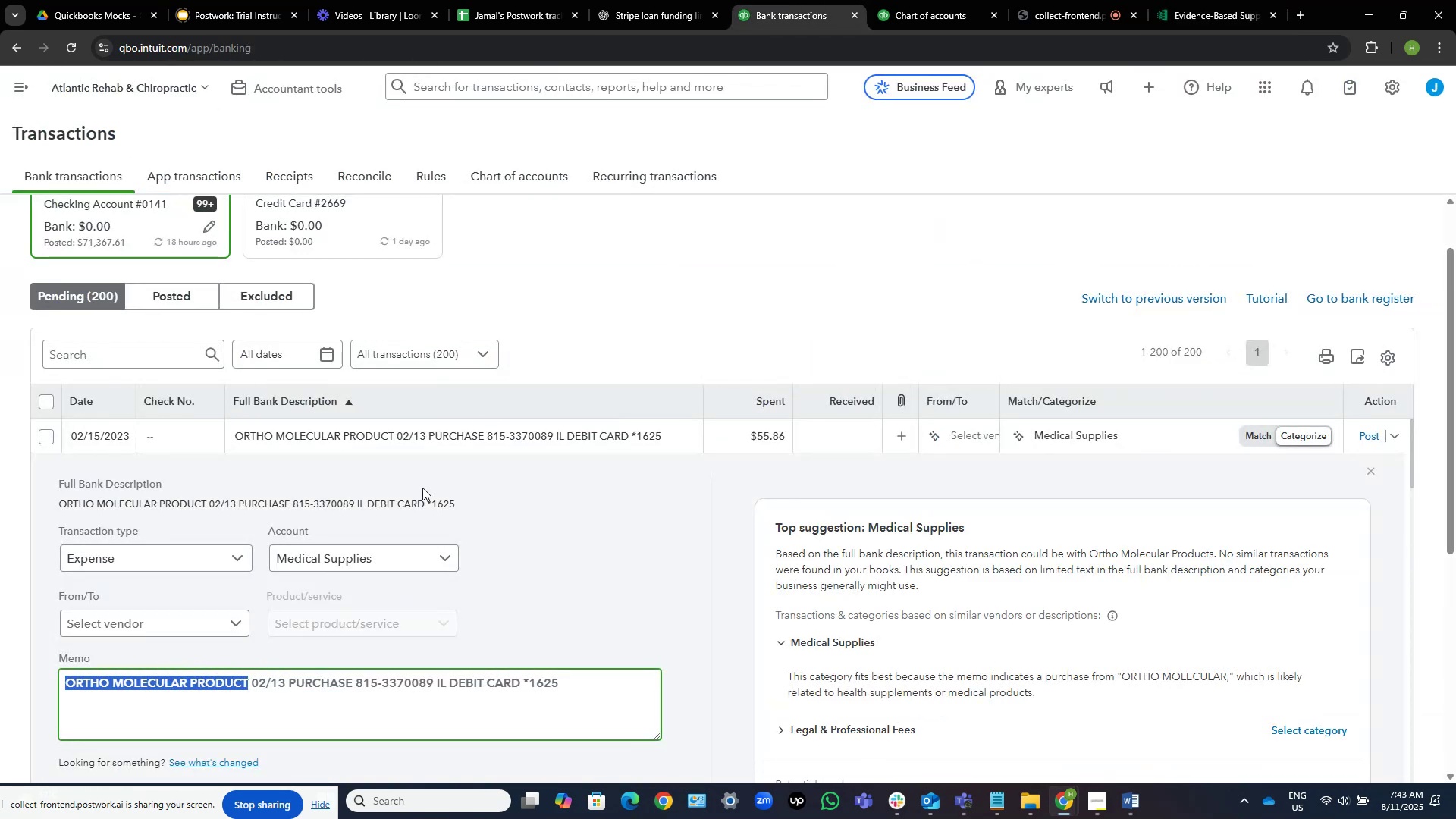 
wait(5.43)
 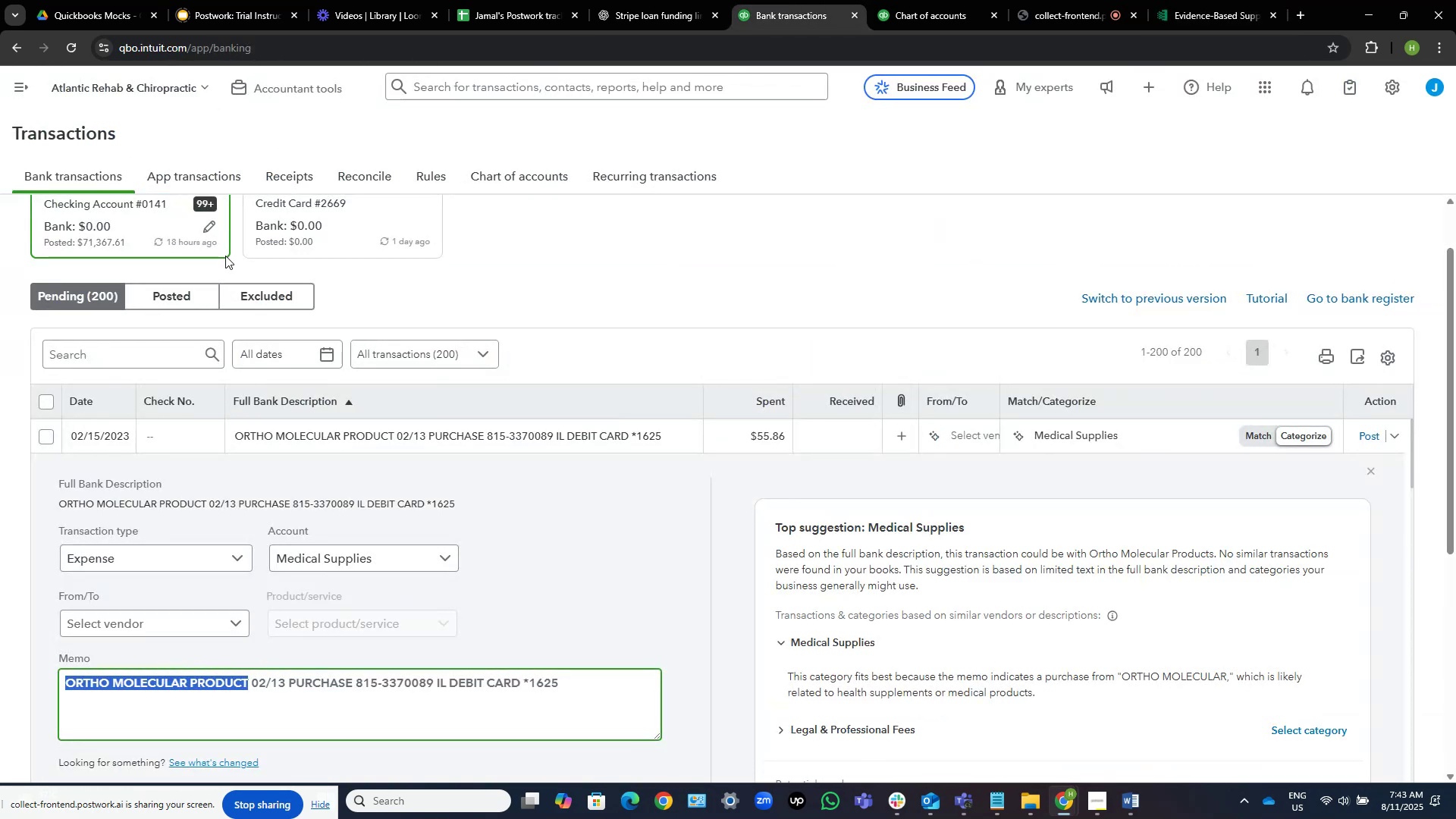 
left_click([44, 447])
 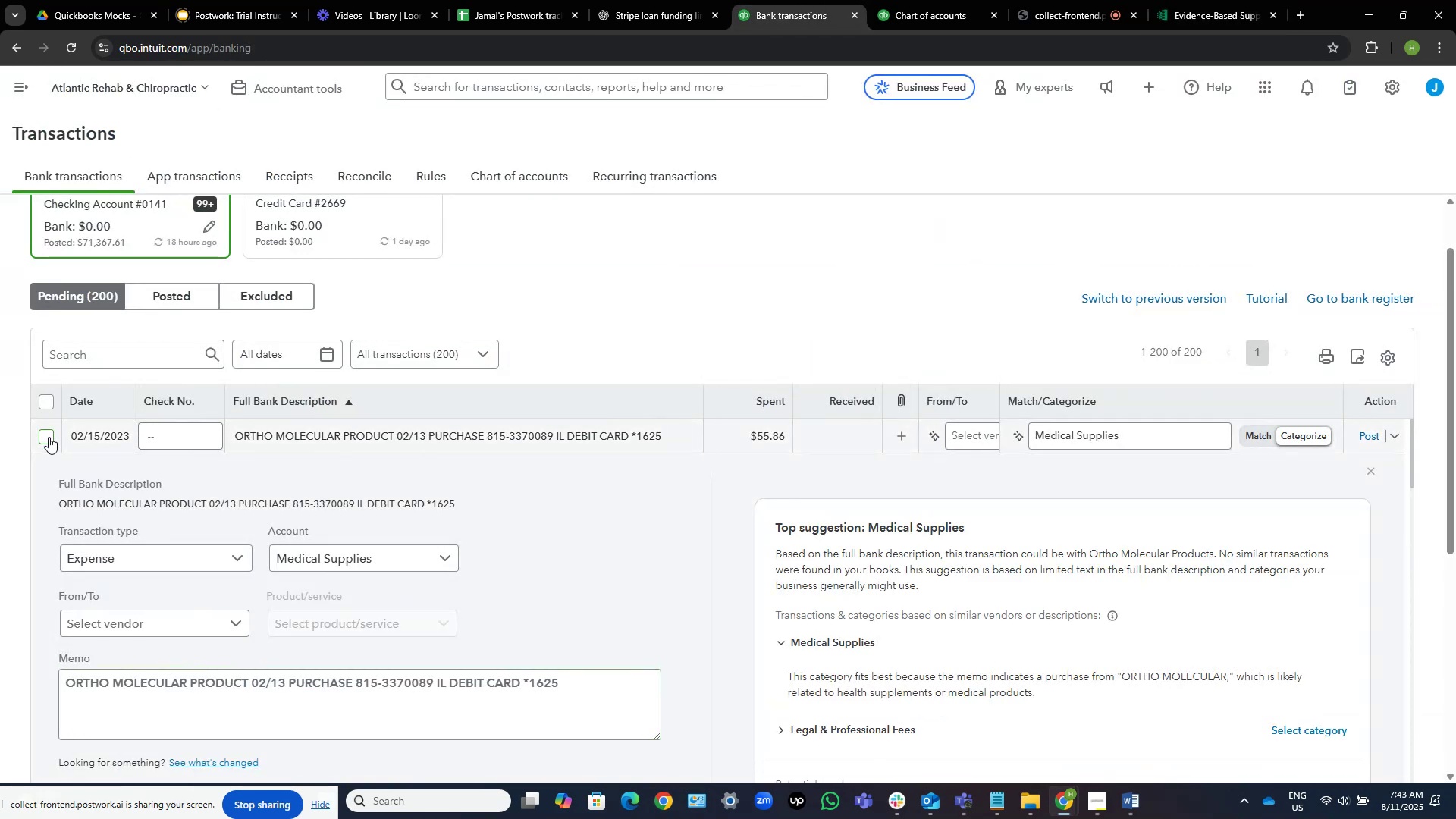 
double_click([49, 437])
 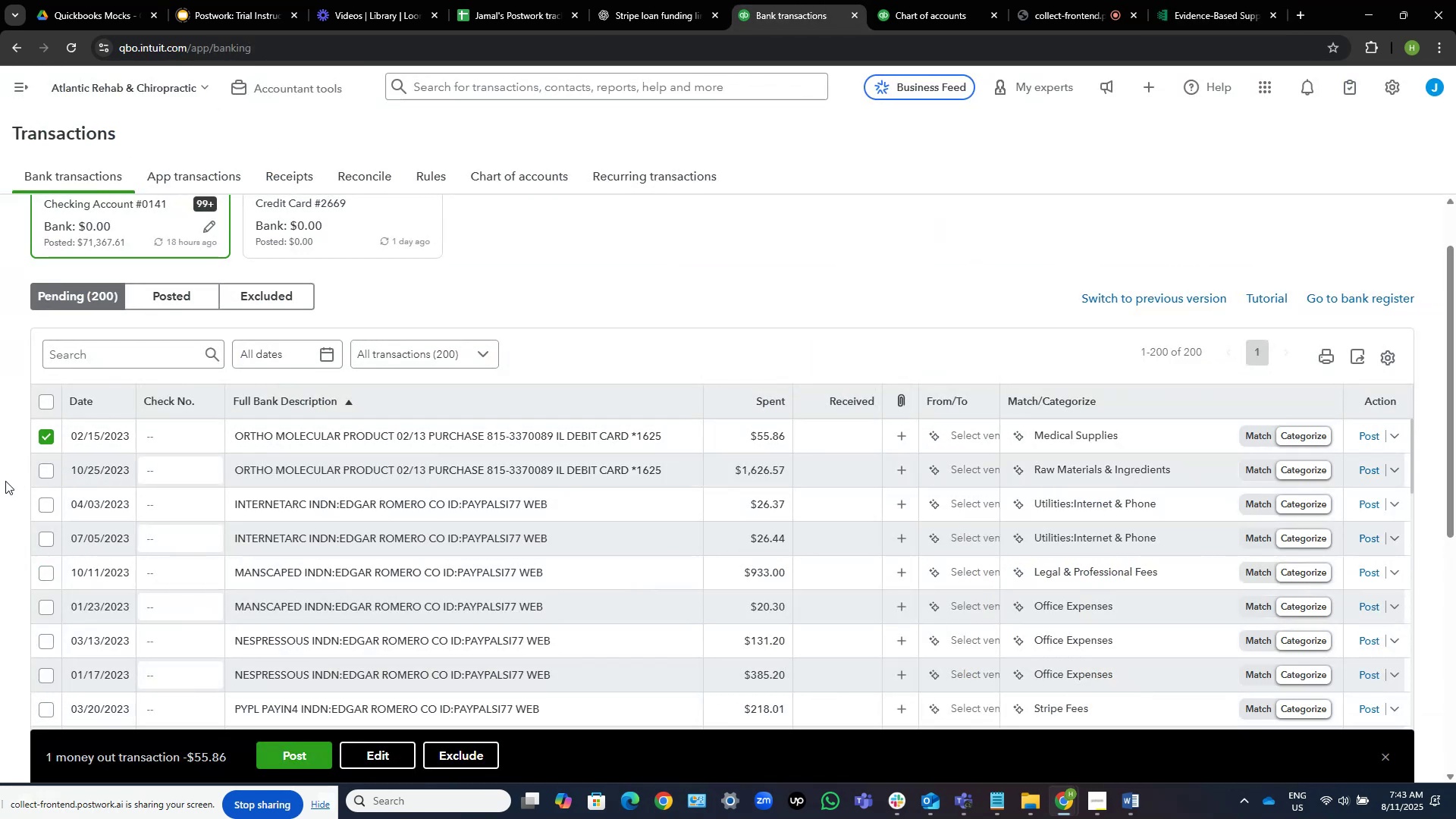 
left_click([46, 471])
 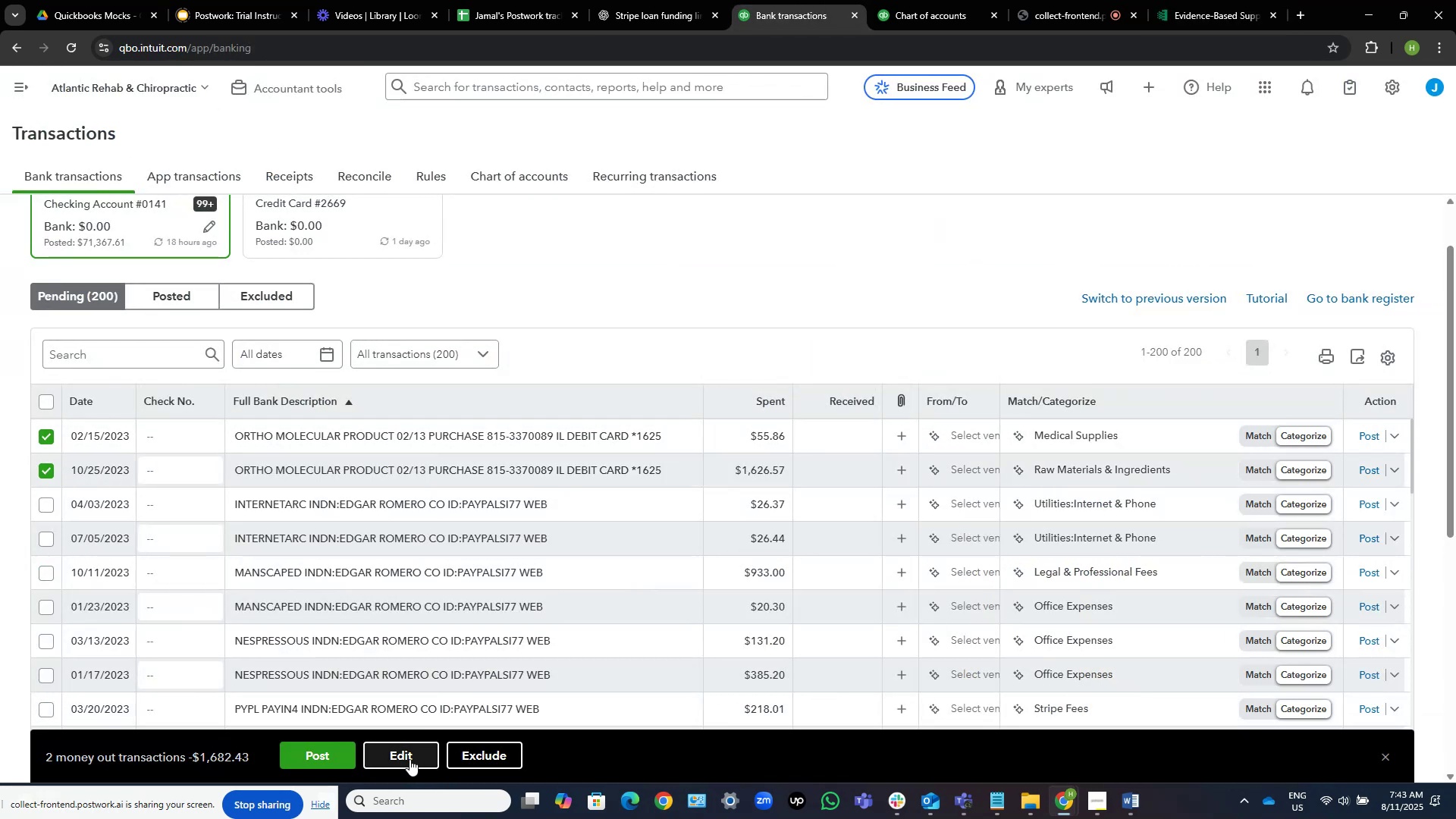 
left_click([410, 757])
 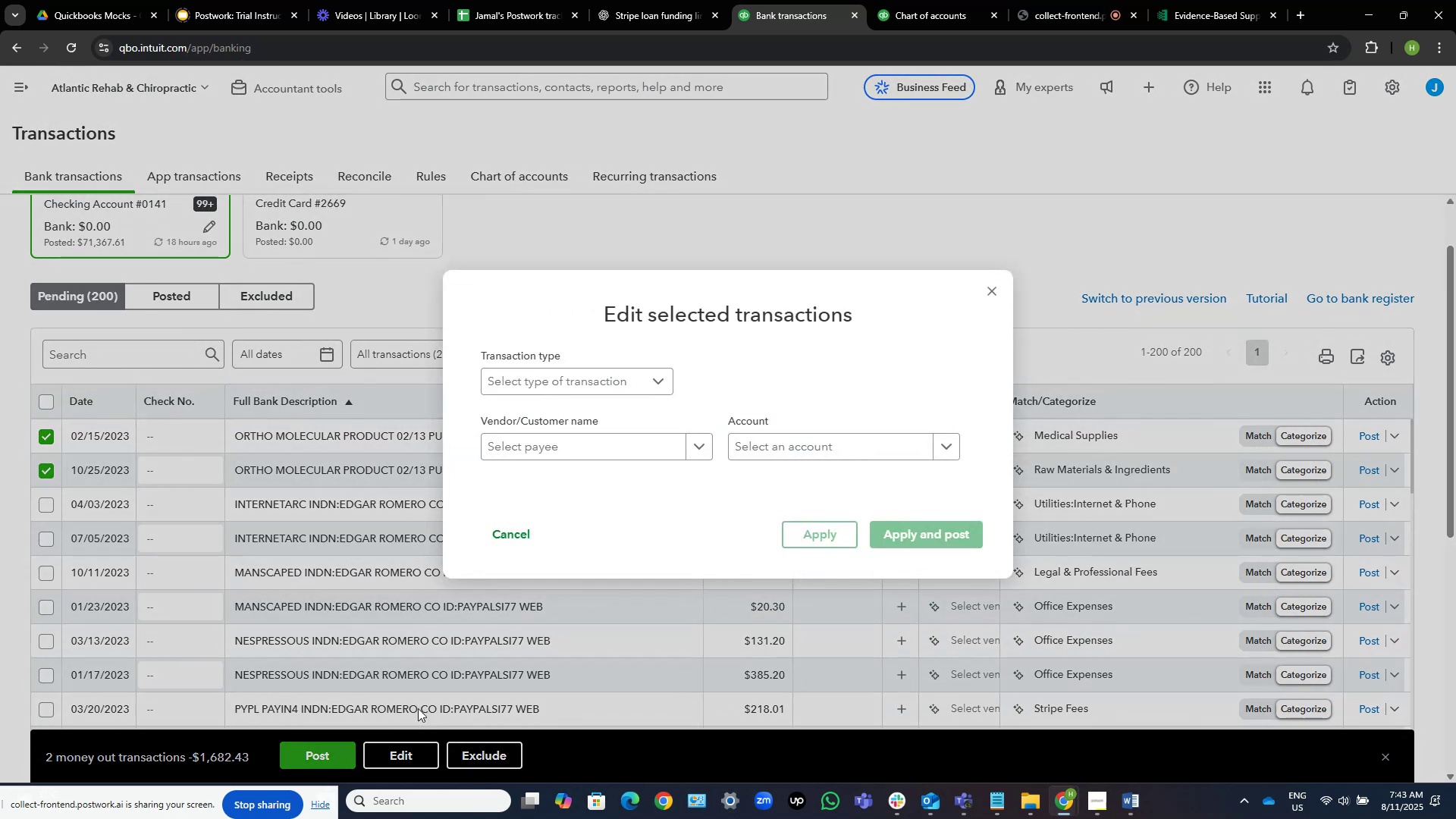 
wait(6.15)
 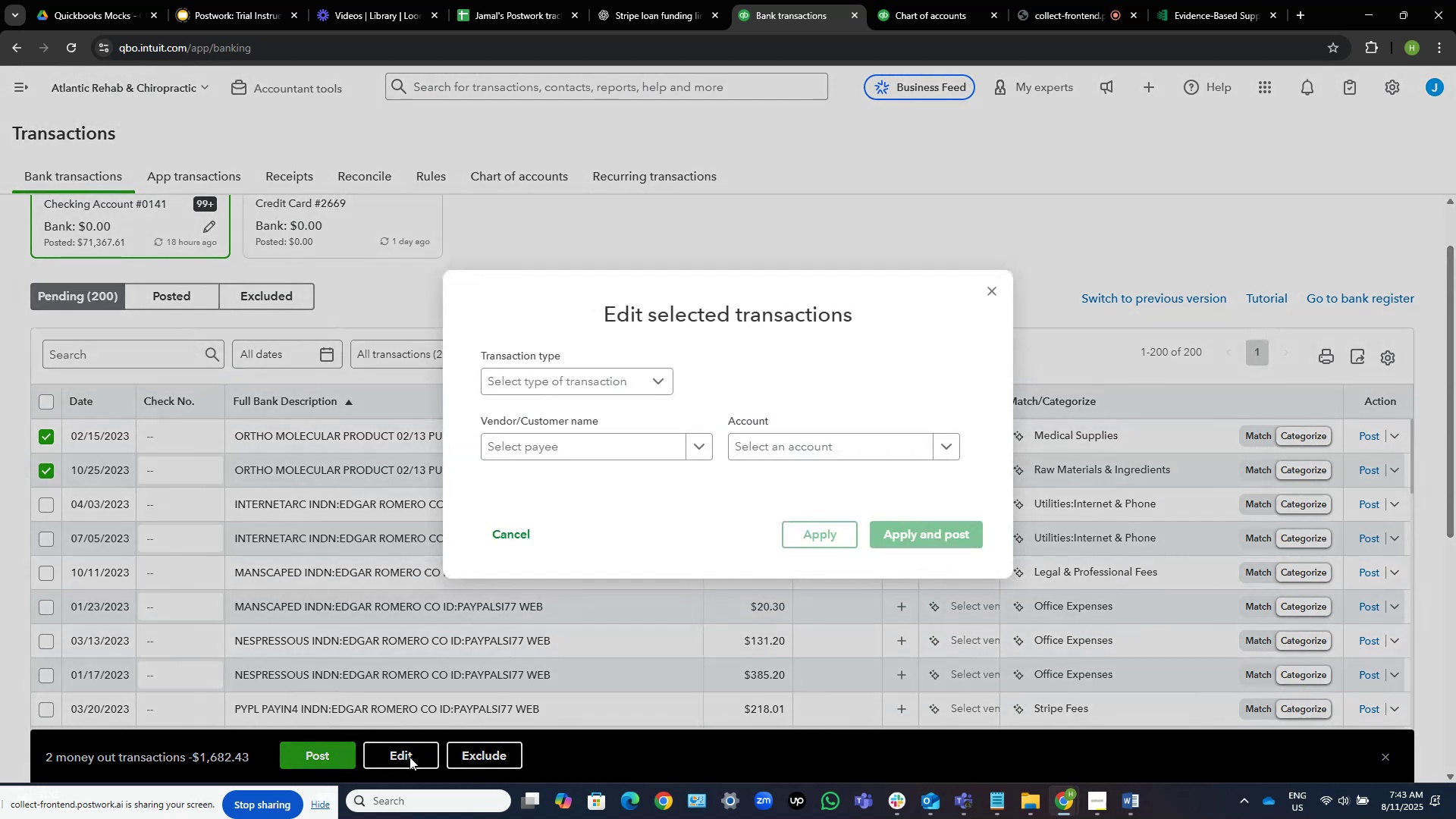 
left_click([556, 447])
 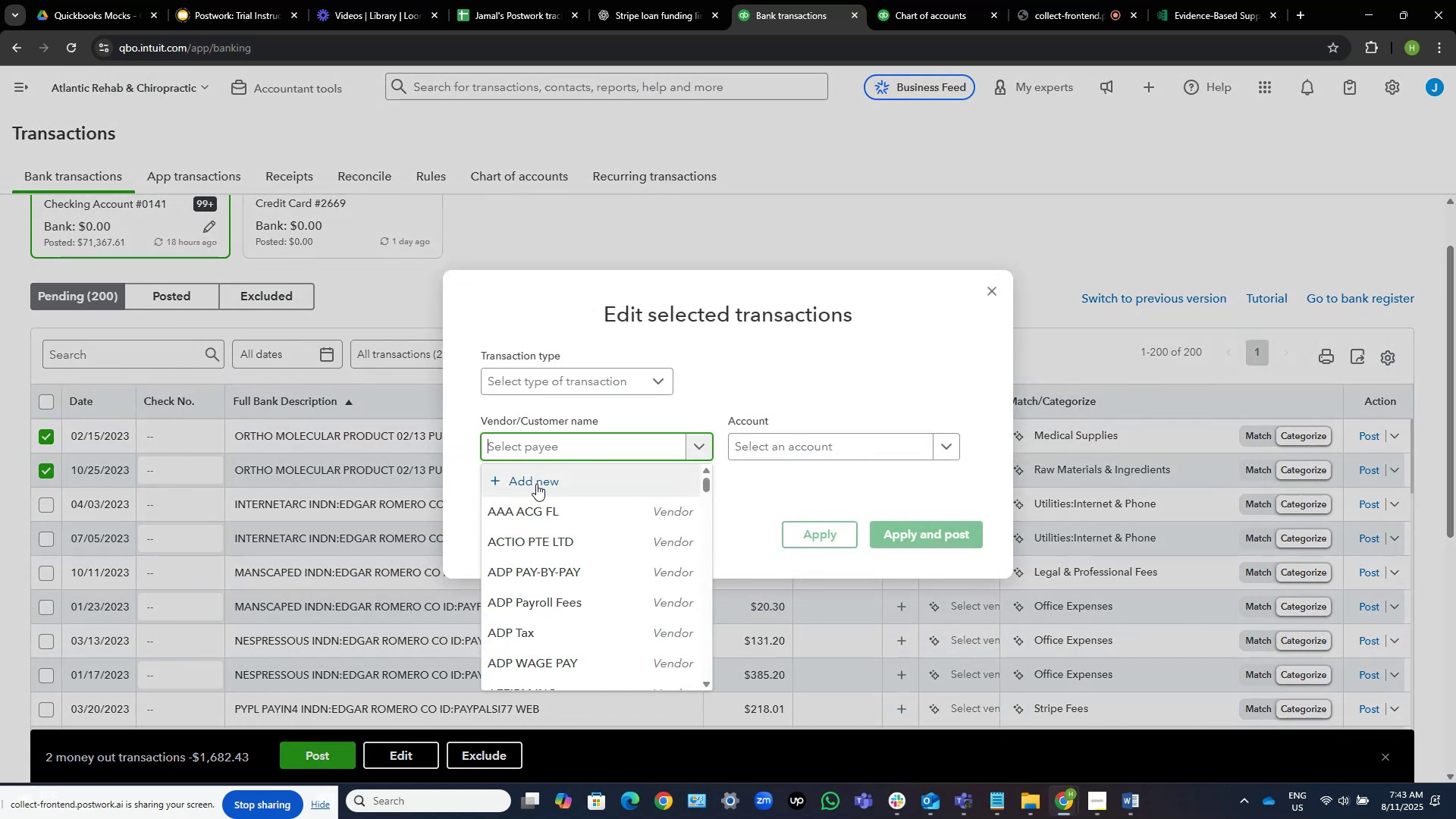 
left_click([536, 484])
 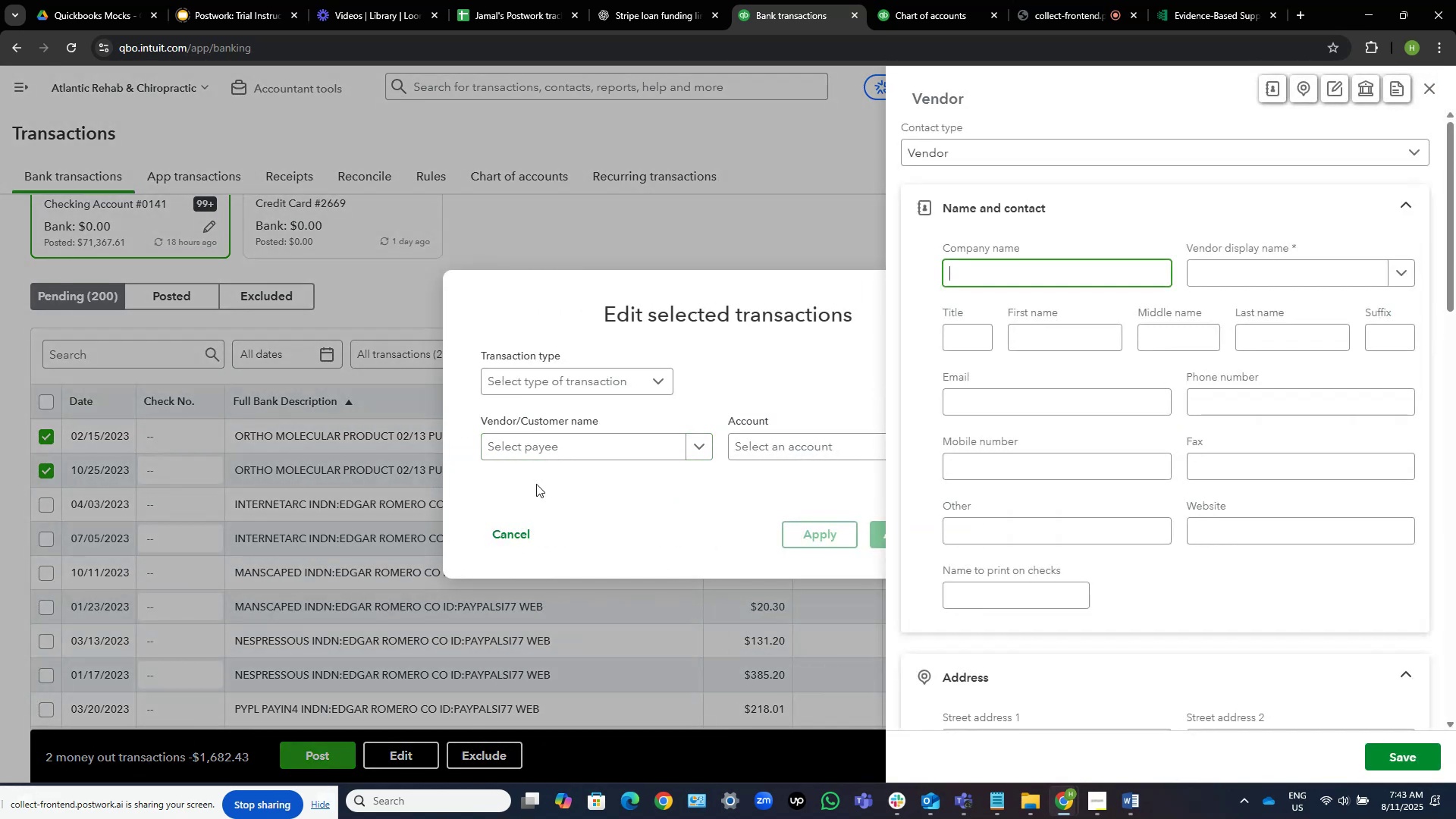 
key(Control+V)
 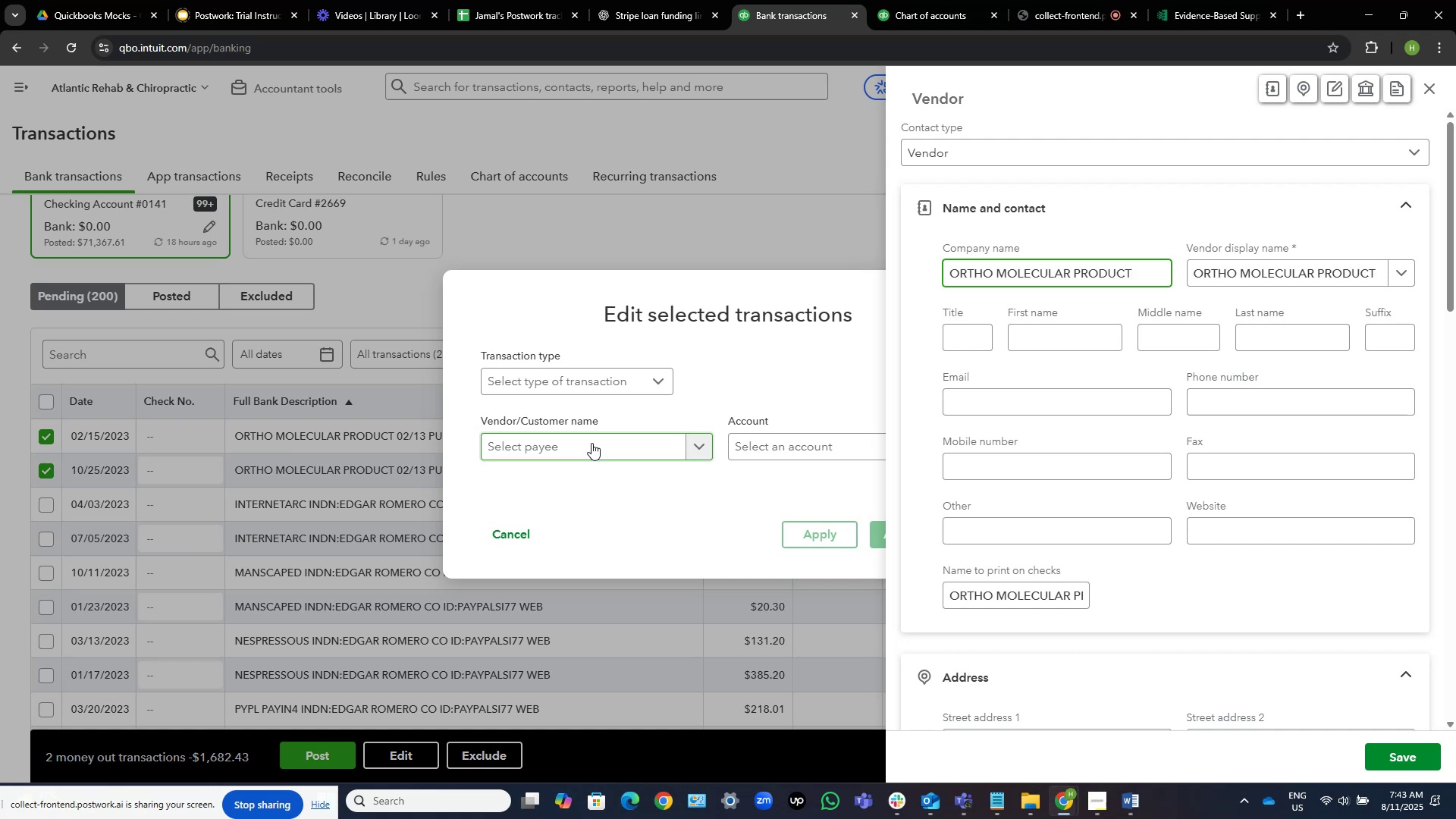 
key(Control+Shift+ShiftLeft)
 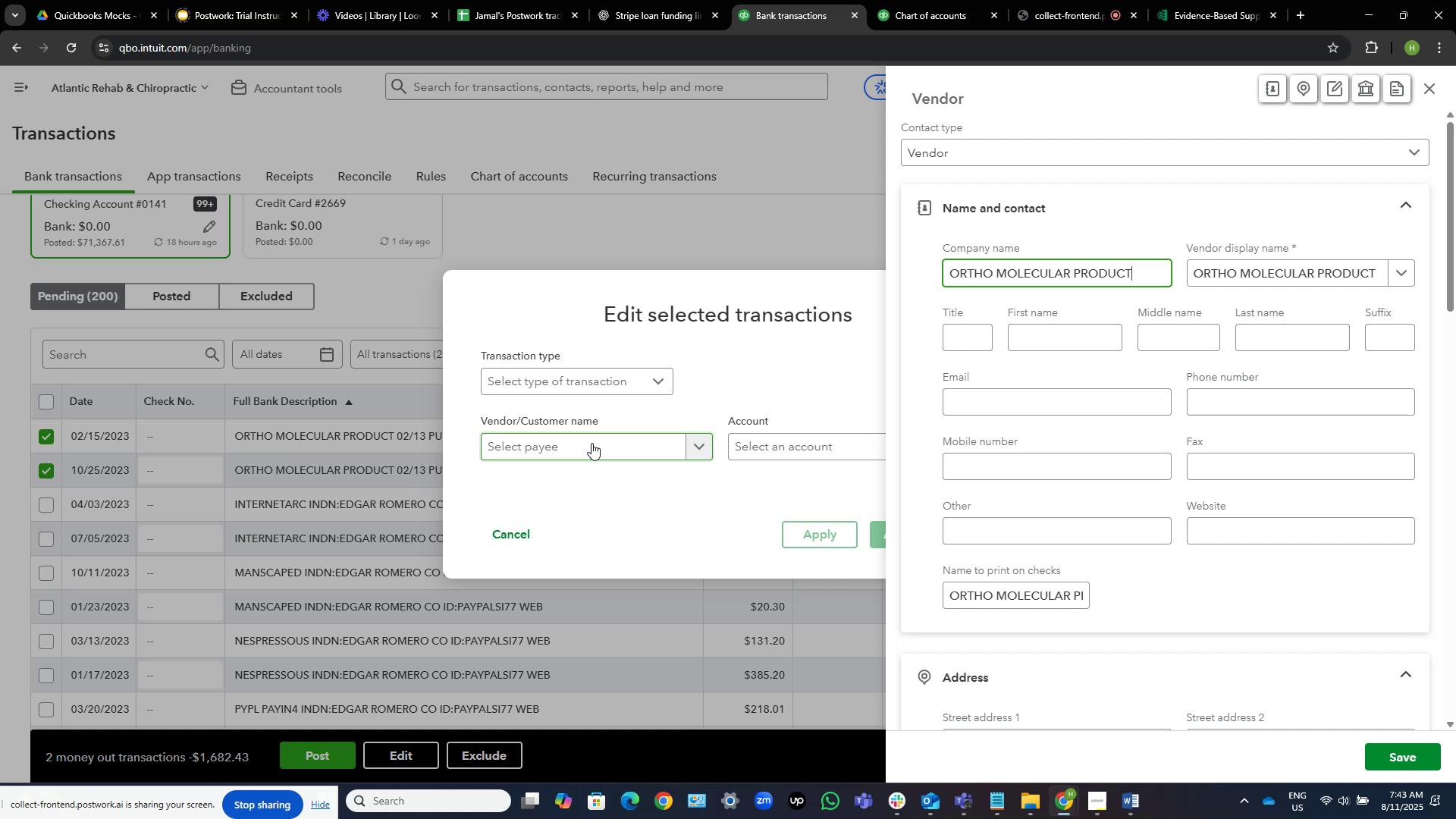 
key(Control+Shift+ArrowLeft)
 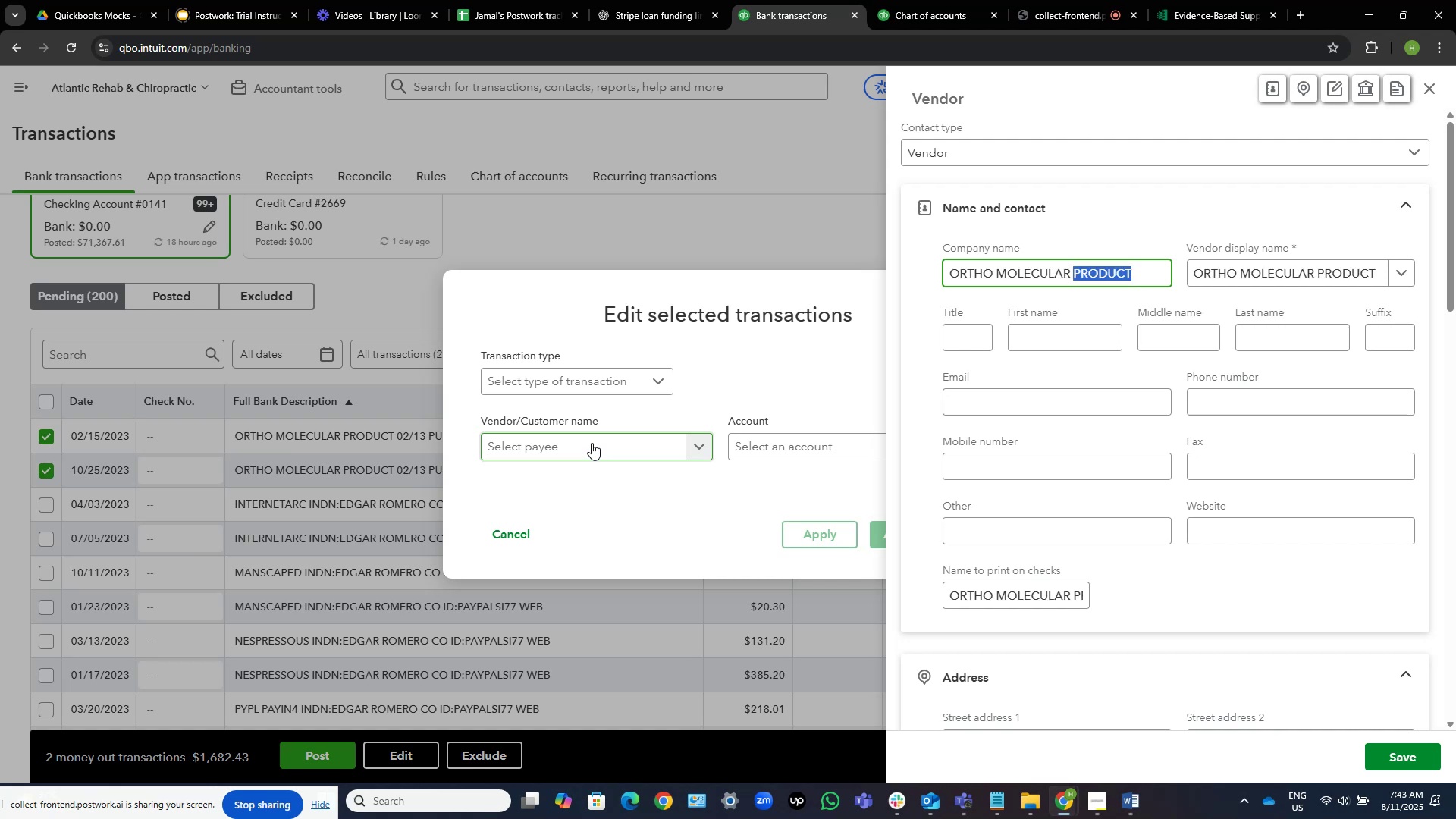 
key(Backspace)
 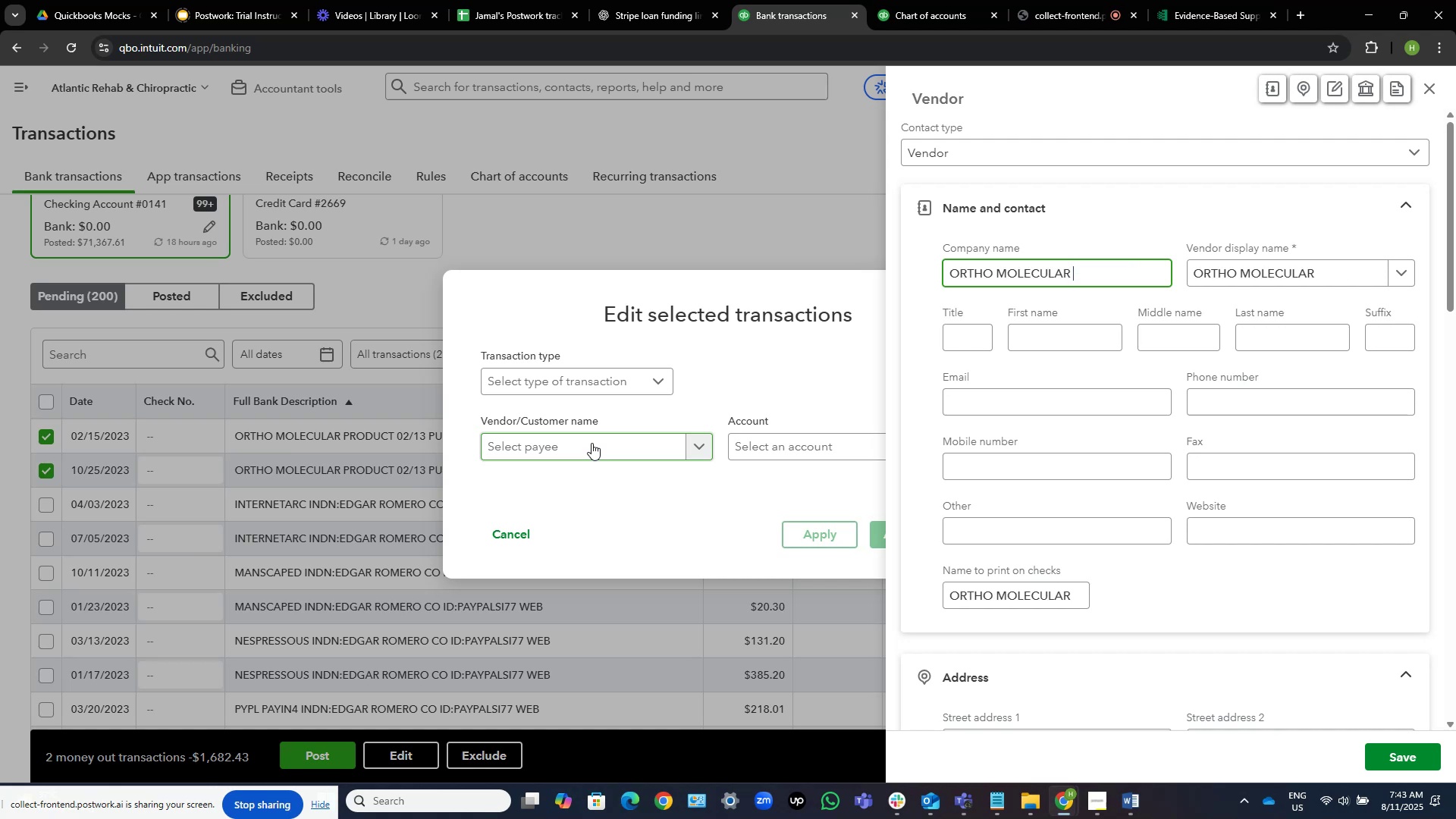 
key(Backspace)
 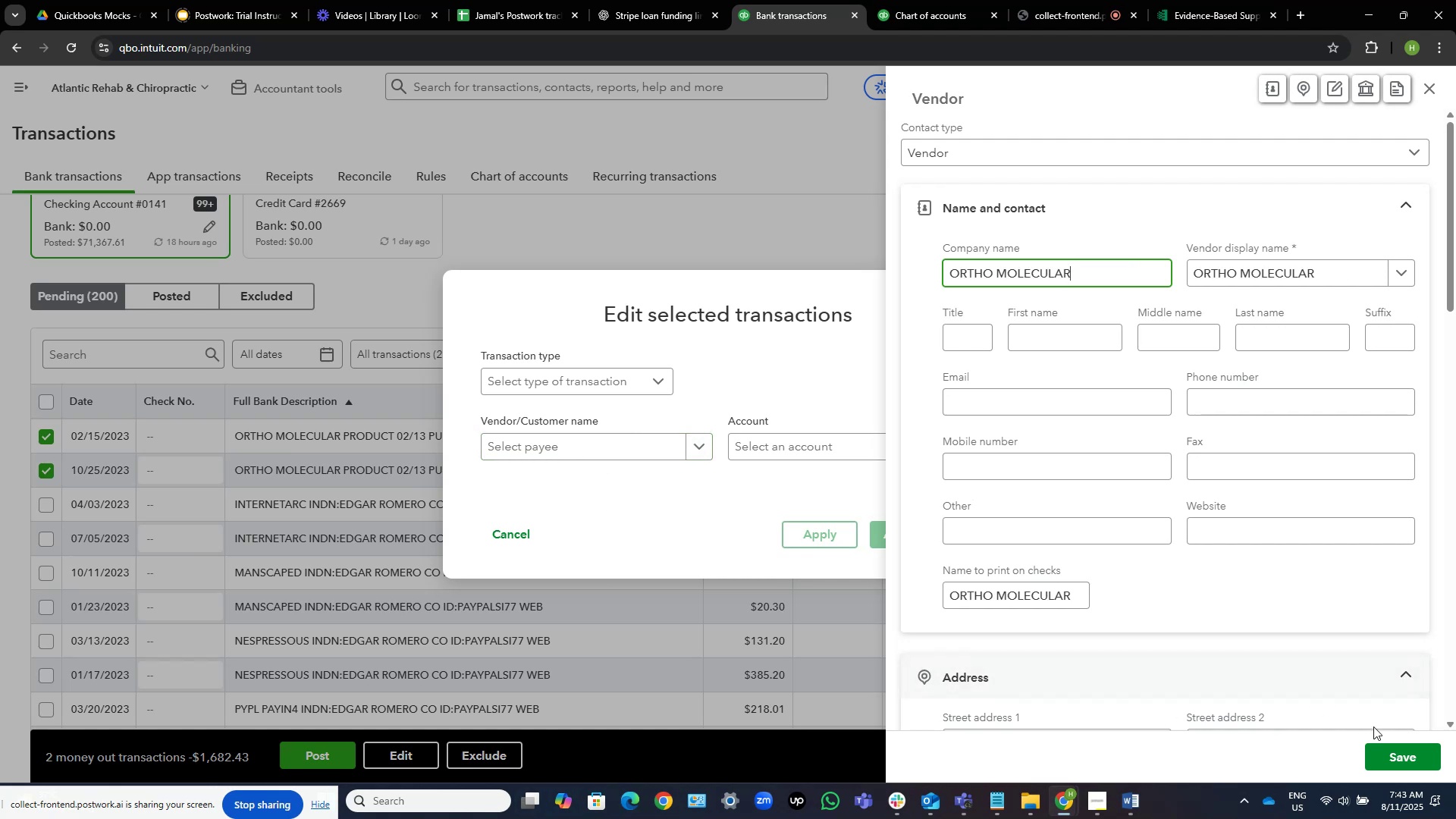 
left_click([1409, 755])
 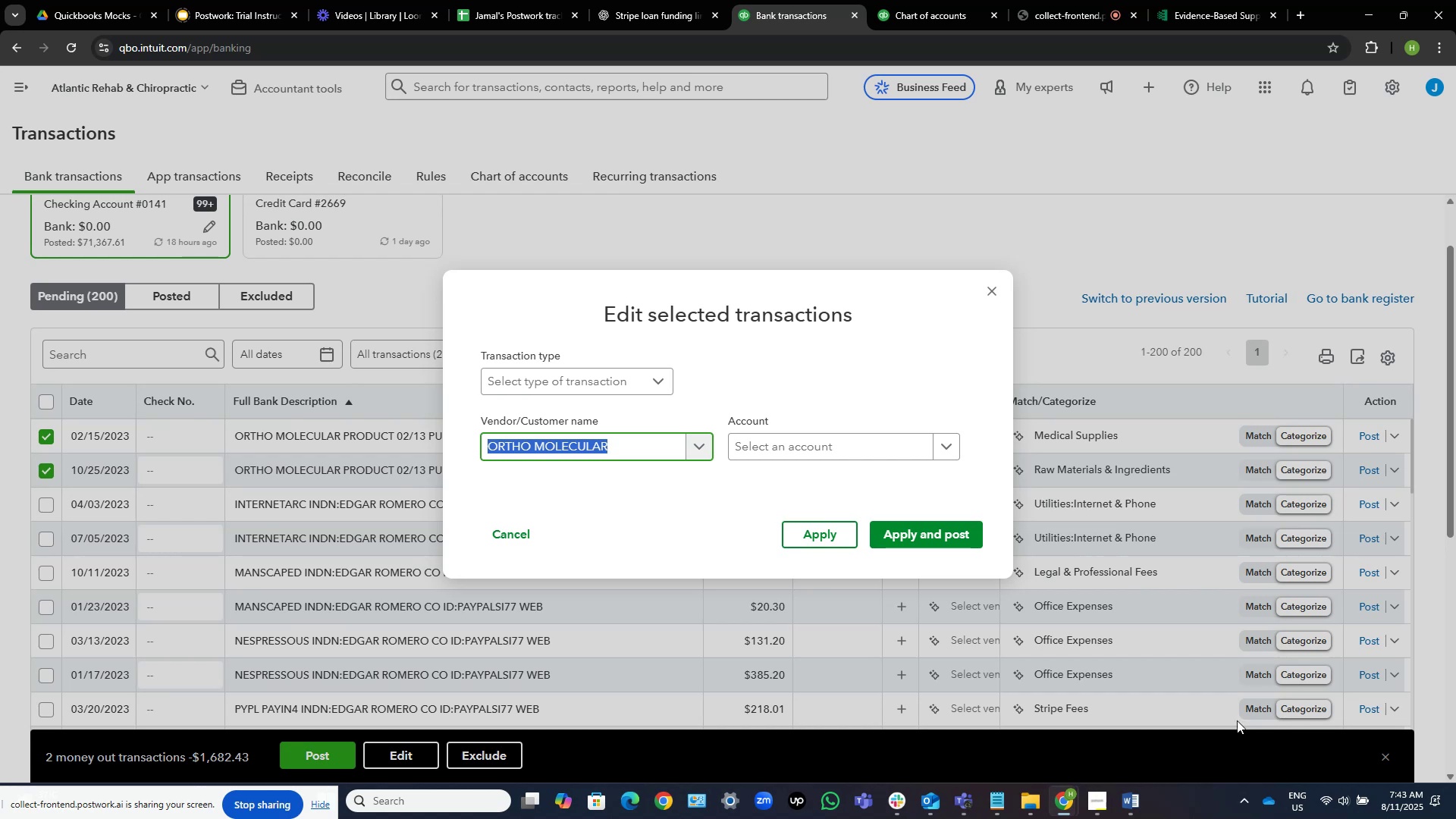 
wait(5.08)
 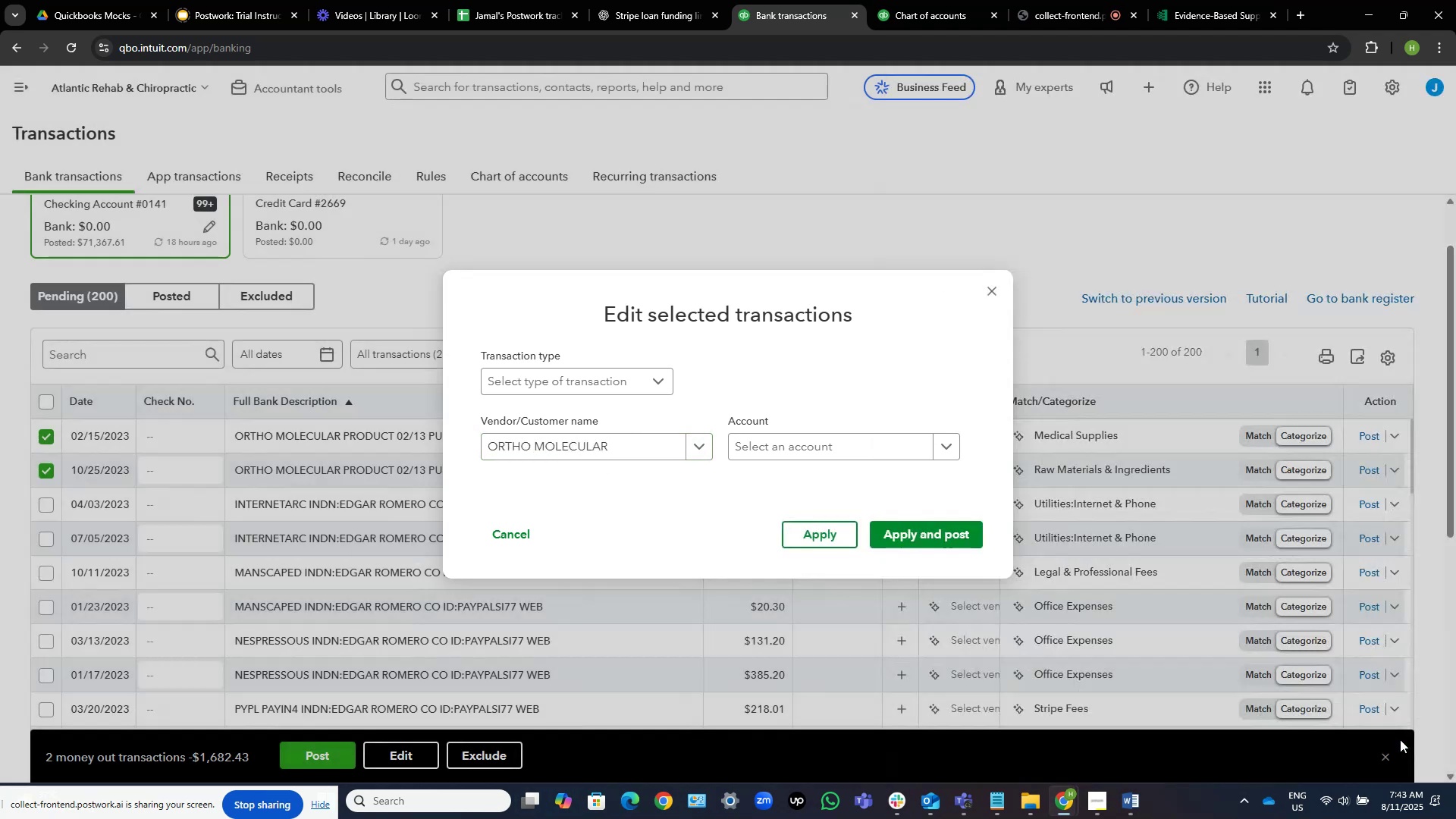 
left_click([864, 447])
 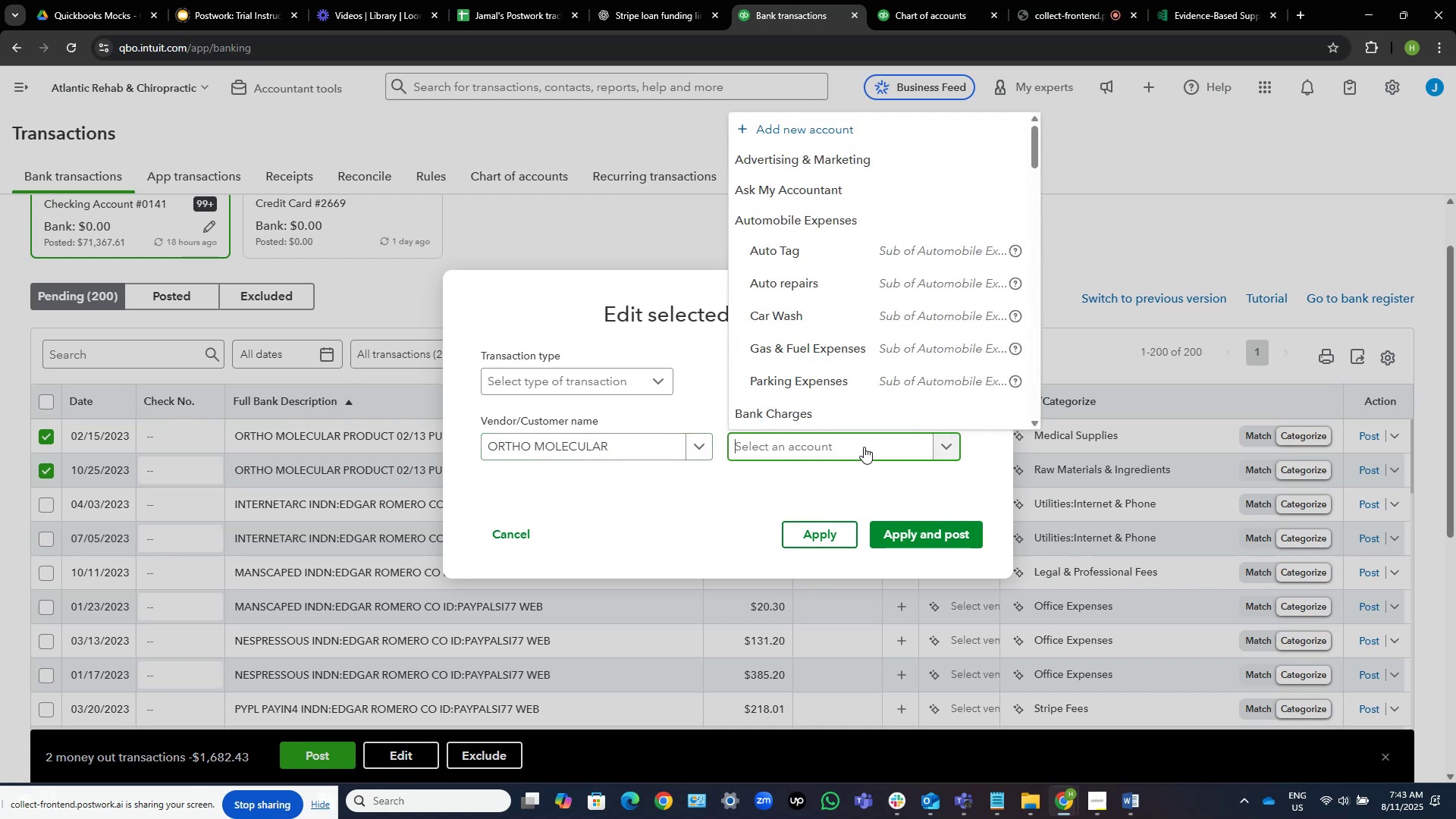 
type(or)
key(Backspace)
key(Backspace)
key(Backspace)
key(Backspace)
type(med)
 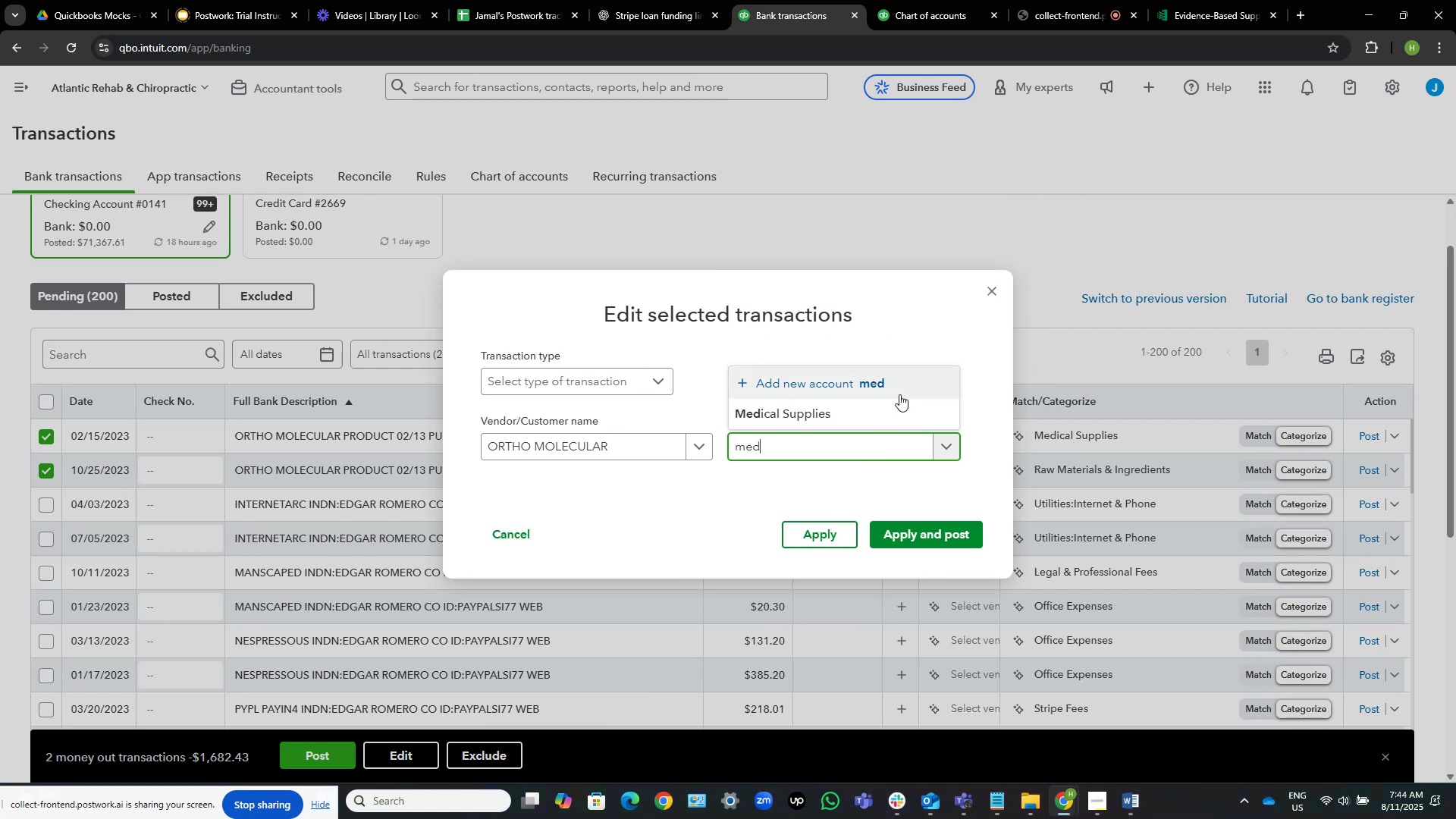 
left_click([877, 410])
 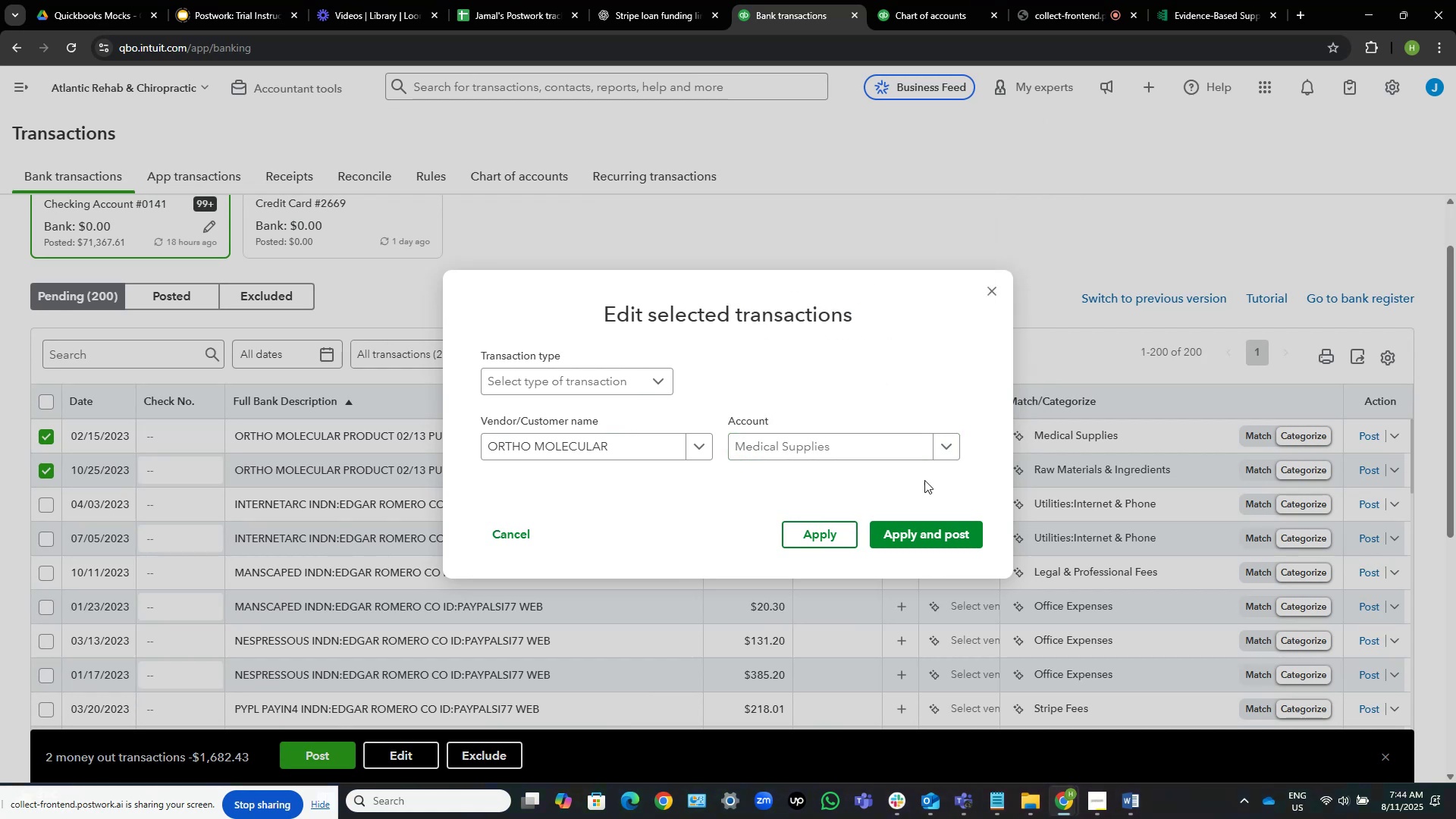 
mouse_move([918, 526])
 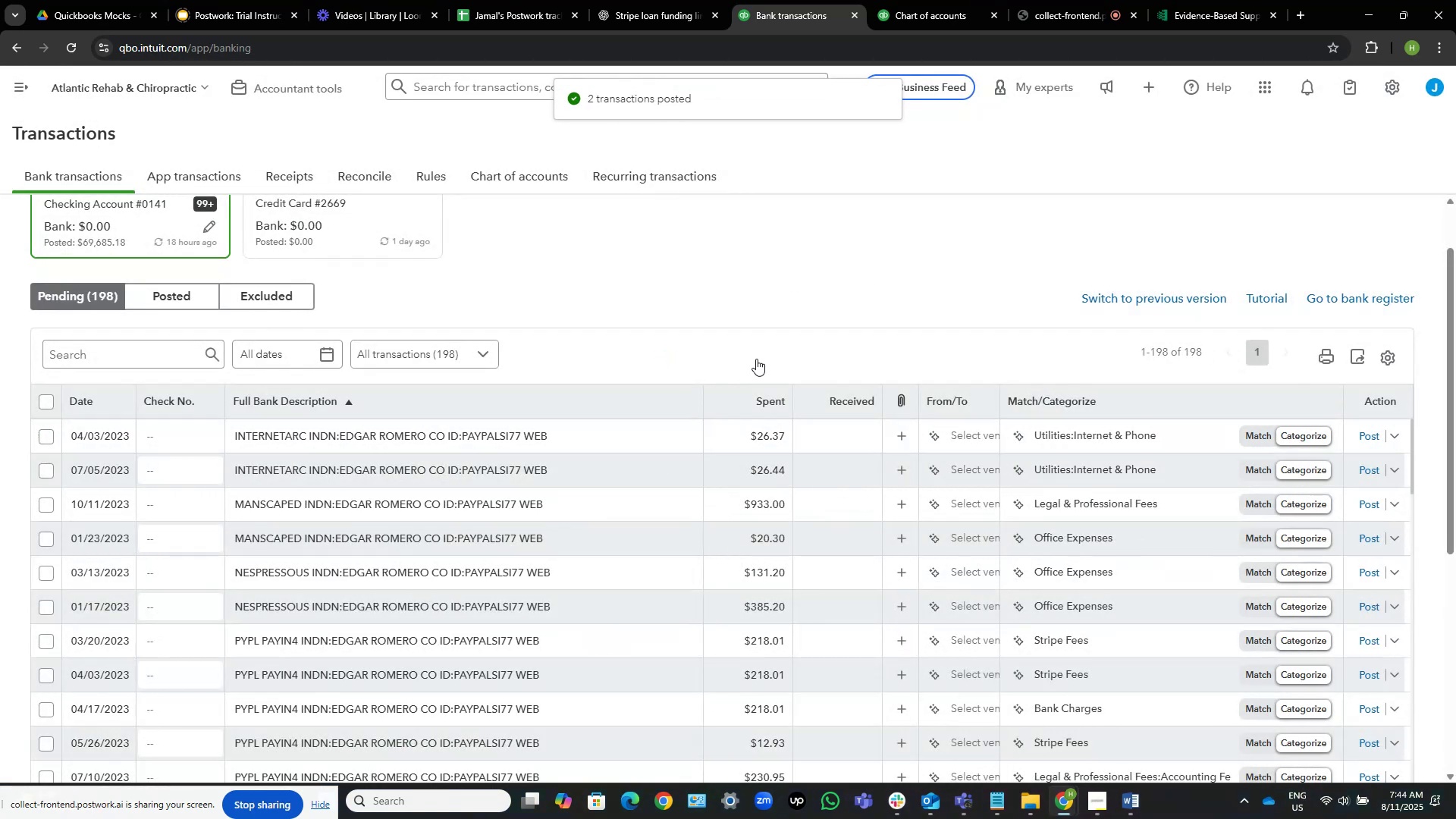 
scroll: coordinate [791, 286], scroll_direction: down, amount: 1.0
 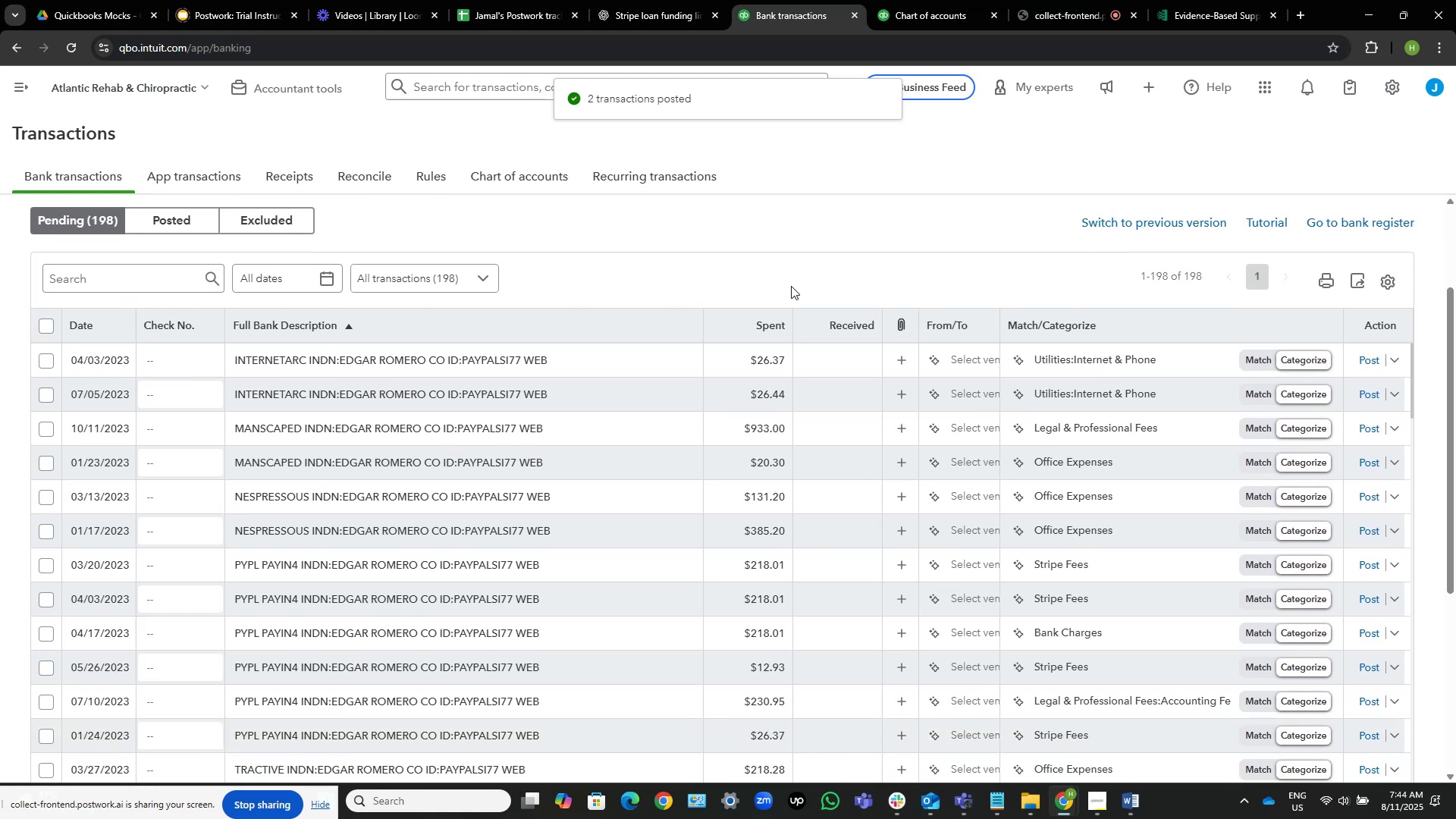 
mouse_move([428, 368])
 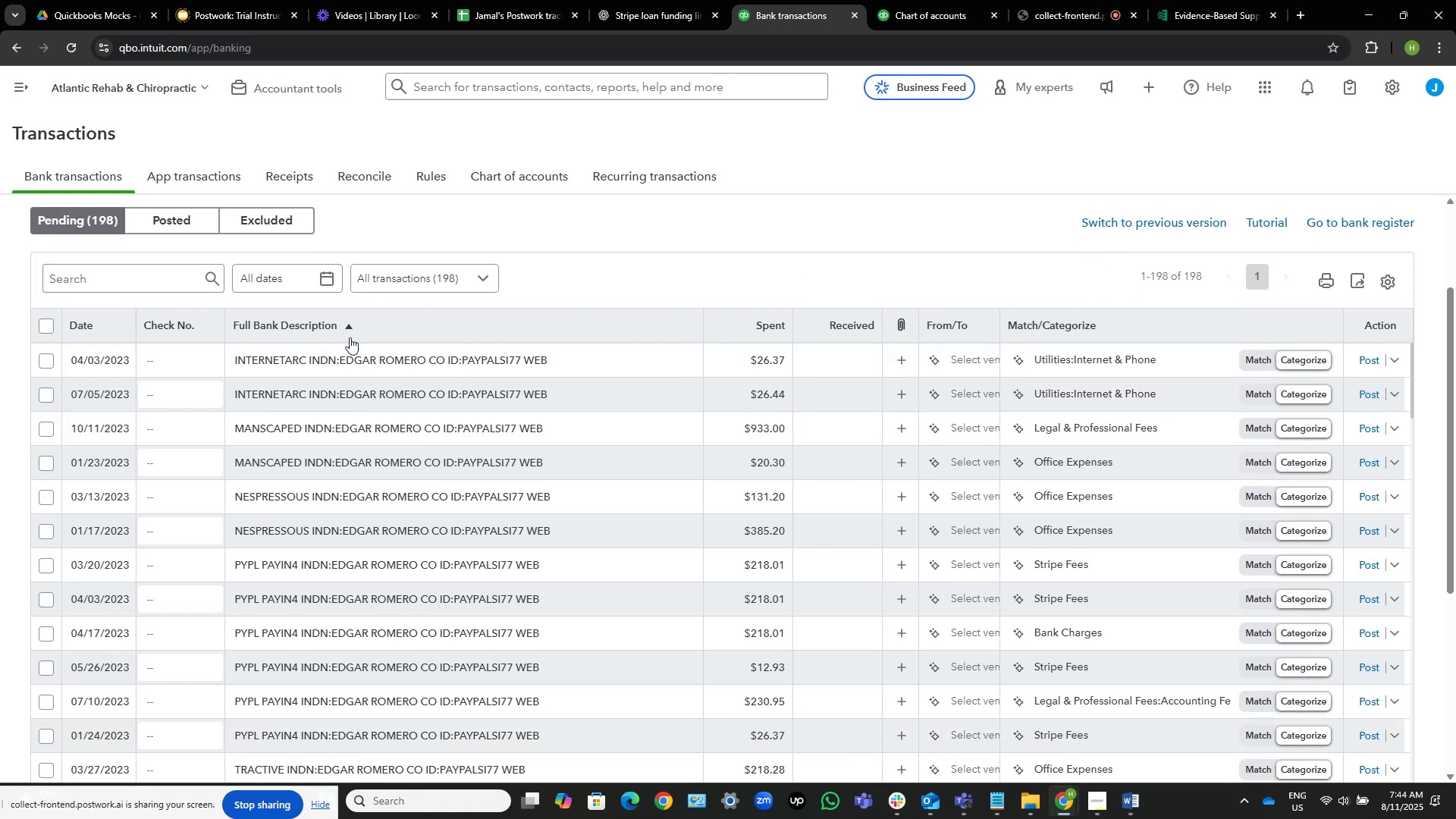 
mouse_move([306, 362])
 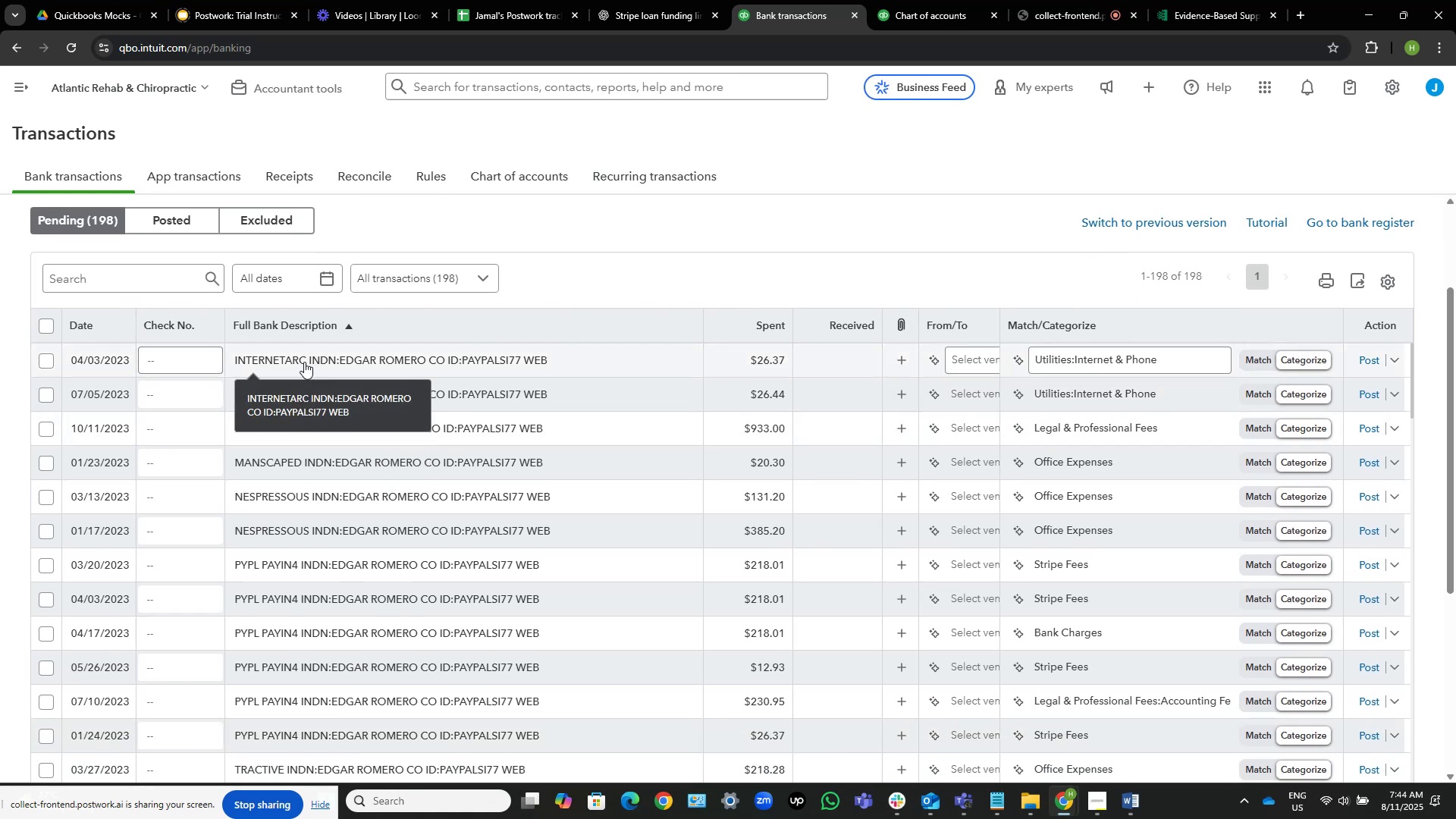 
left_click([304, 362])
 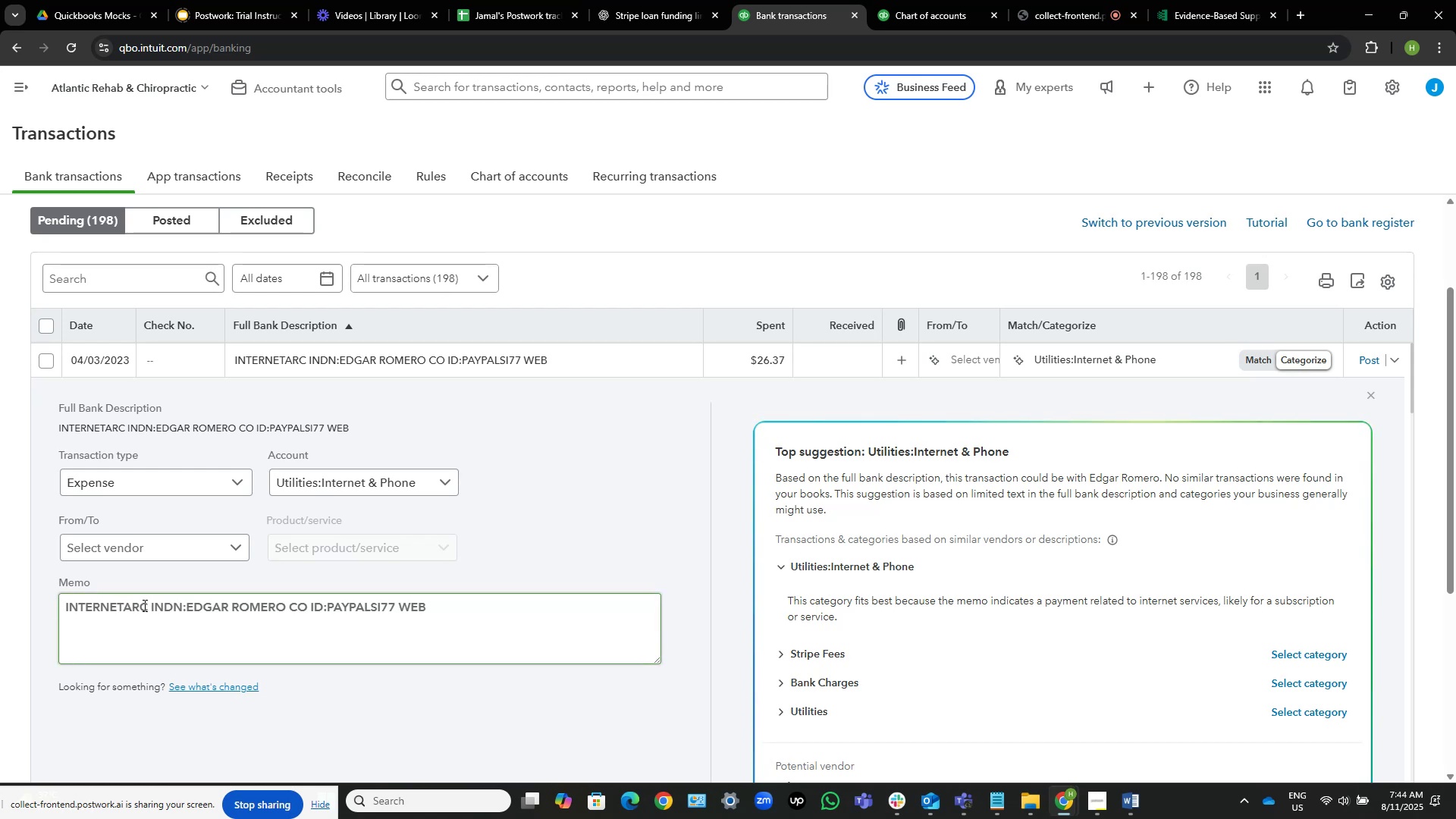 
left_click_drag(start_coordinate=[145, 605], to_coordinate=[36, 595])
 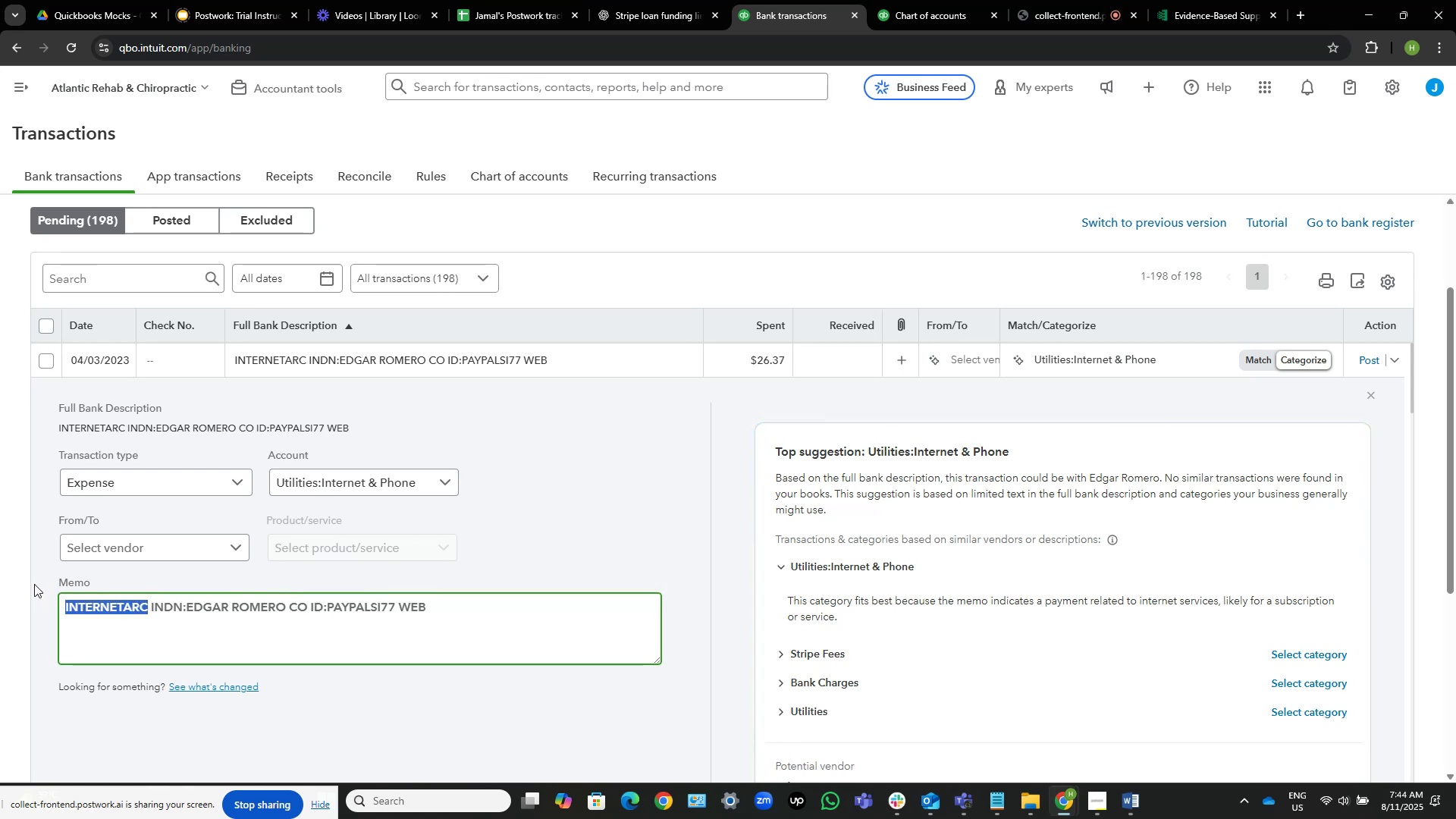 
key(Control+C)
 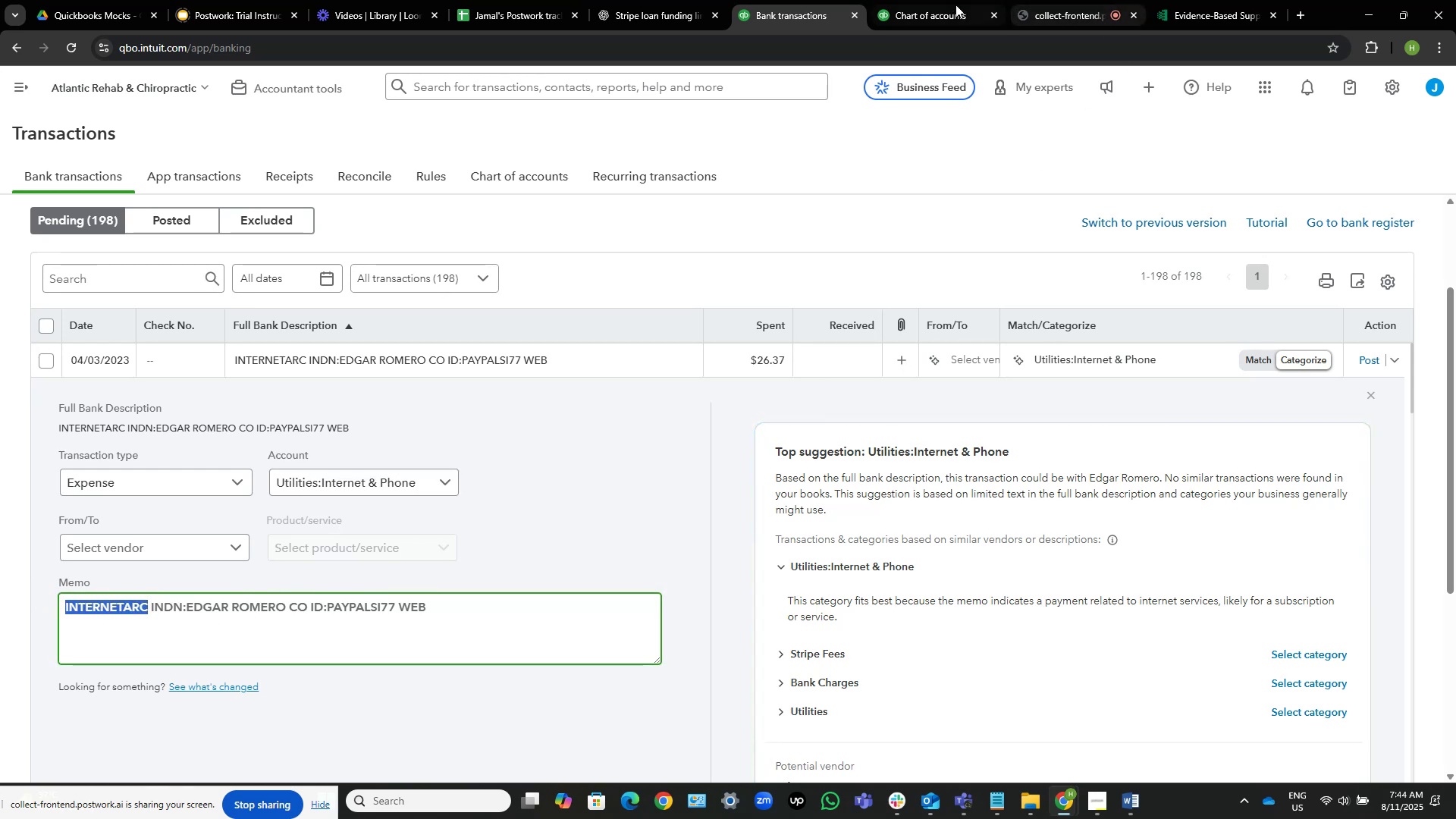 
left_click([1204, 0])
 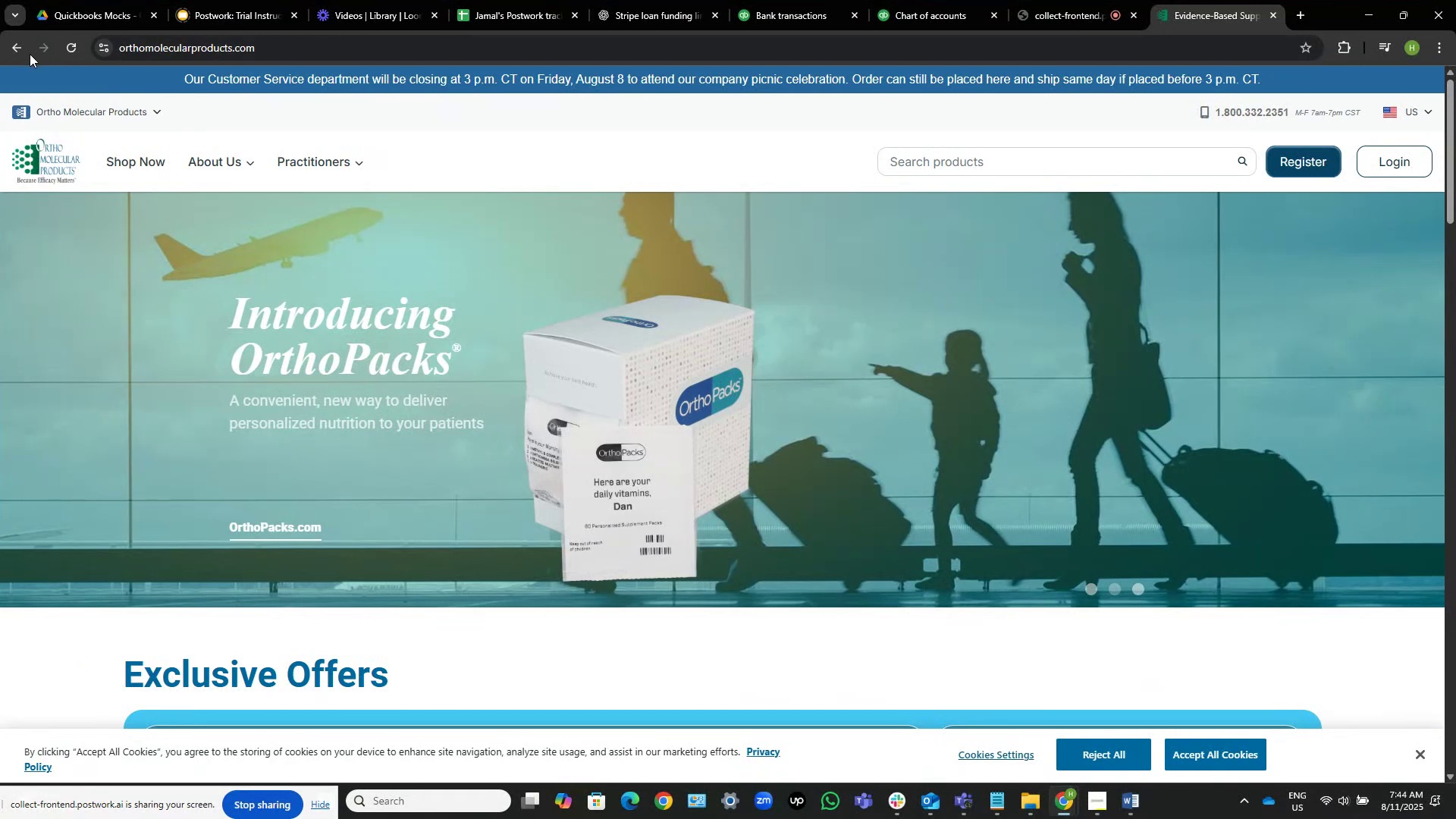 
left_click([21, 51])
 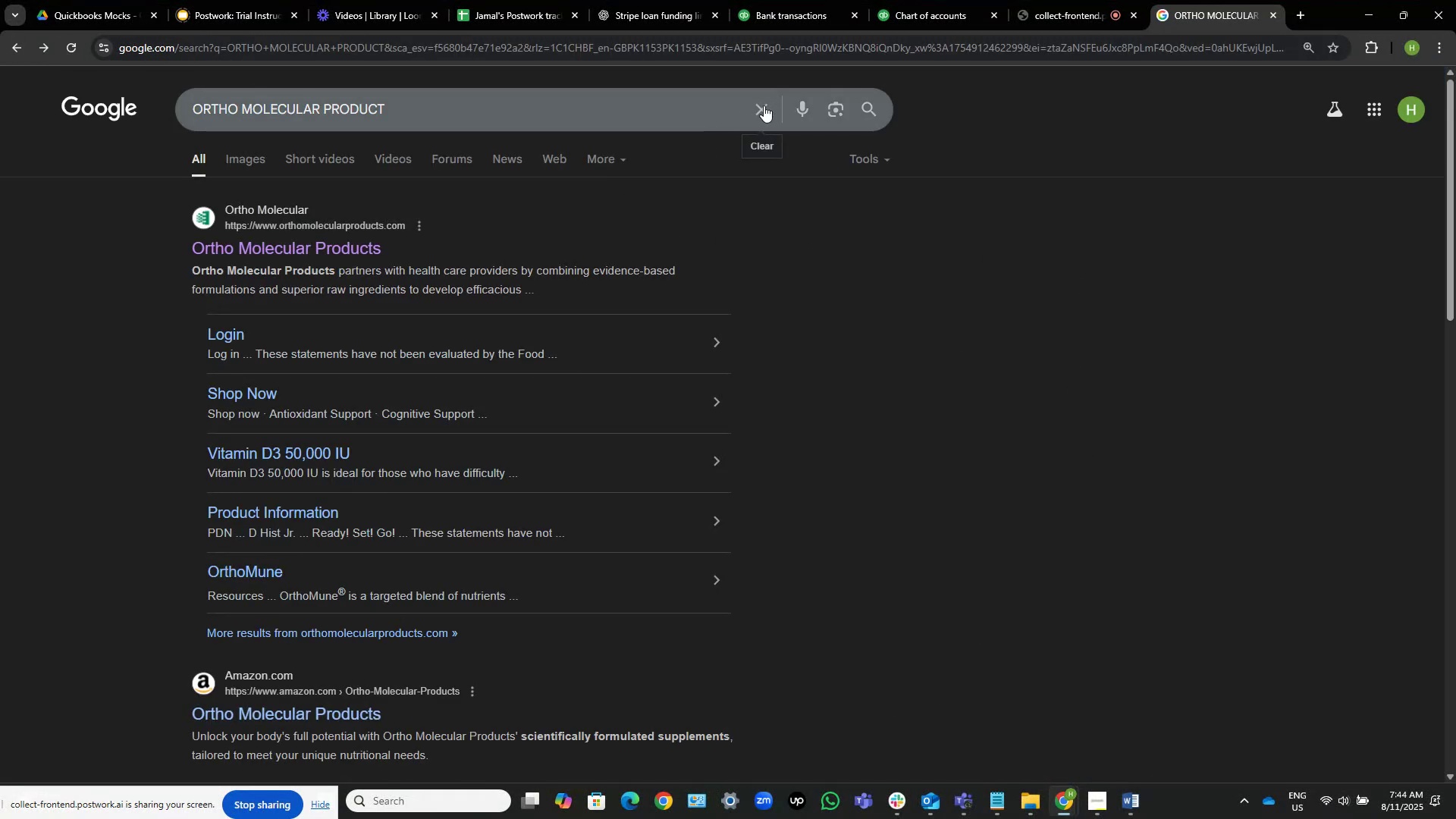 
wait(6.21)
 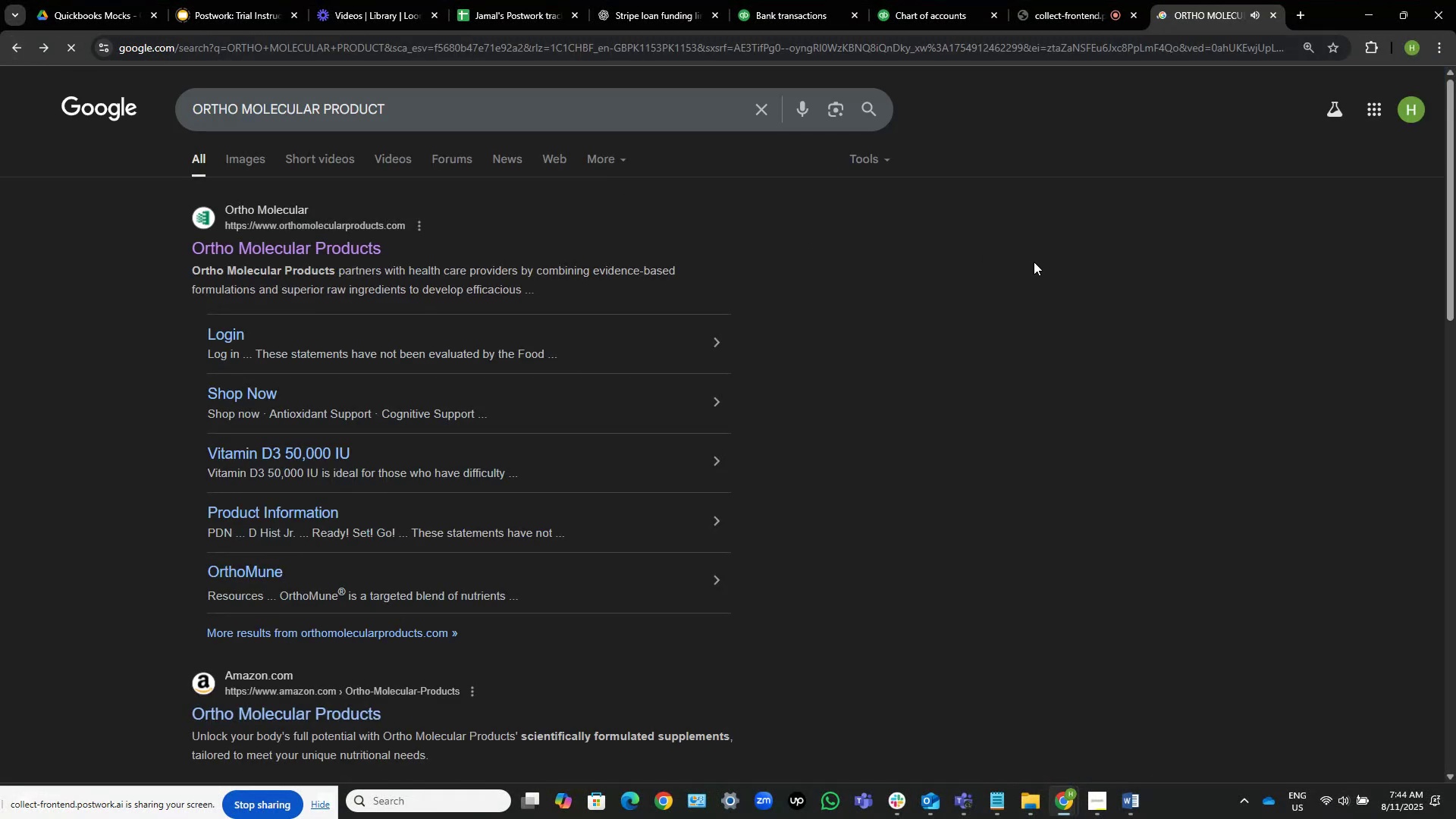 
left_click([764, 105])
 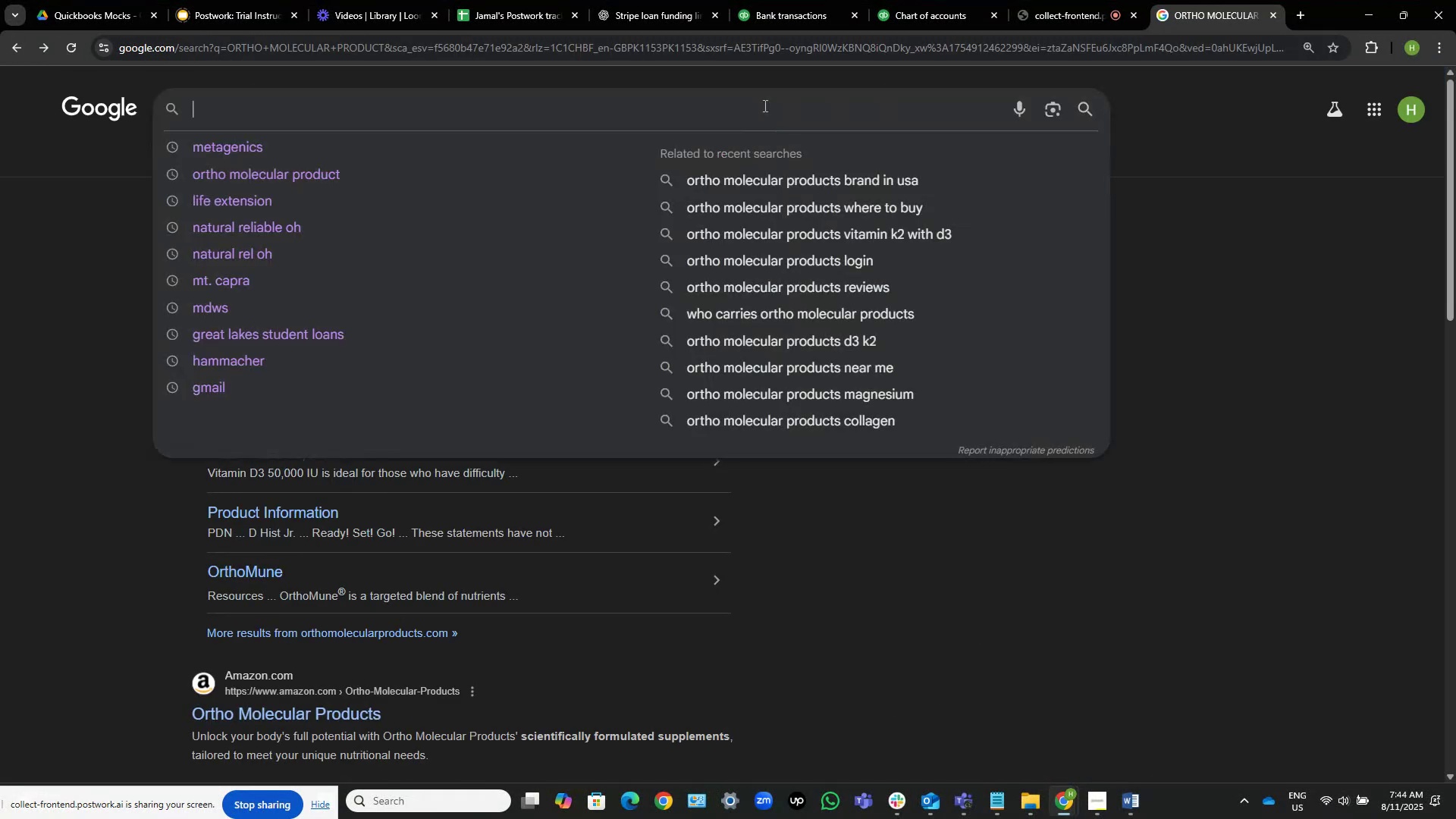 
key(Control+V)
 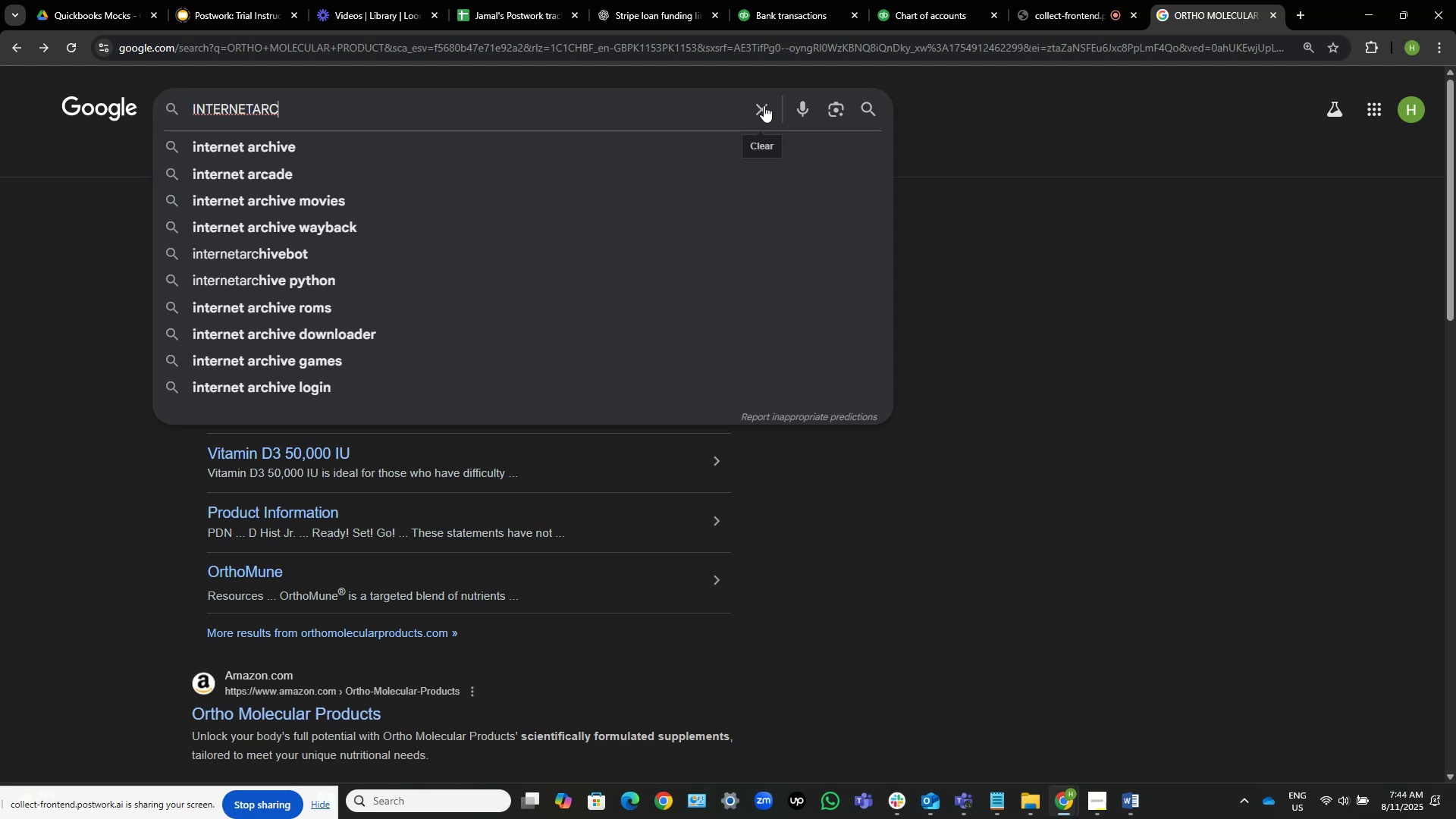 
wait(6.33)
 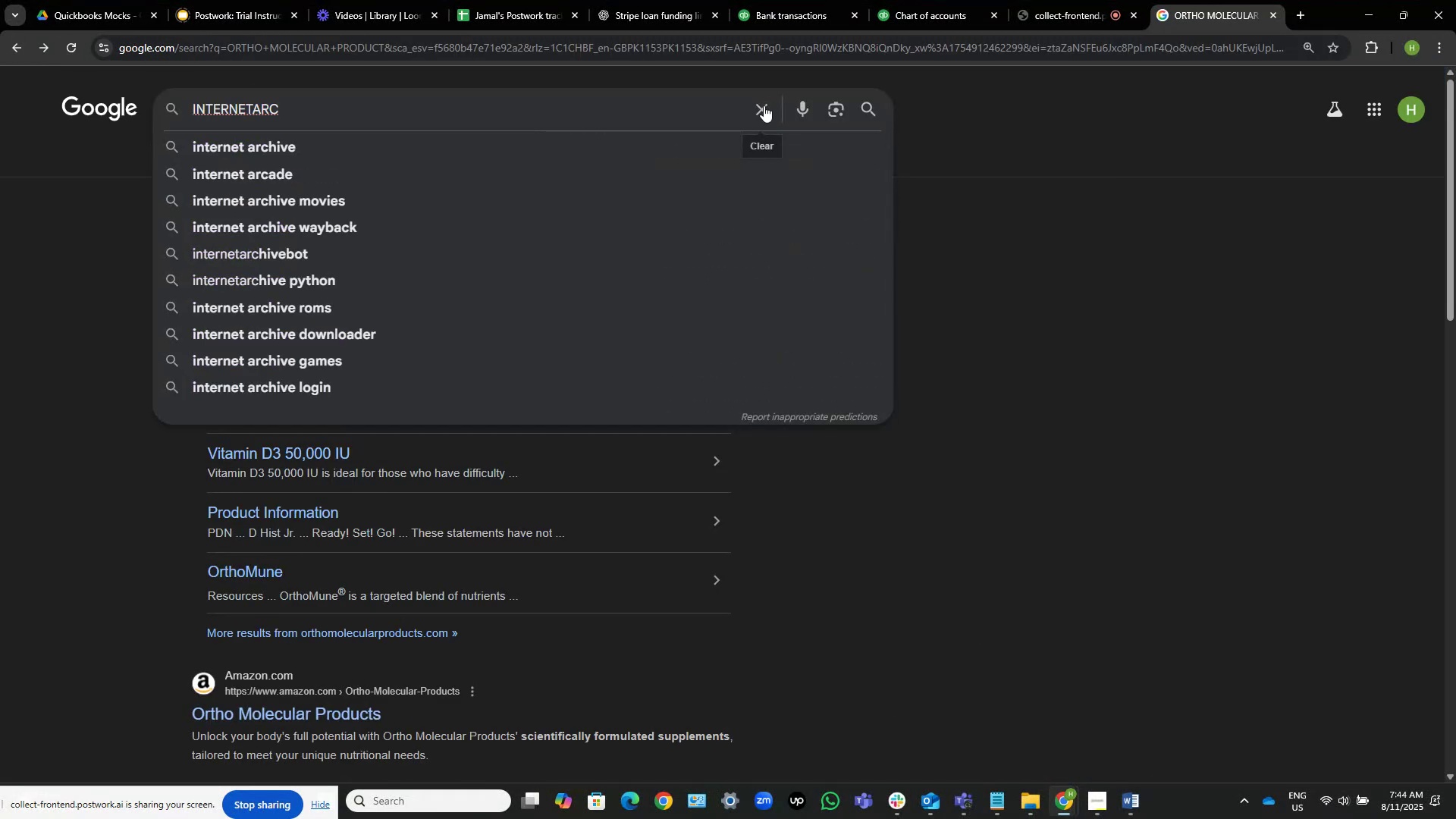 
key(ArrowDown)
 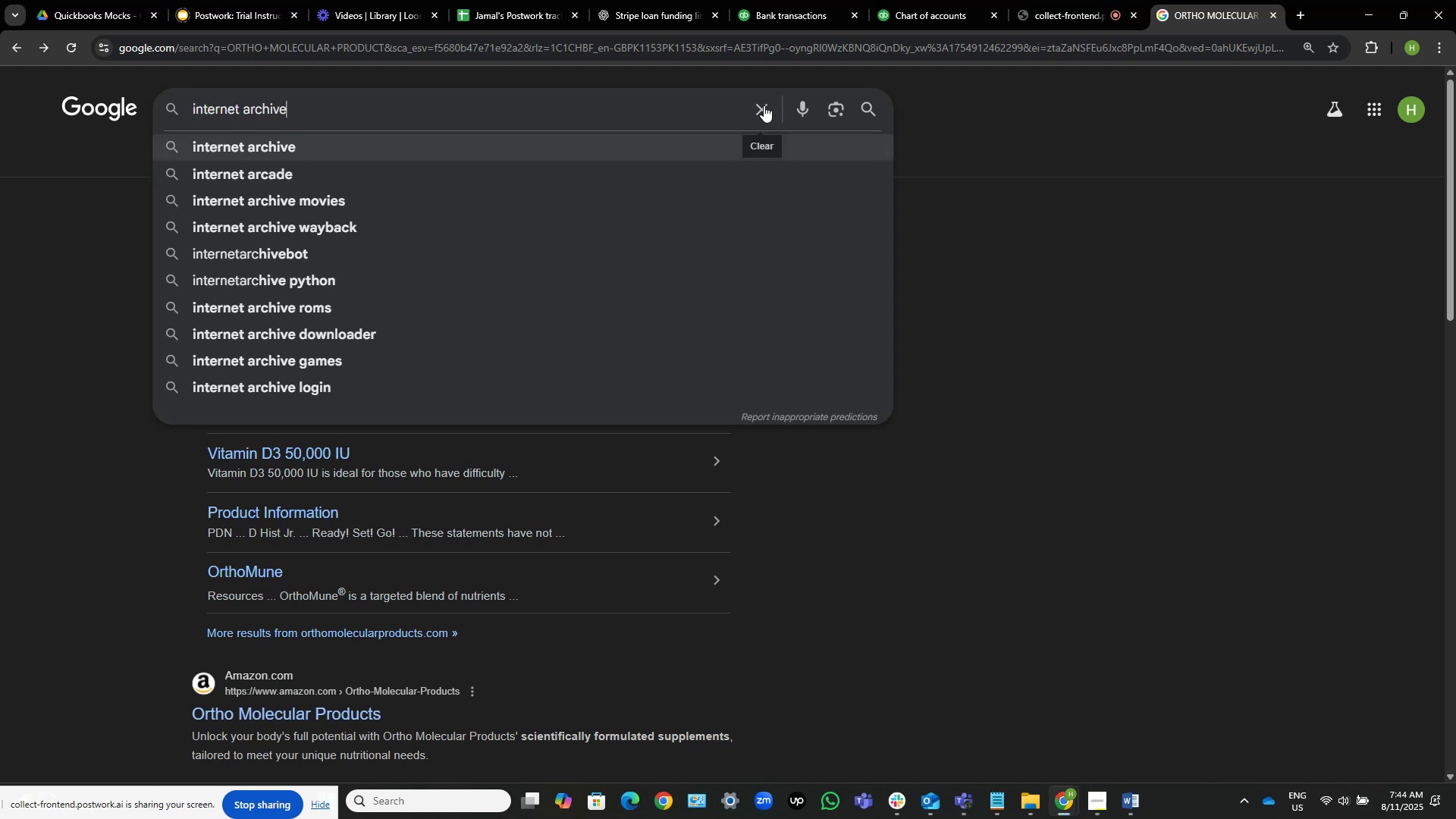 
key(NumpadEnter)
 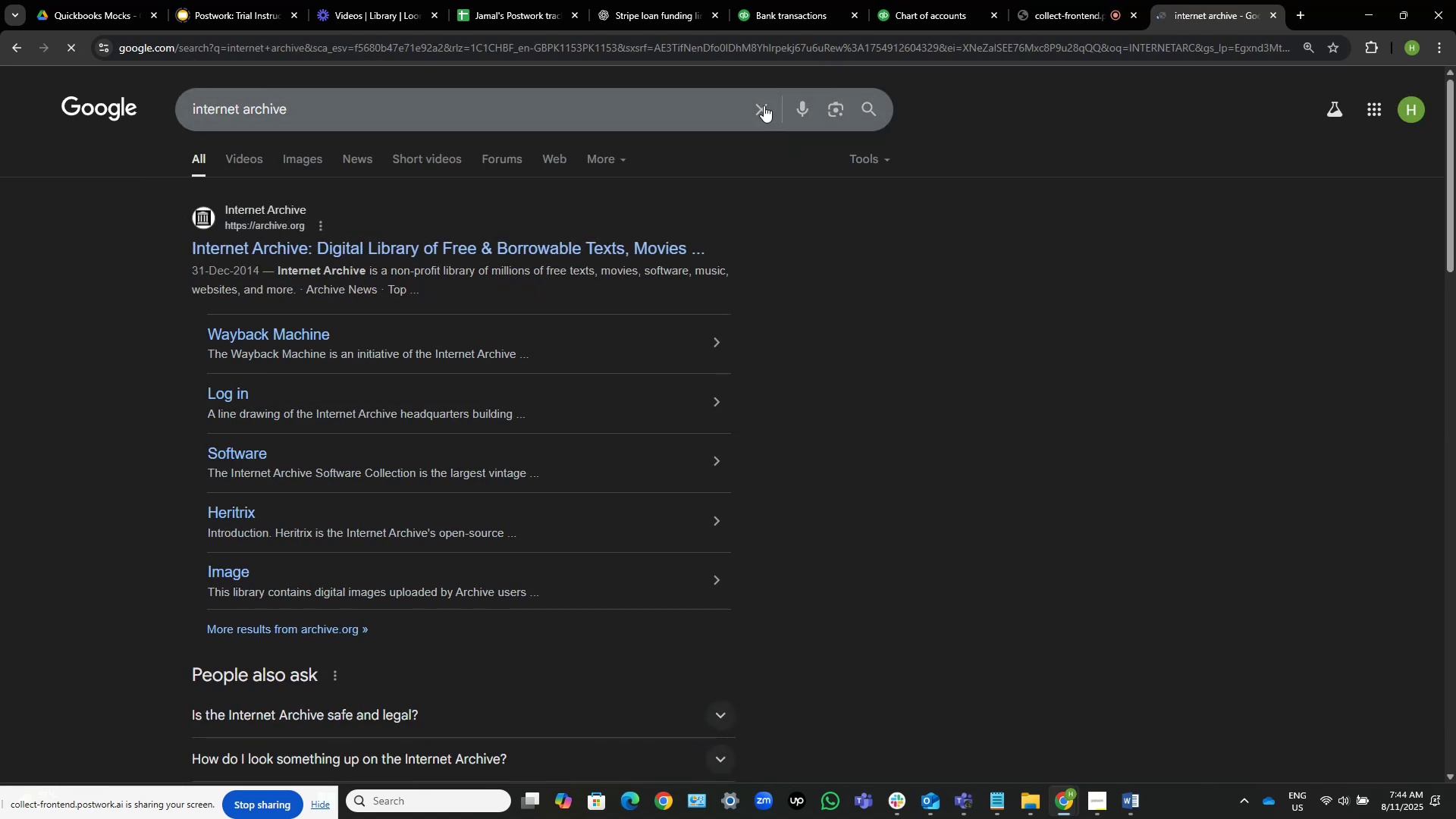 
wait(5.26)
 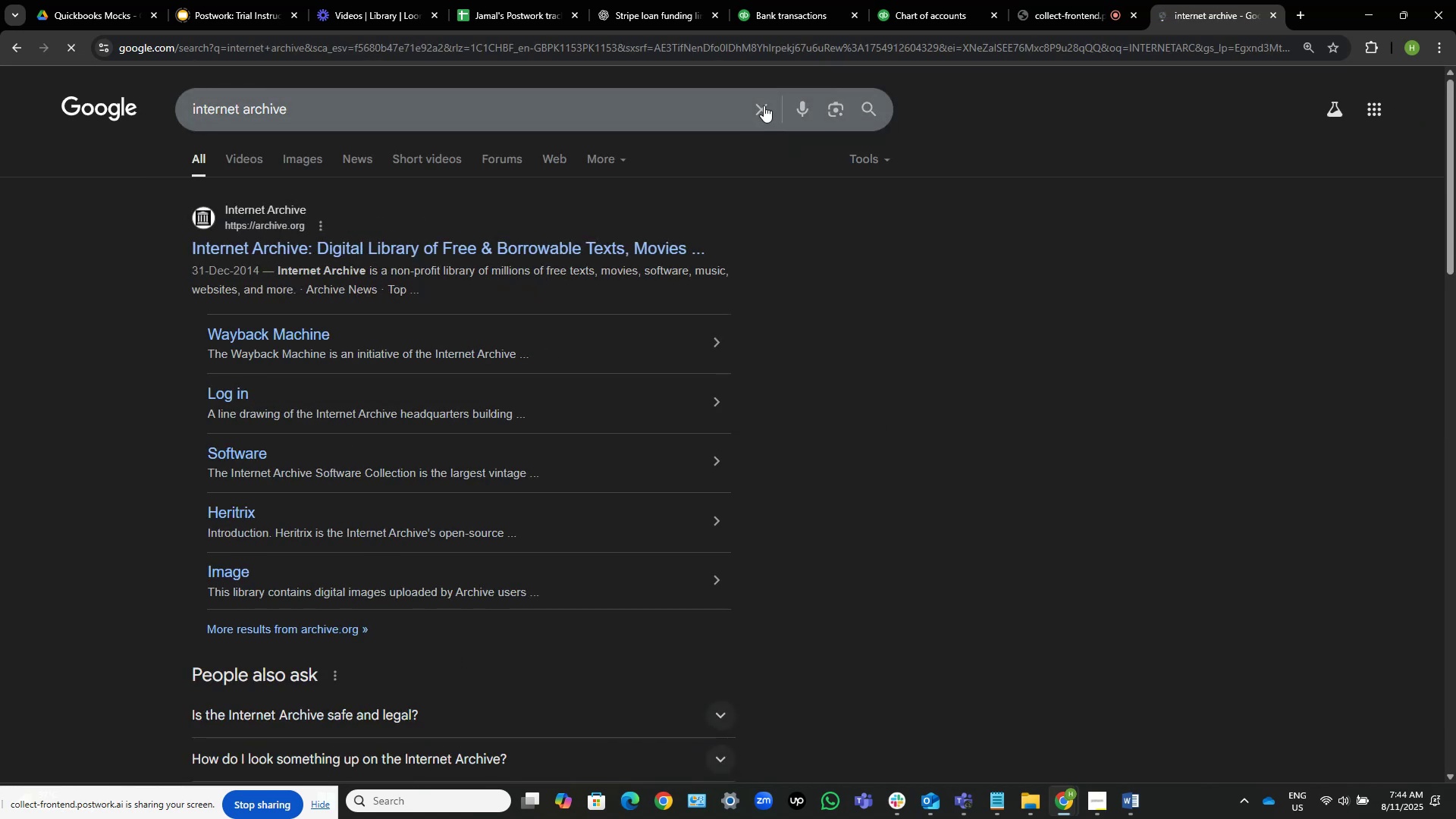 
left_click([822, 0])
 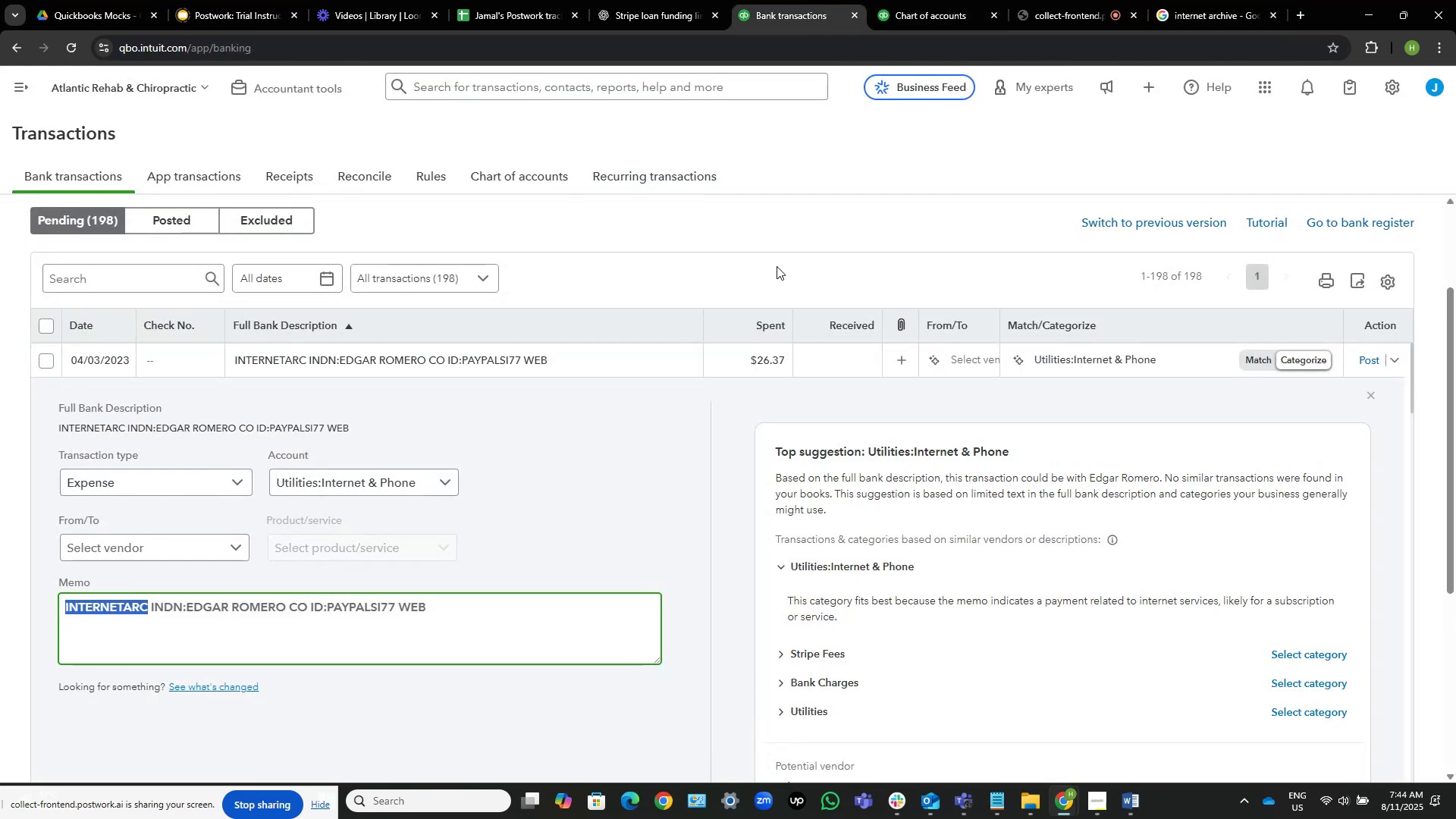 
wait(8.7)
 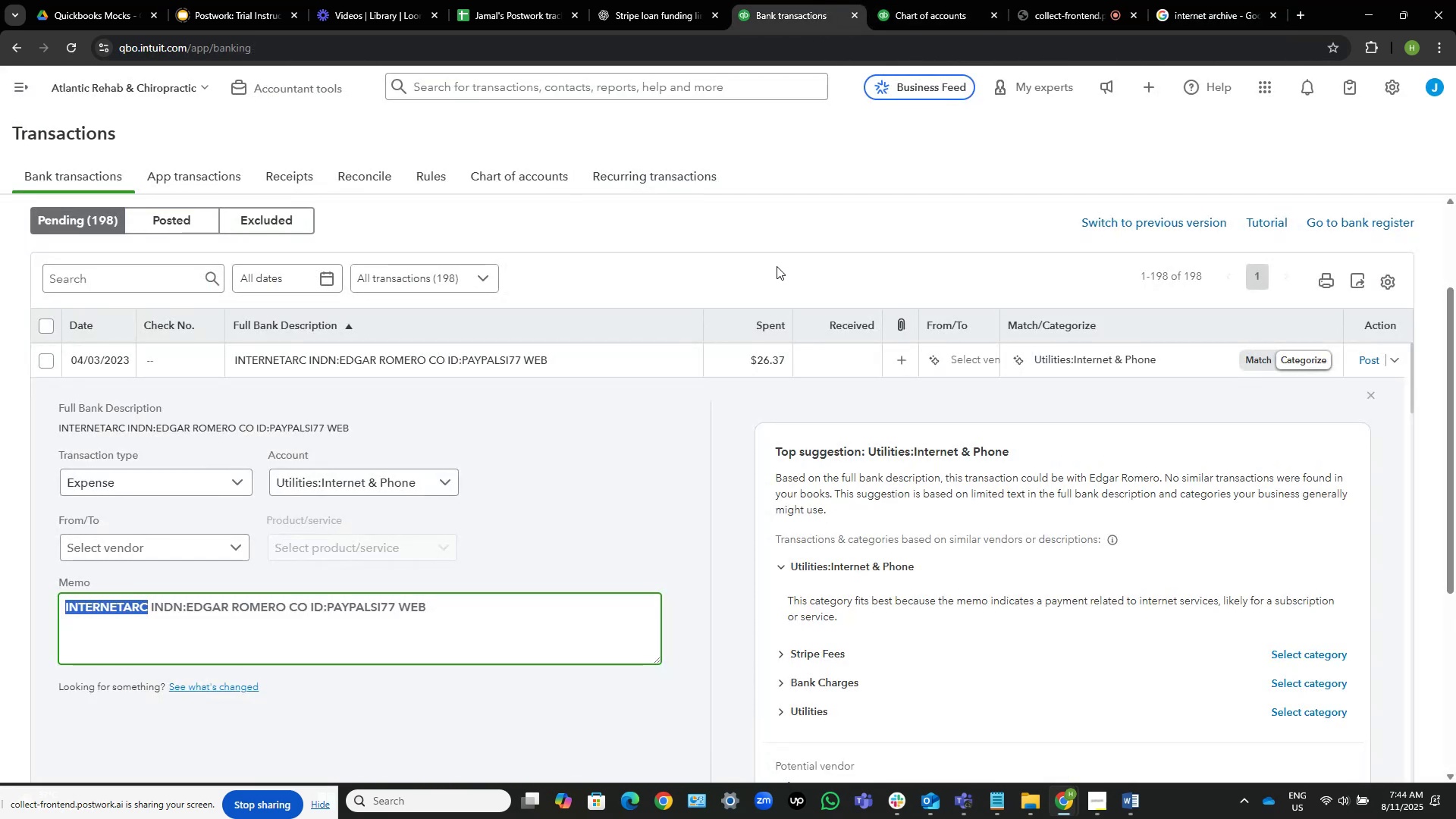 
scroll: coordinate [609, 494], scroll_direction: down, amount: 4.0
 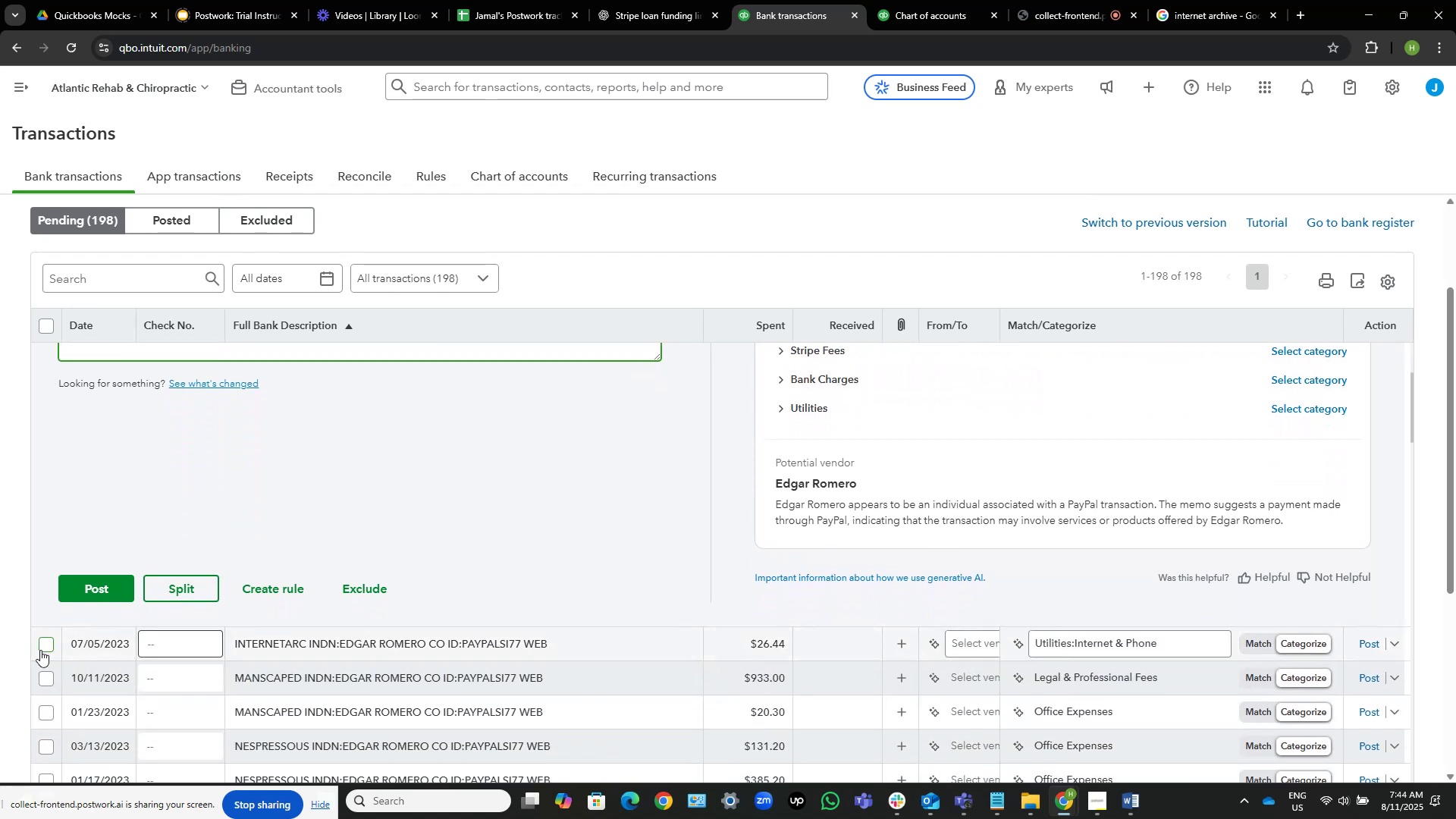 
left_click([43, 645])
 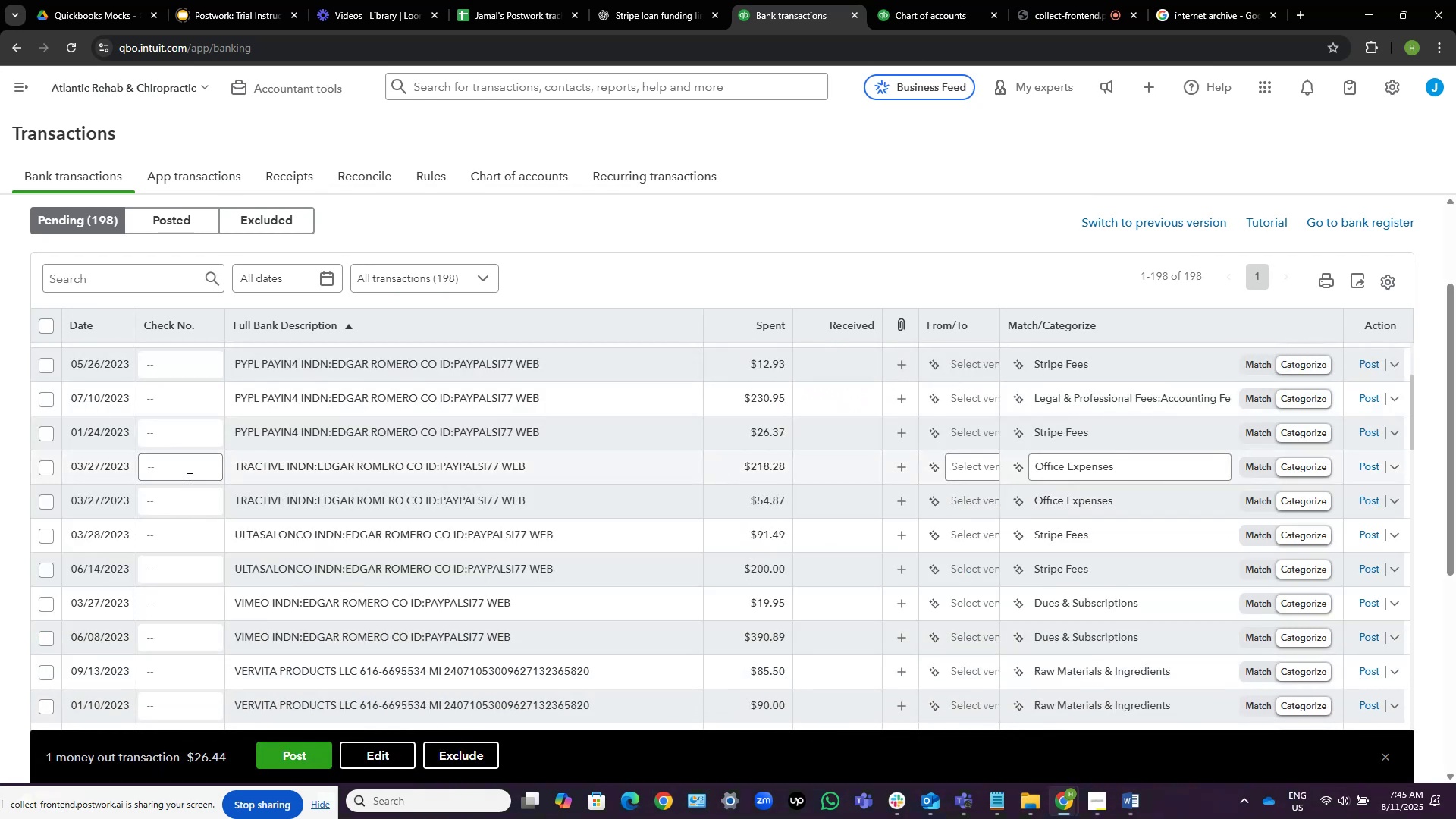 
scroll: coordinate [636, 312], scroll_direction: up, amount: 7.0
 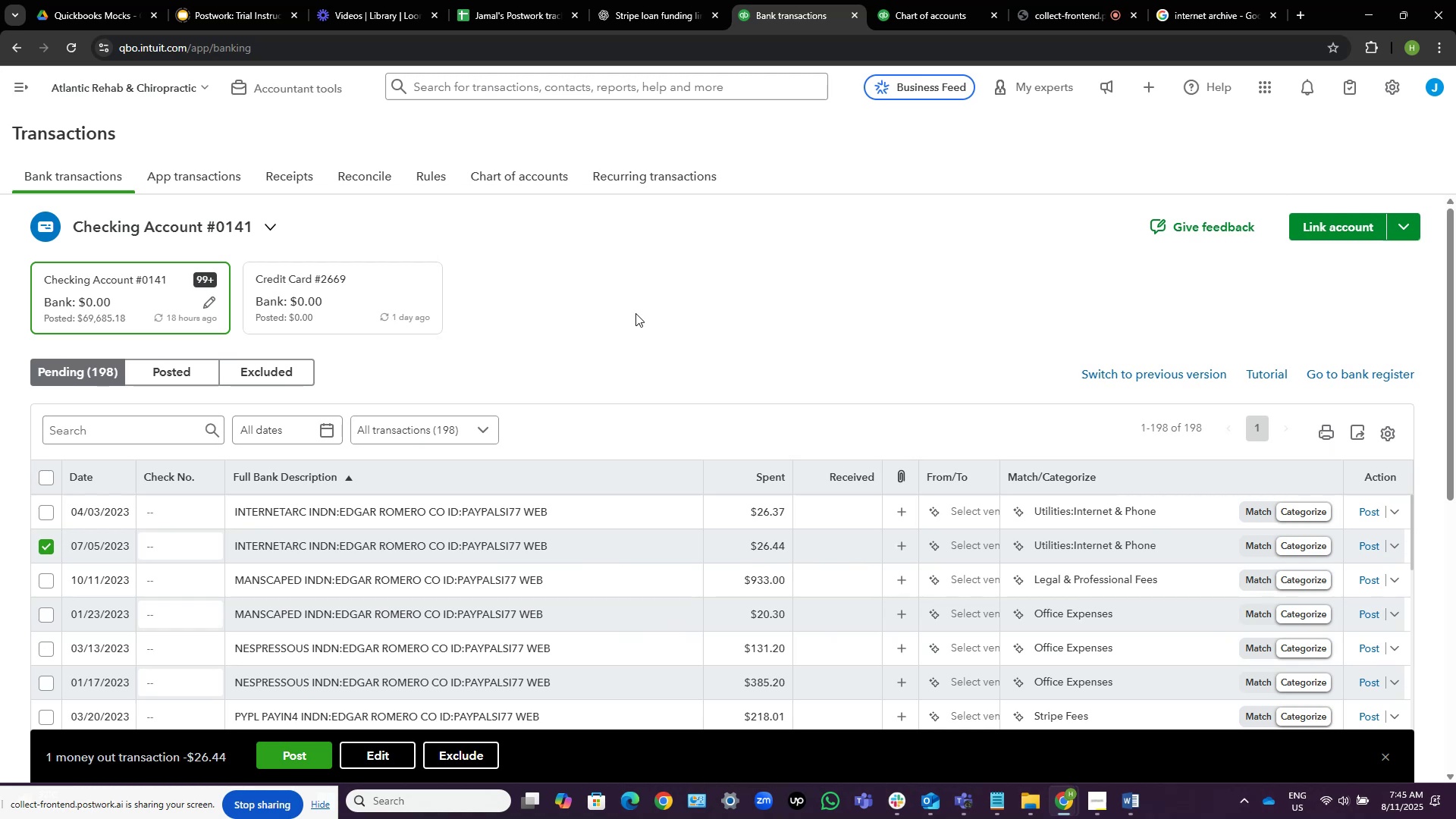 
scroll: coordinate [635, 313], scroll_direction: down, amount: 1.0
 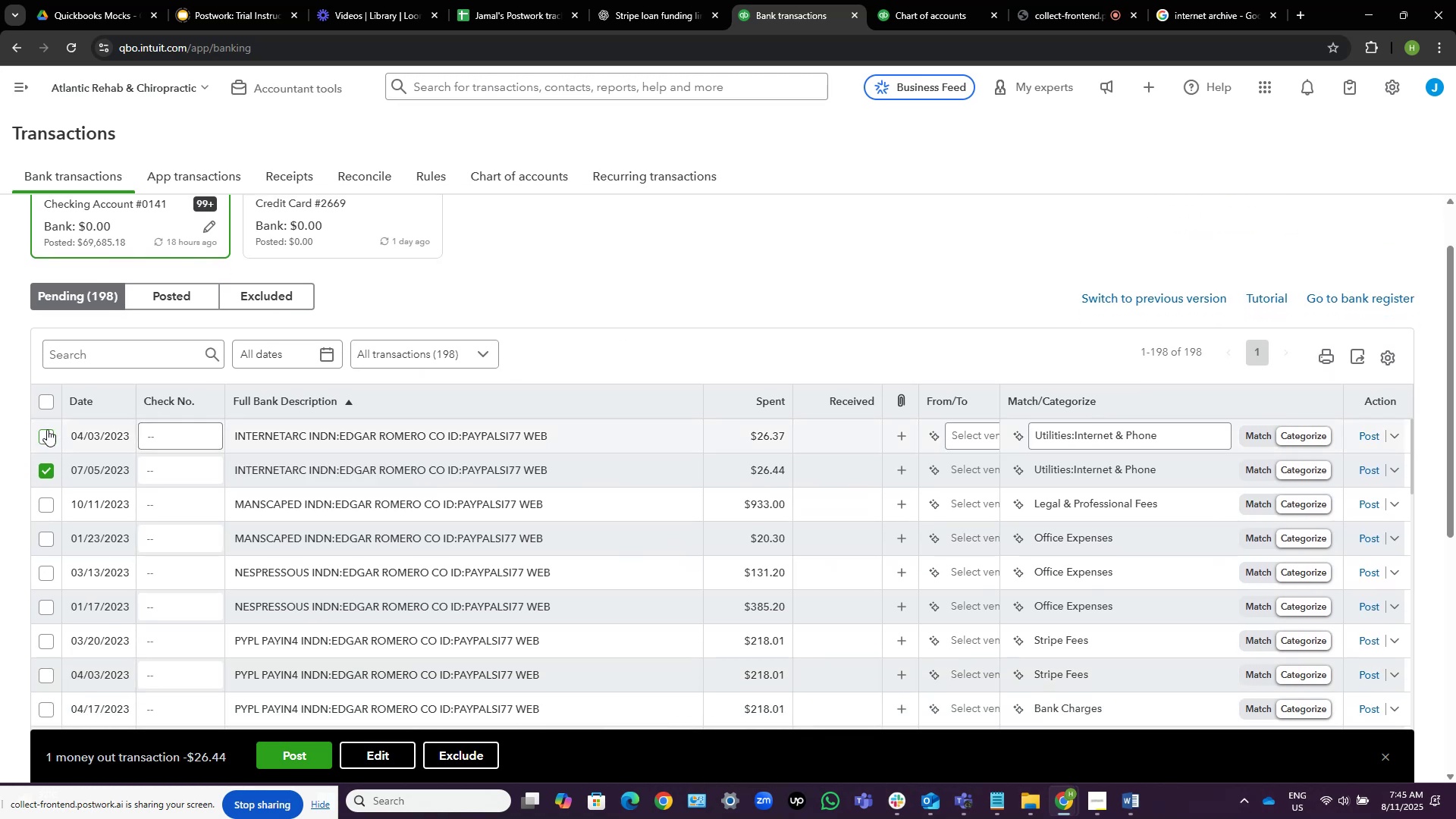 
left_click([47, 436])
 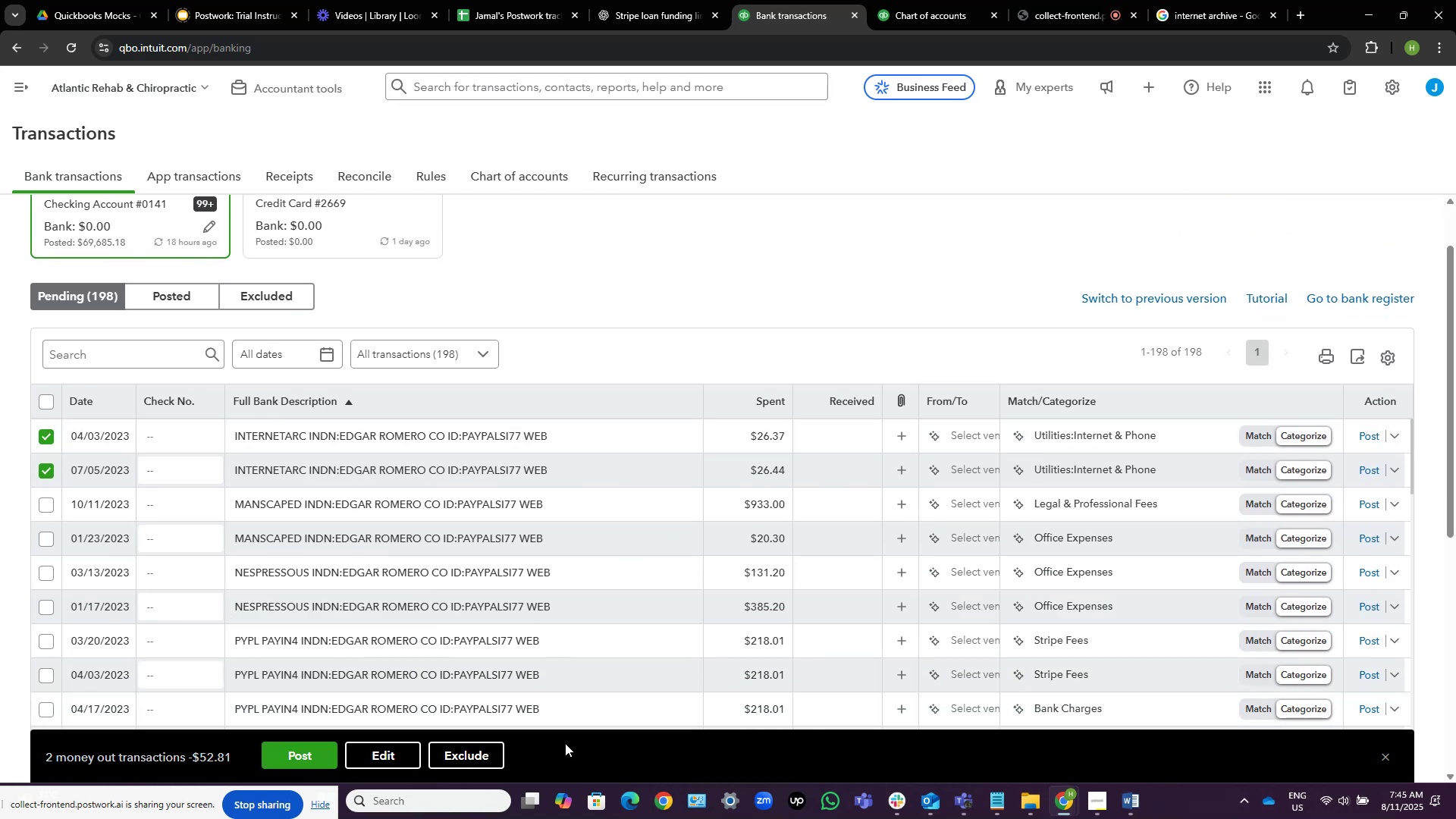 
left_click([383, 749])
 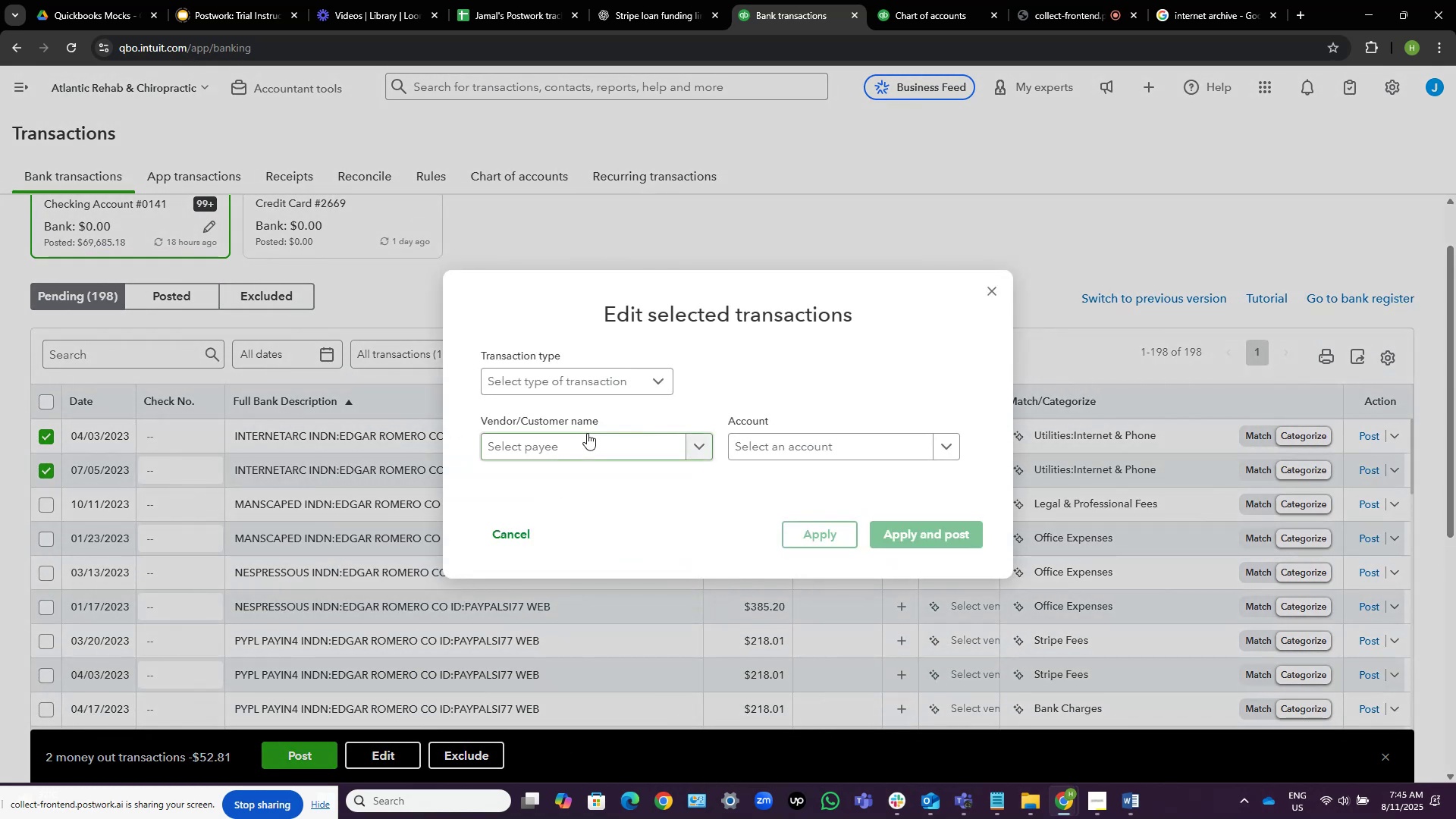 
left_click([587, 444])
 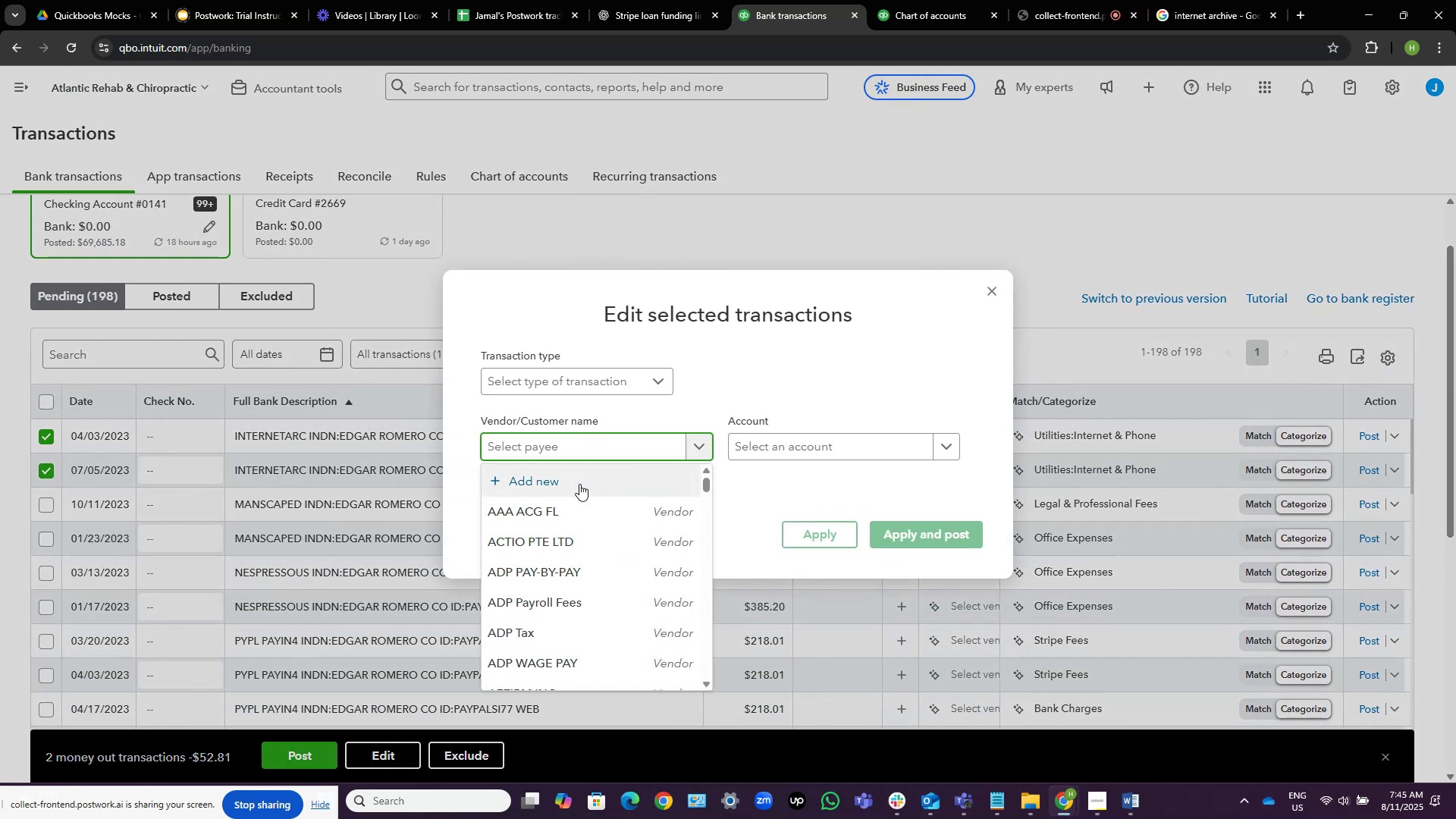 
left_click([579, 484])
 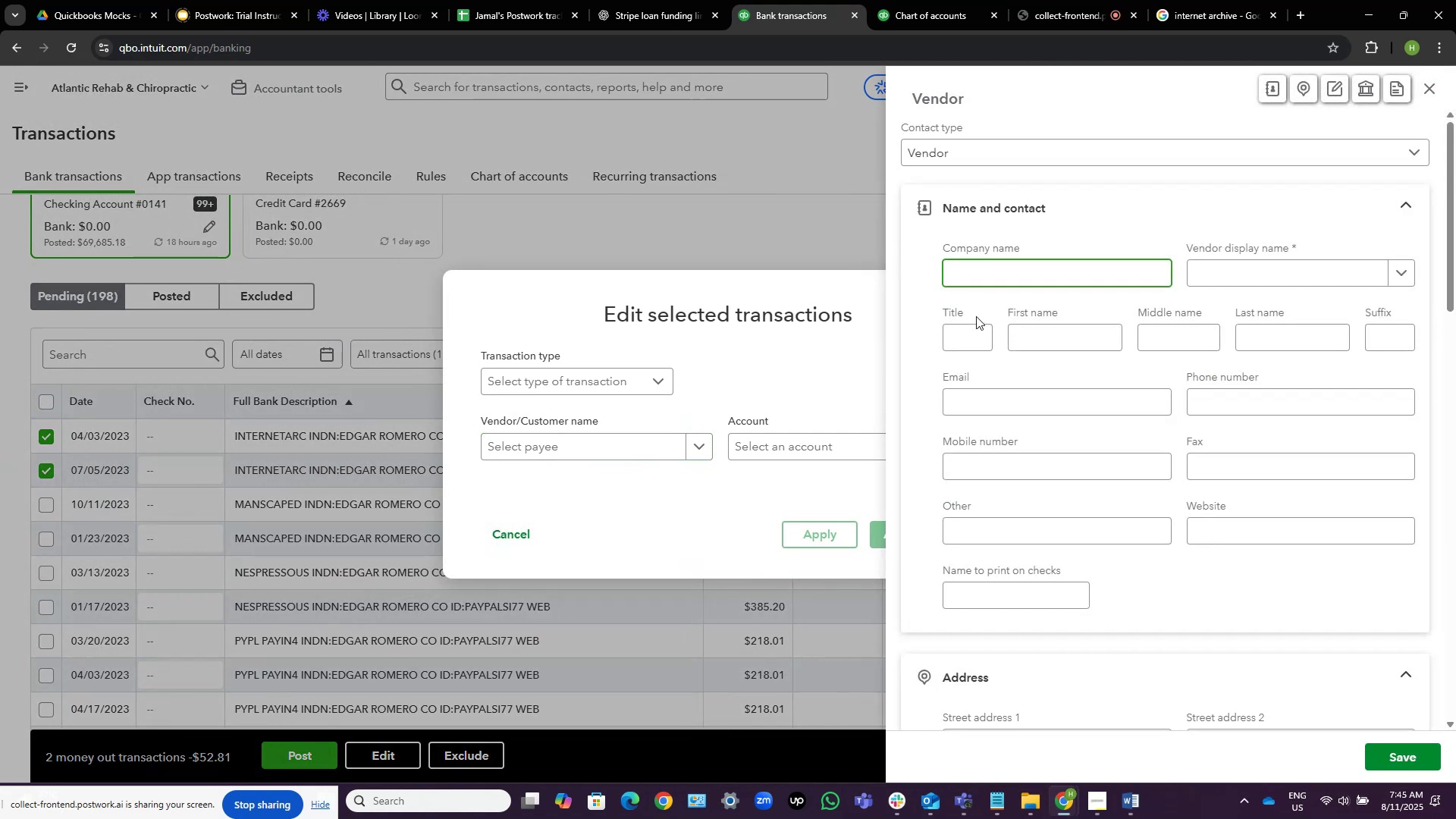 
key(Control+V)
 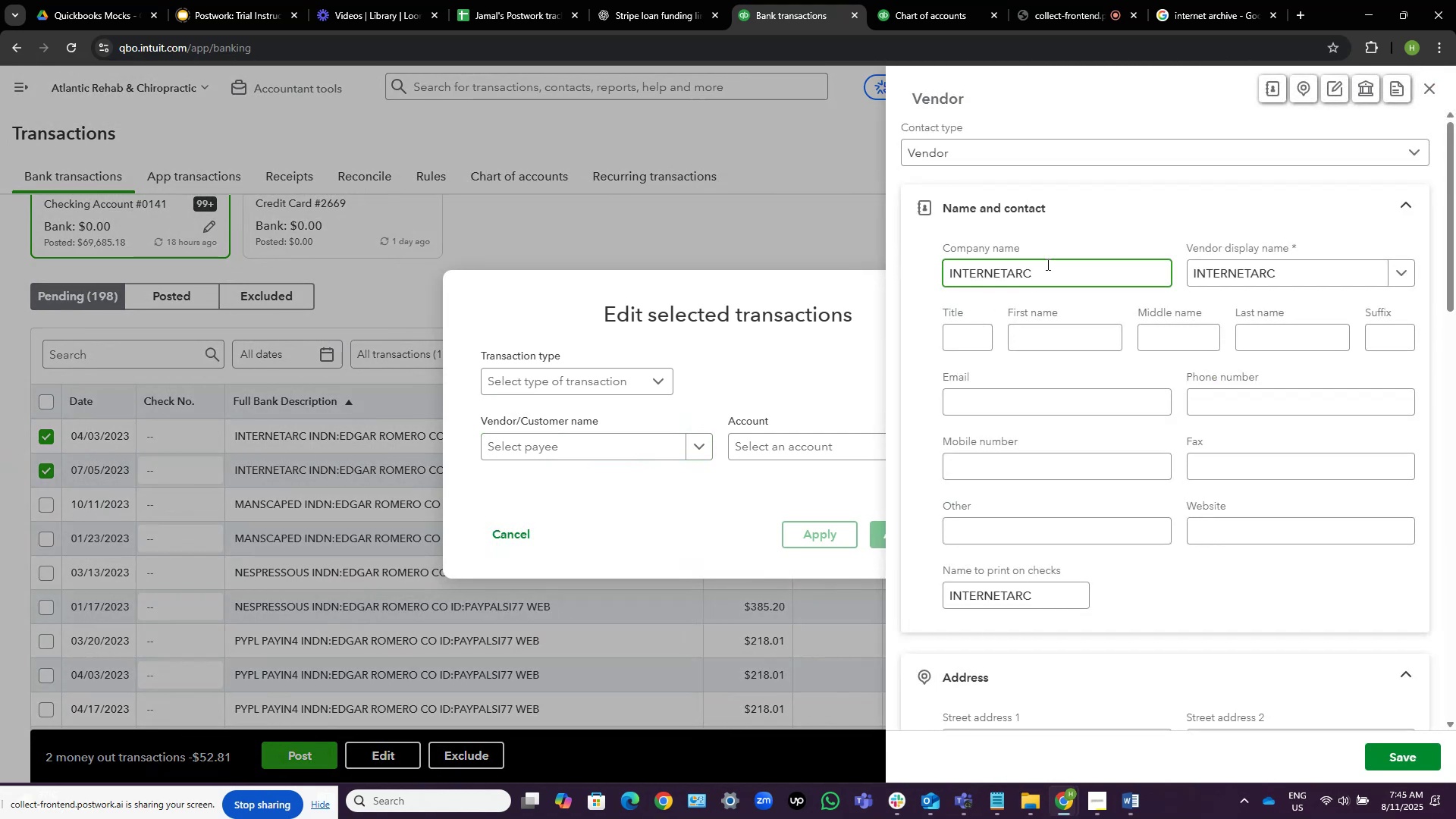 
wait(10.11)
 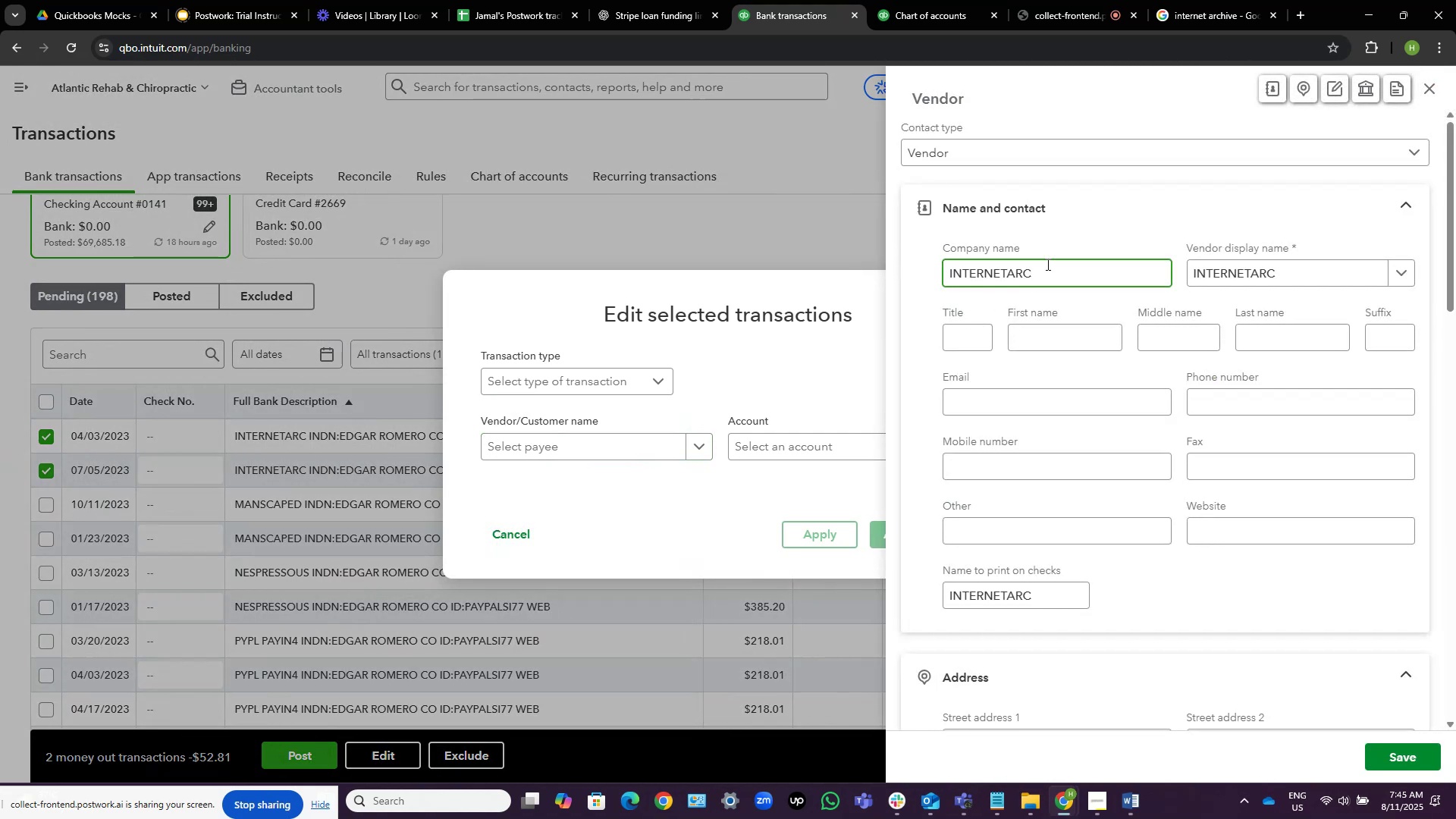 
left_click([1392, 758])
 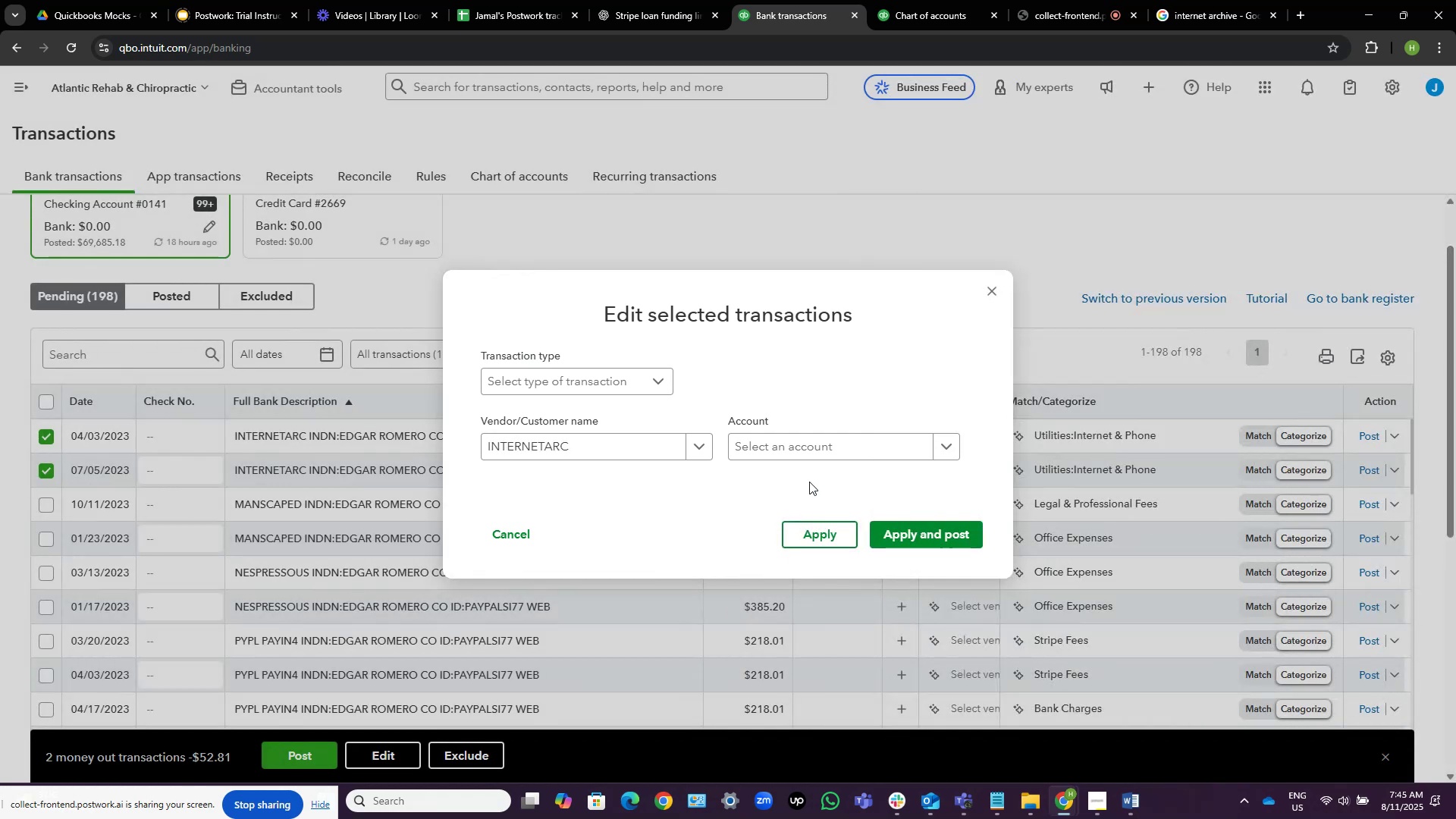 
left_click([813, 449])
 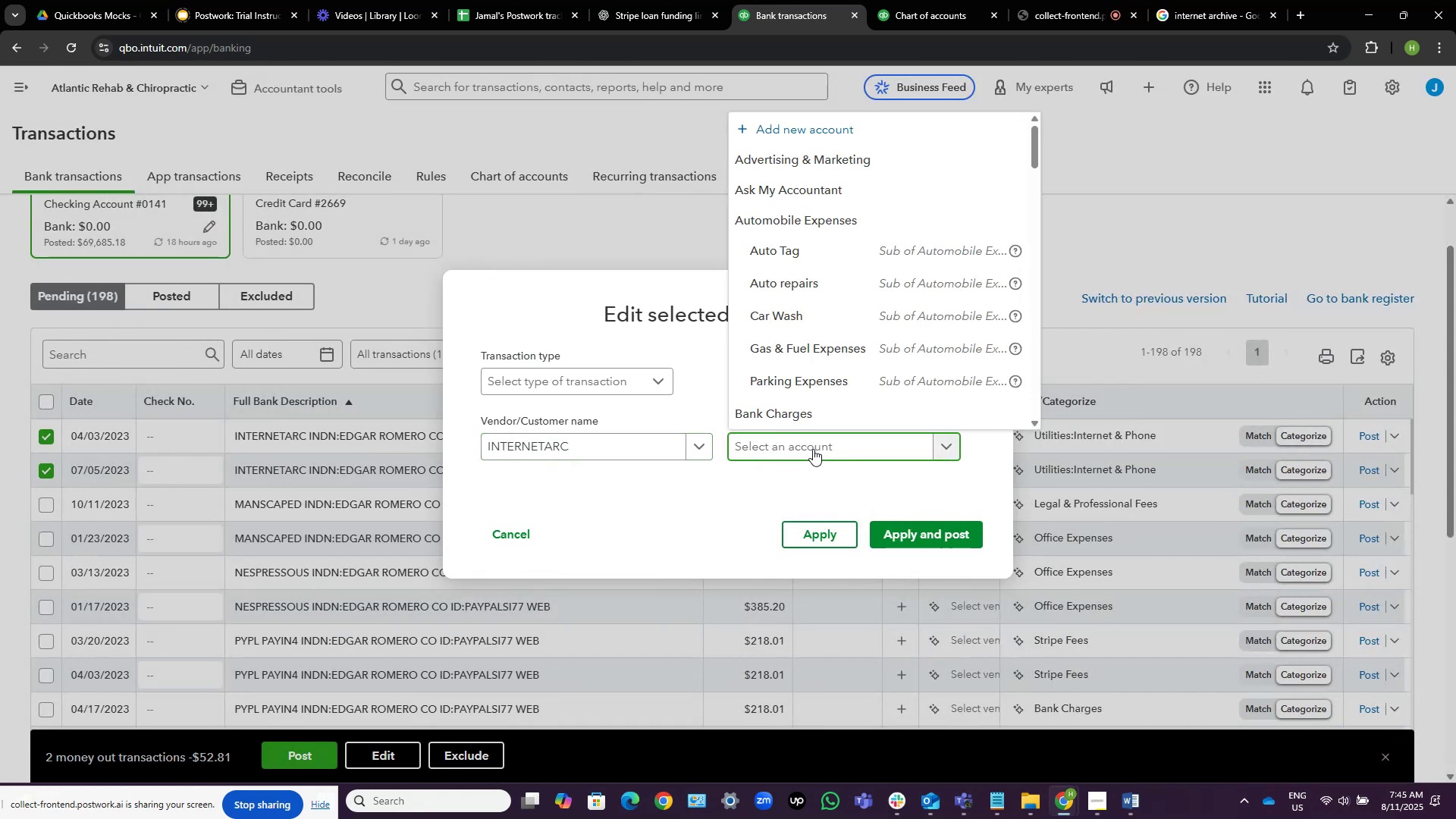 
type(due)
 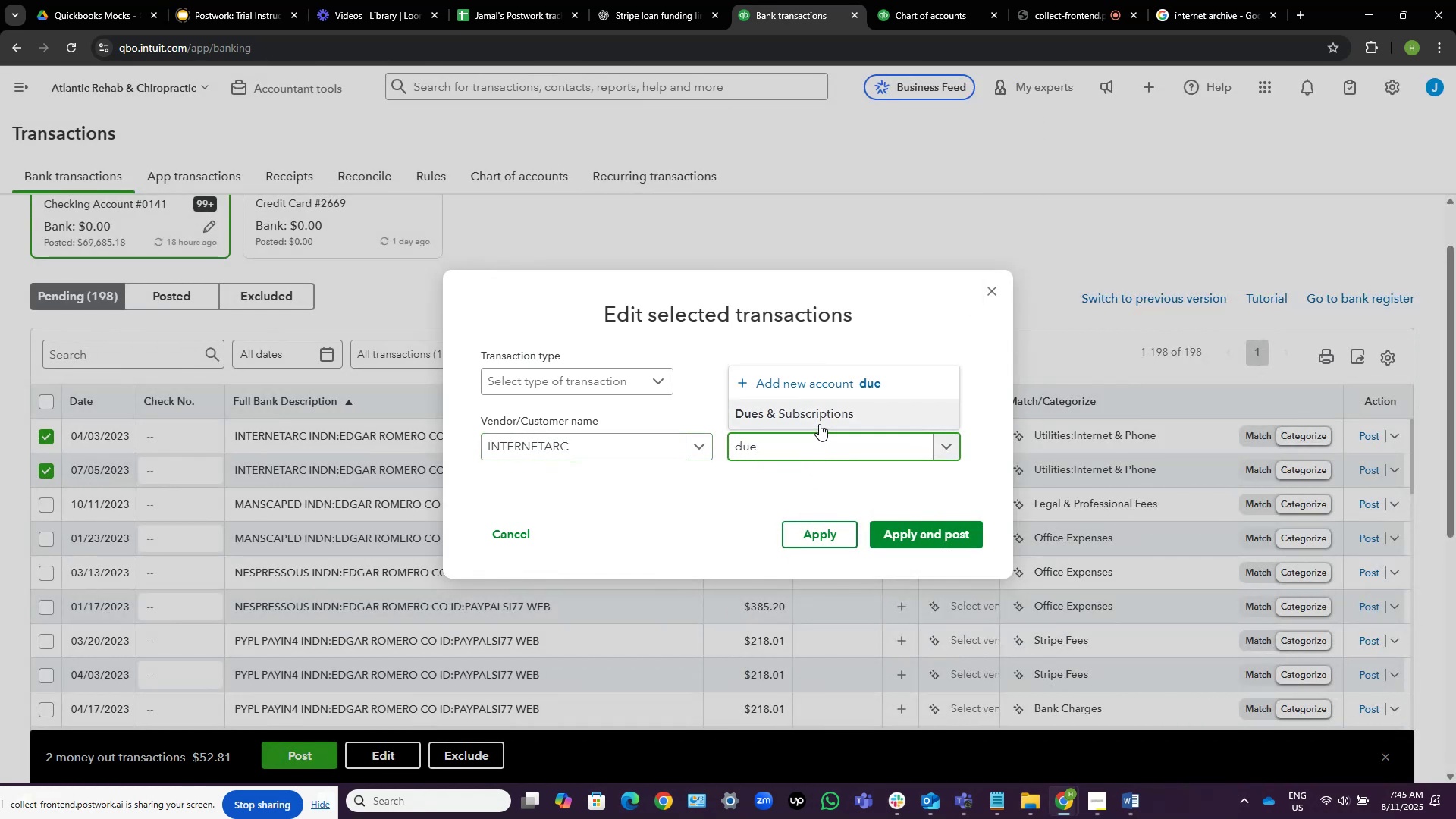 
left_click([819, 419])
 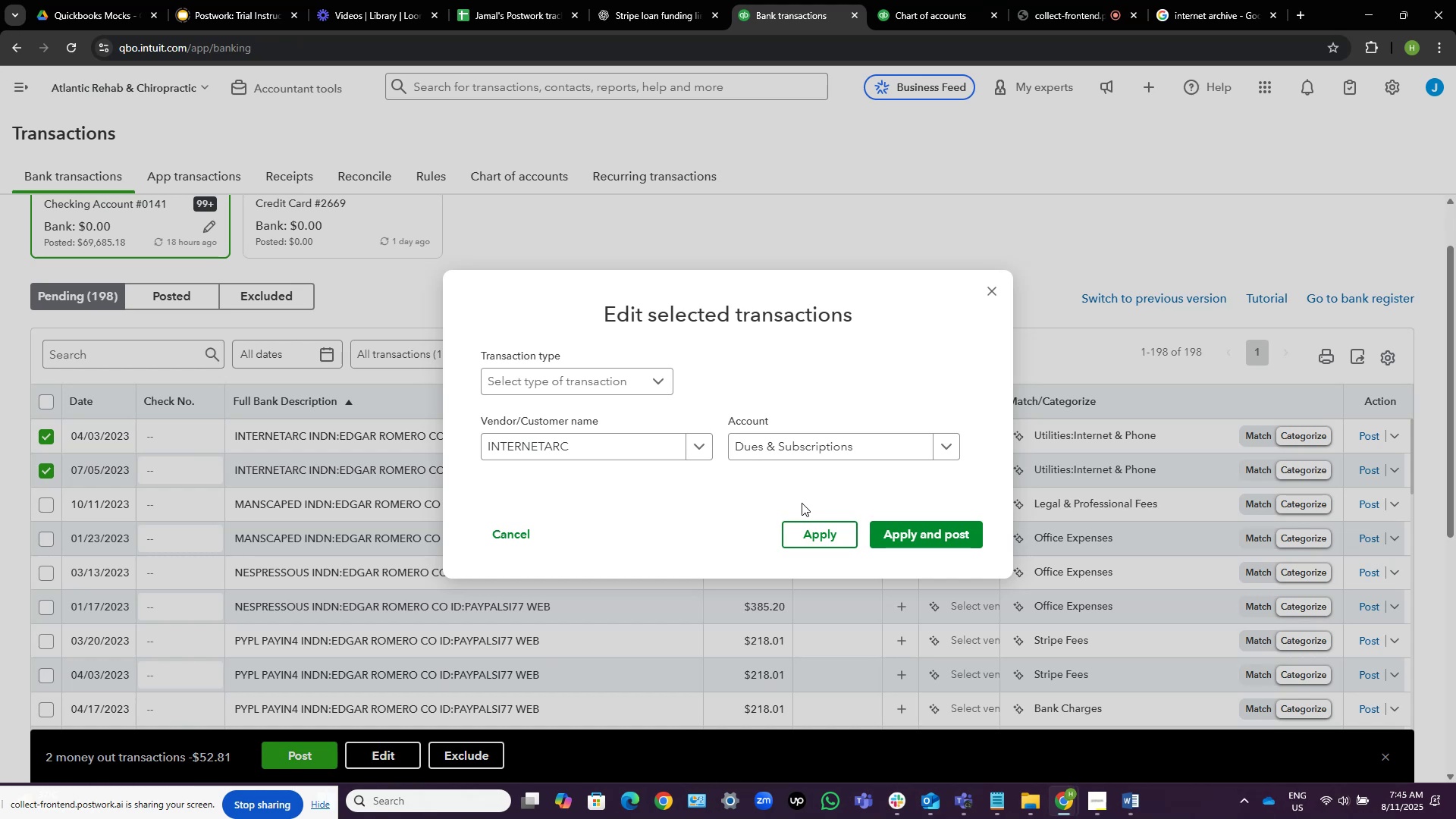 
wait(12.52)
 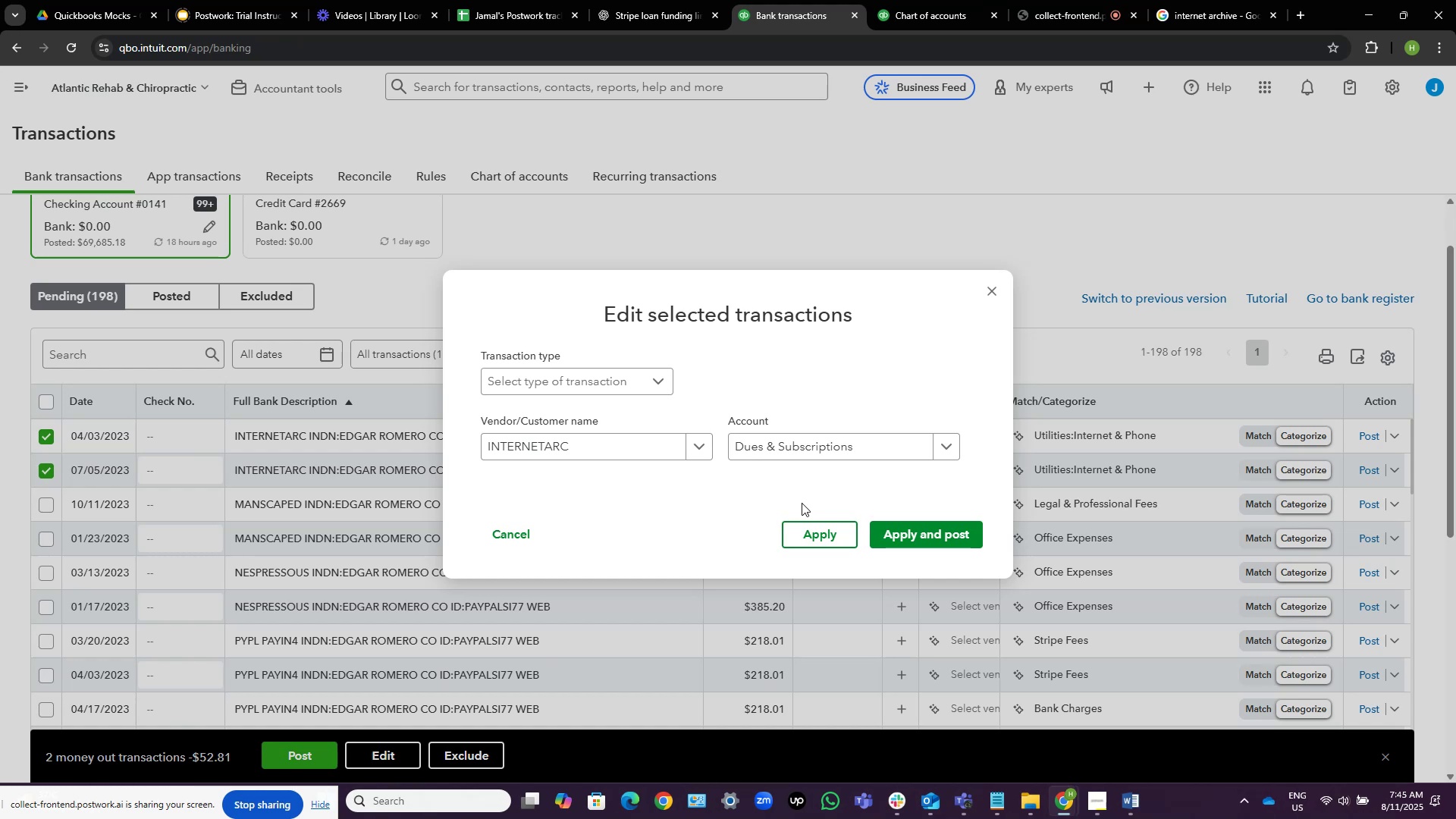 
left_click([891, 528])
 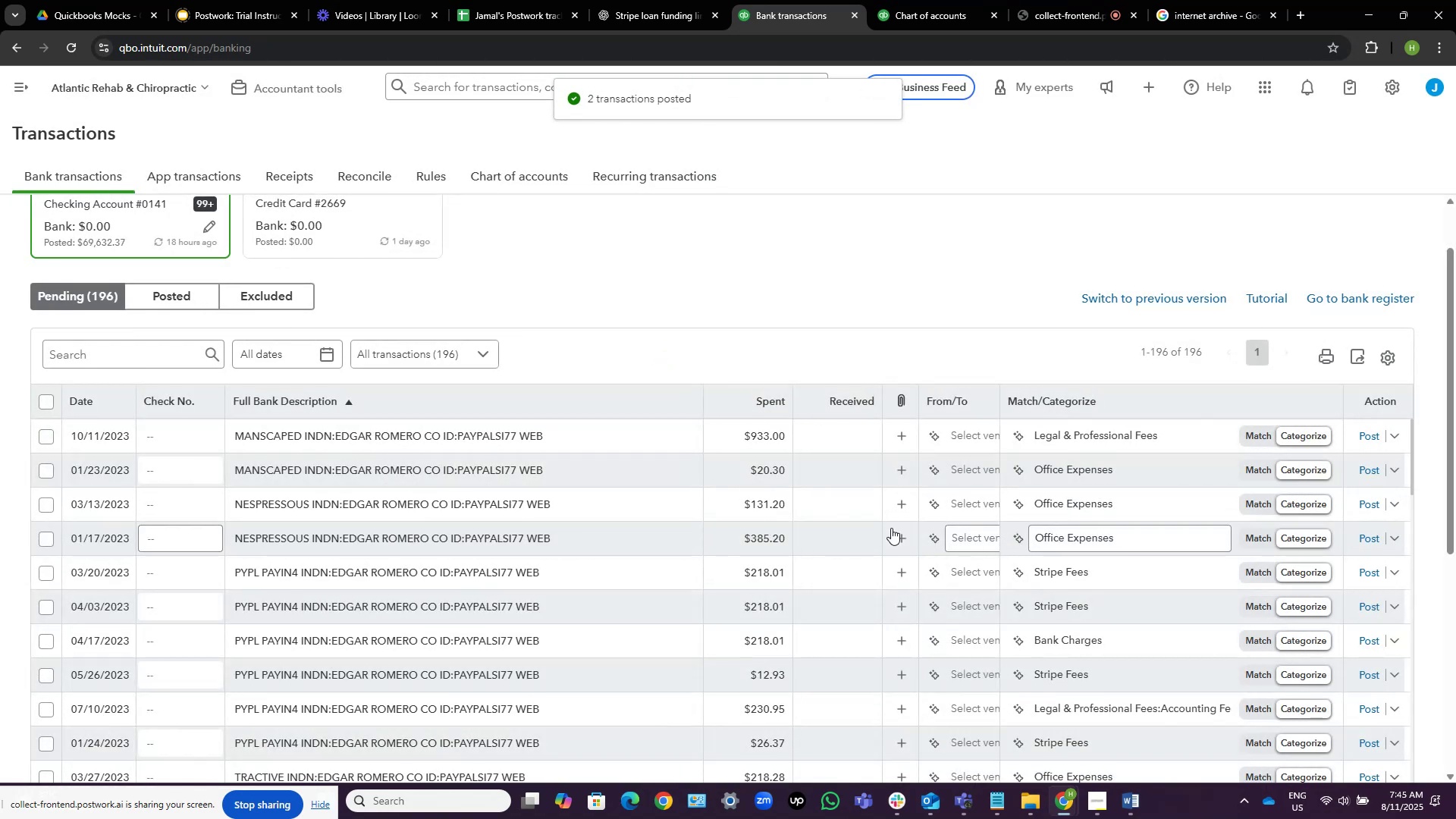 
mouse_move([378, 463])
 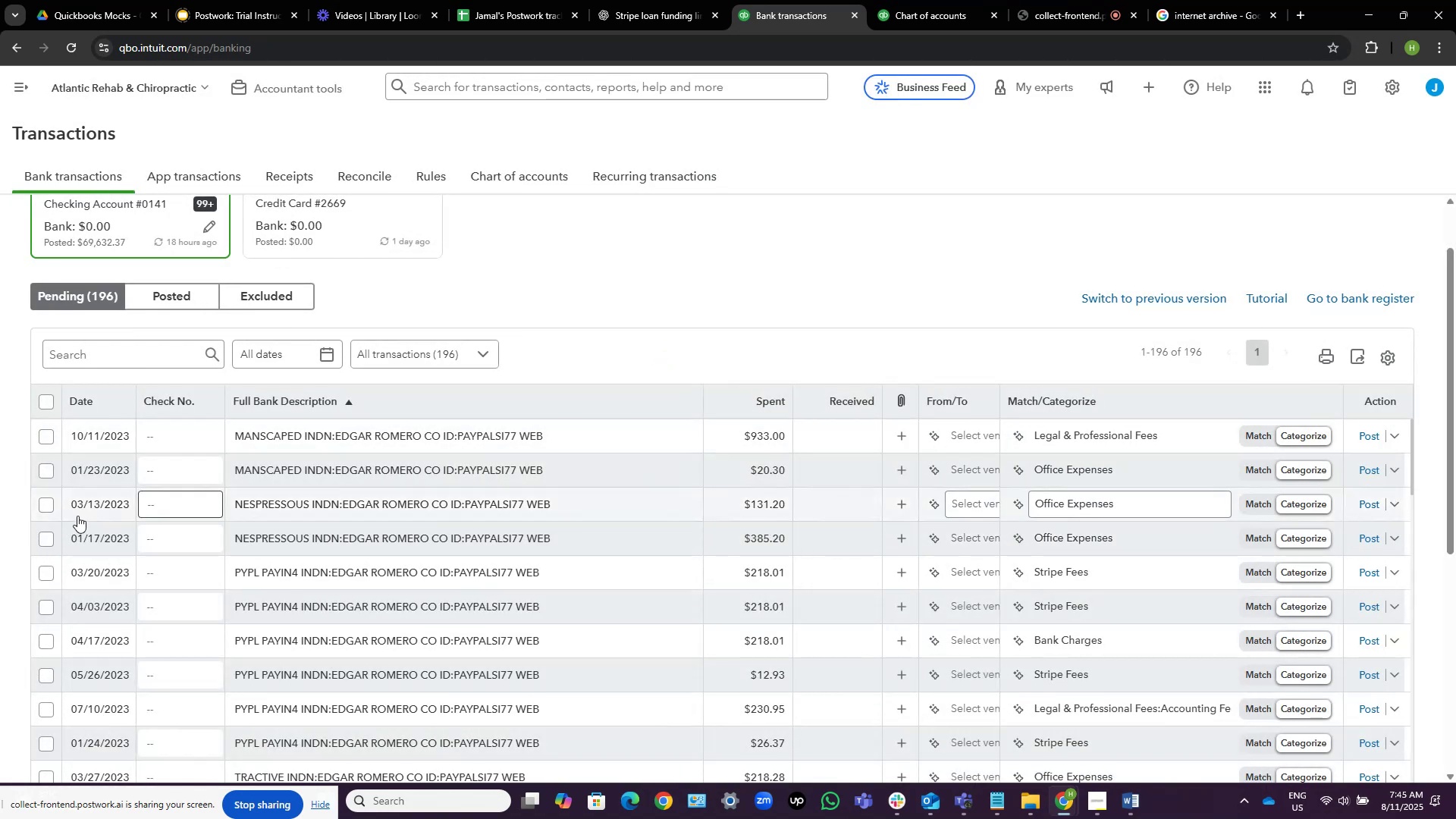 
left_click([49, 467])
 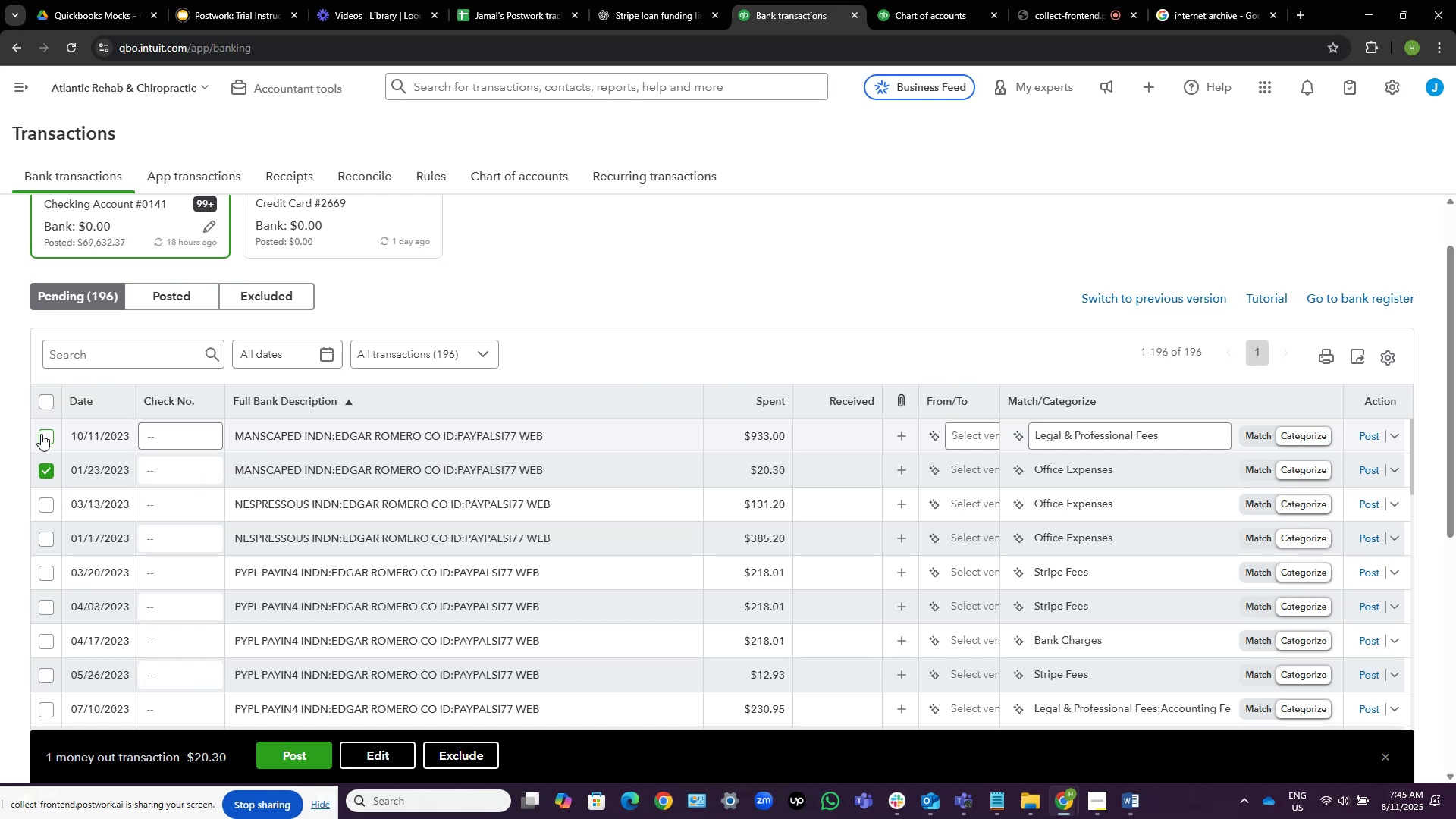 
left_click([41, 434])
 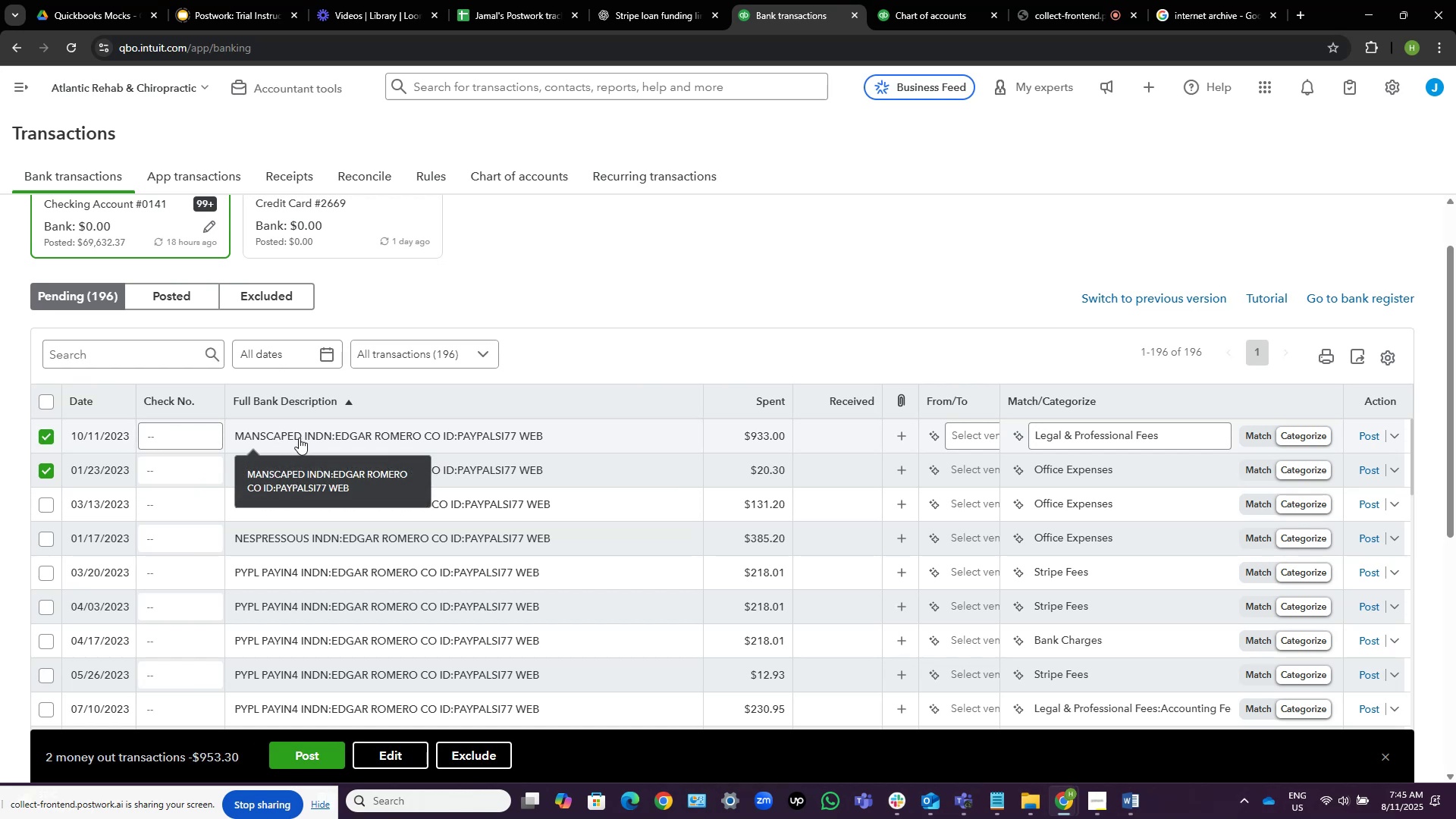 
left_click_drag(start_coordinate=[300, 438], to_coordinate=[237, 437])
 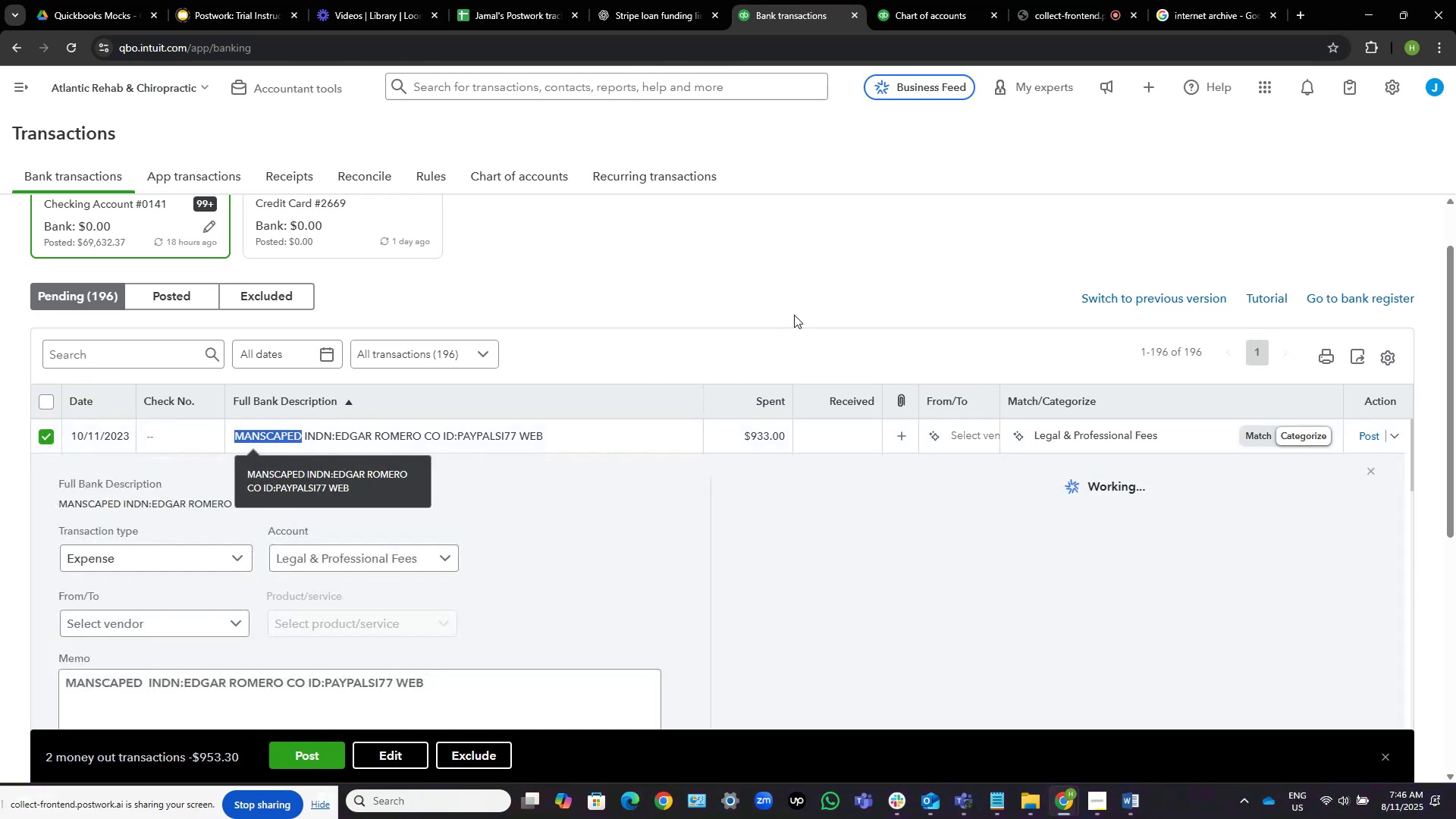 
hold_key(key=ControlLeft, duration=0.94)
 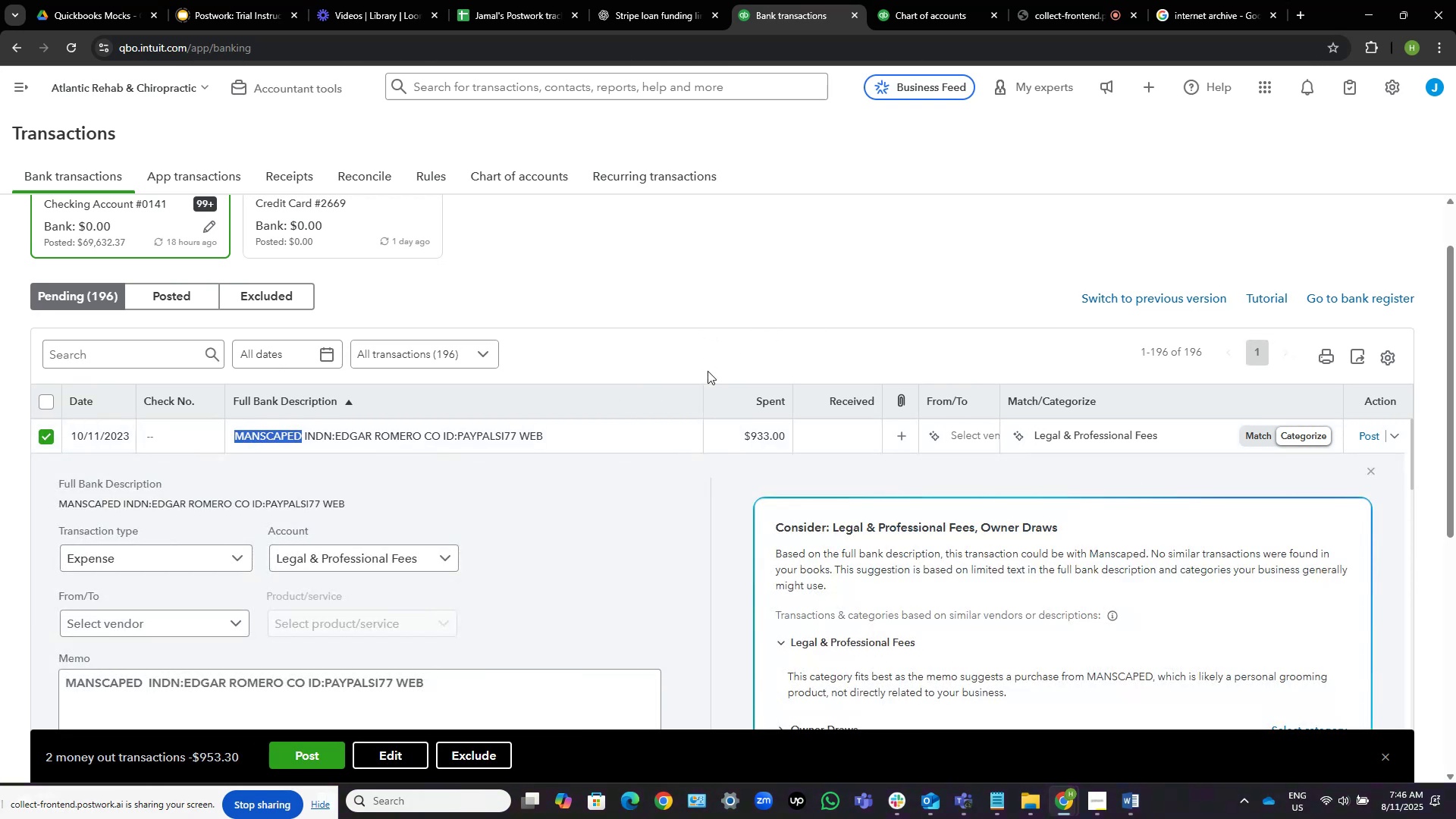 
hold_key(key=C, duration=0.3)
 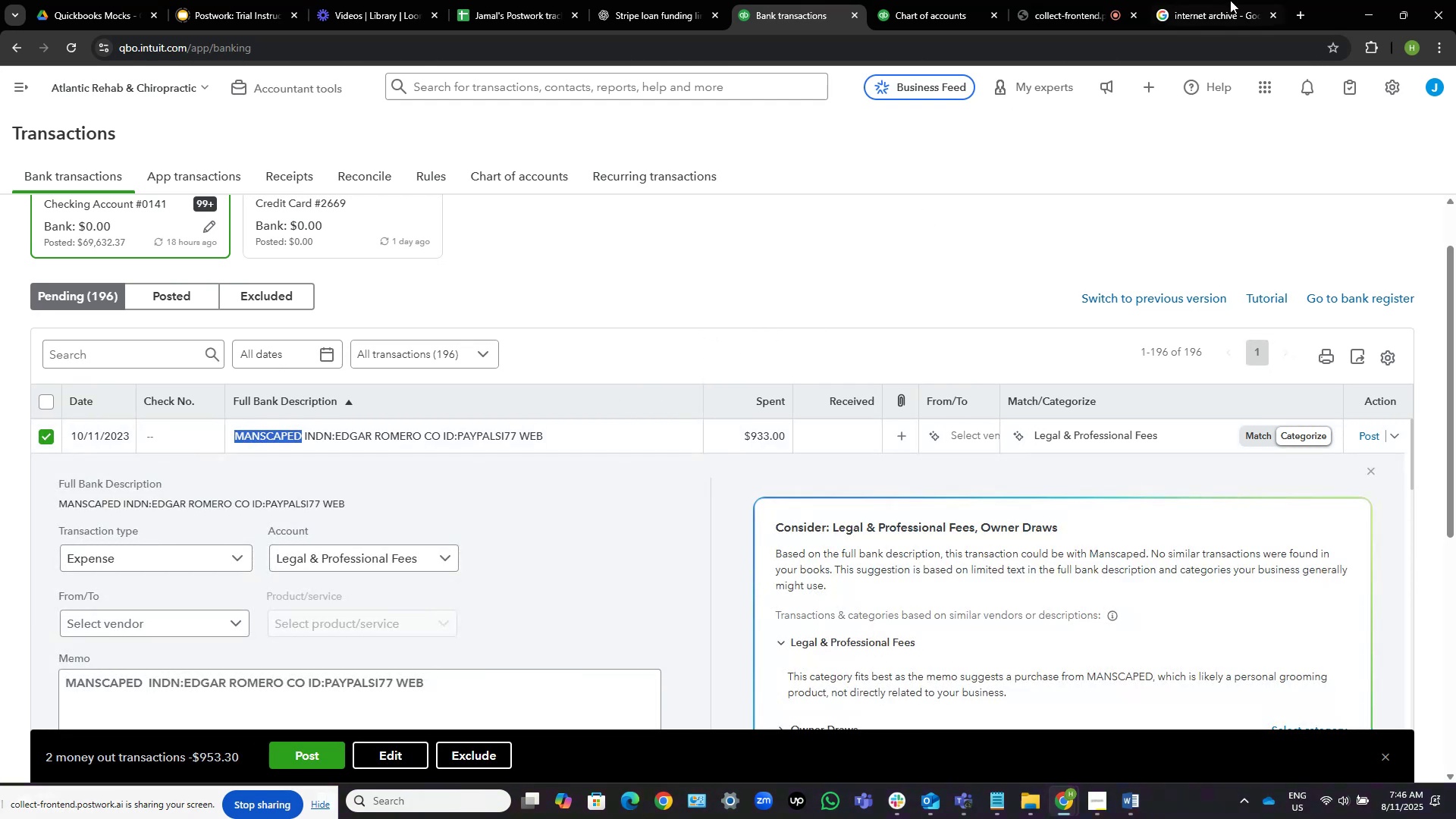 
left_click([1204, 0])
 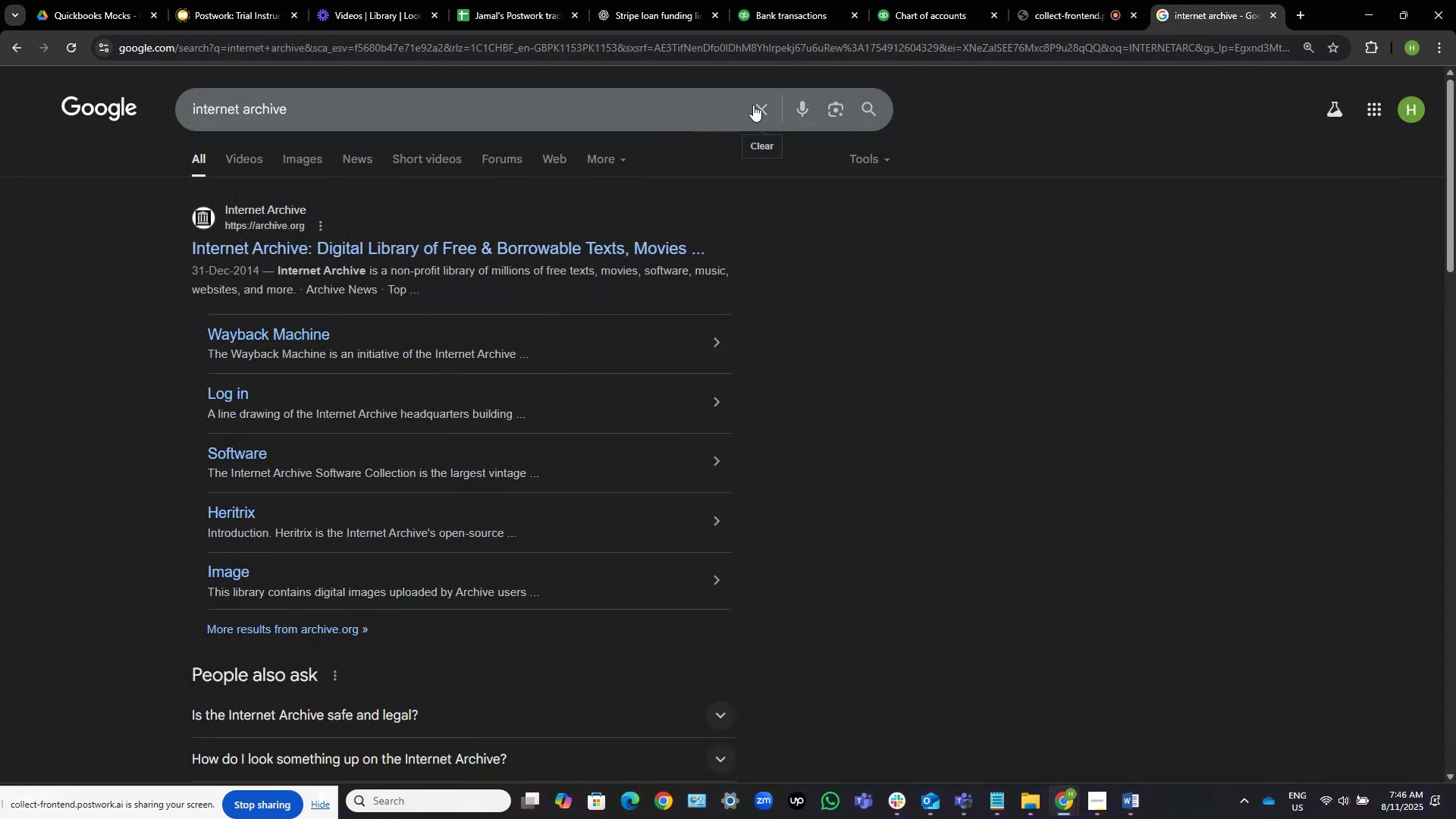 
left_click([754, 105])
 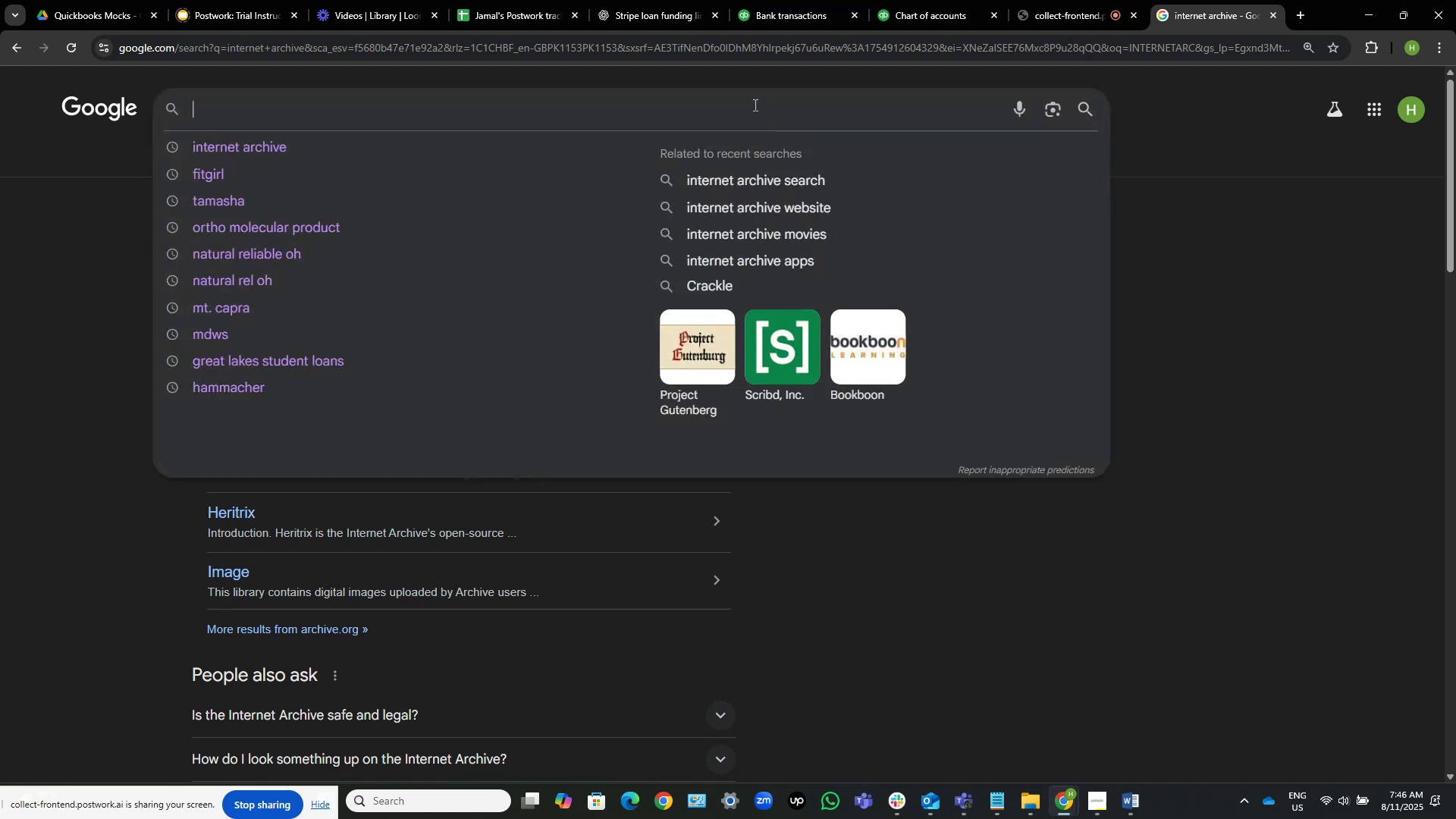 
key(Control+V)
 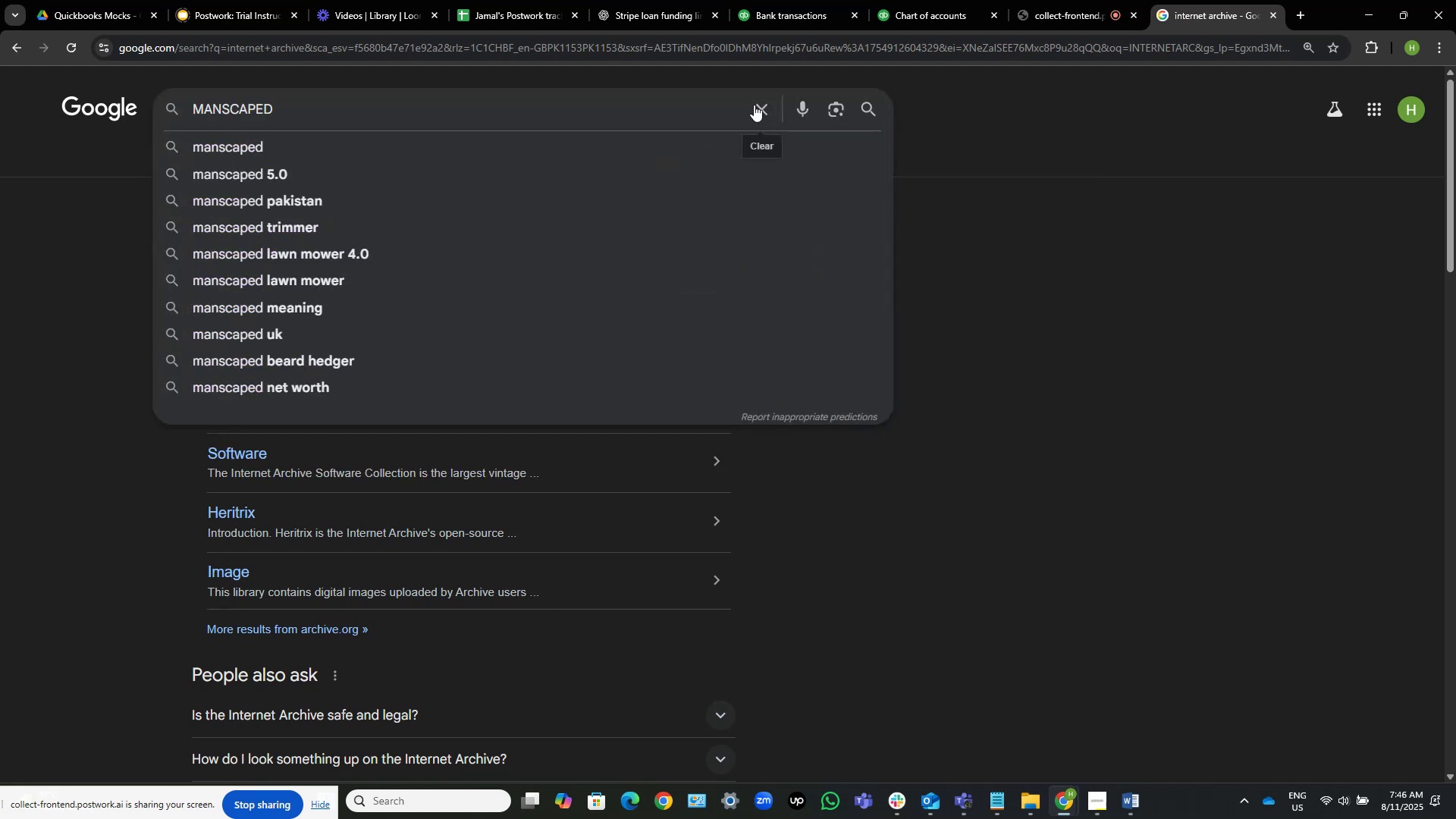 
key(NumpadEnter)
 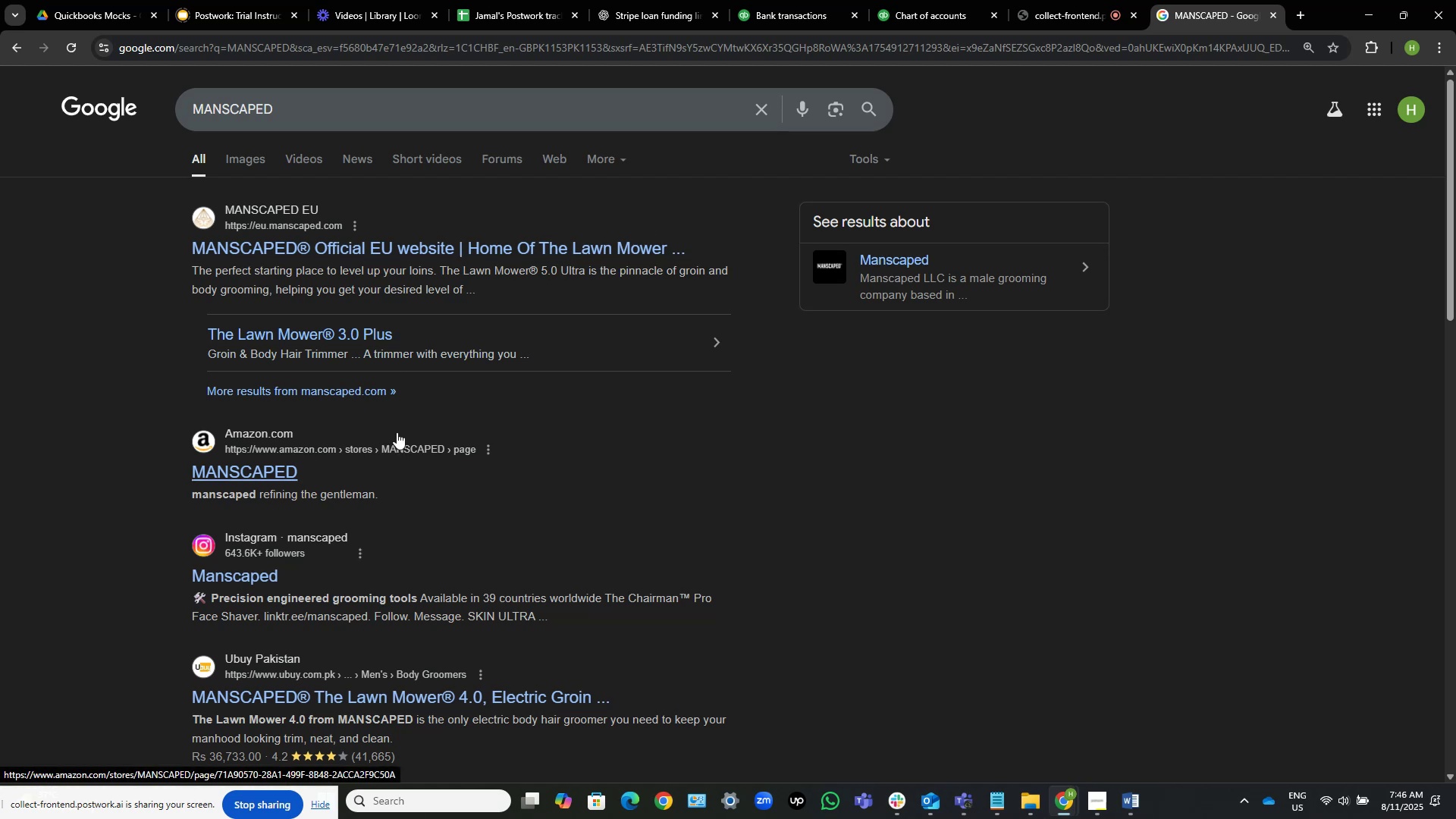 
wait(24.23)
 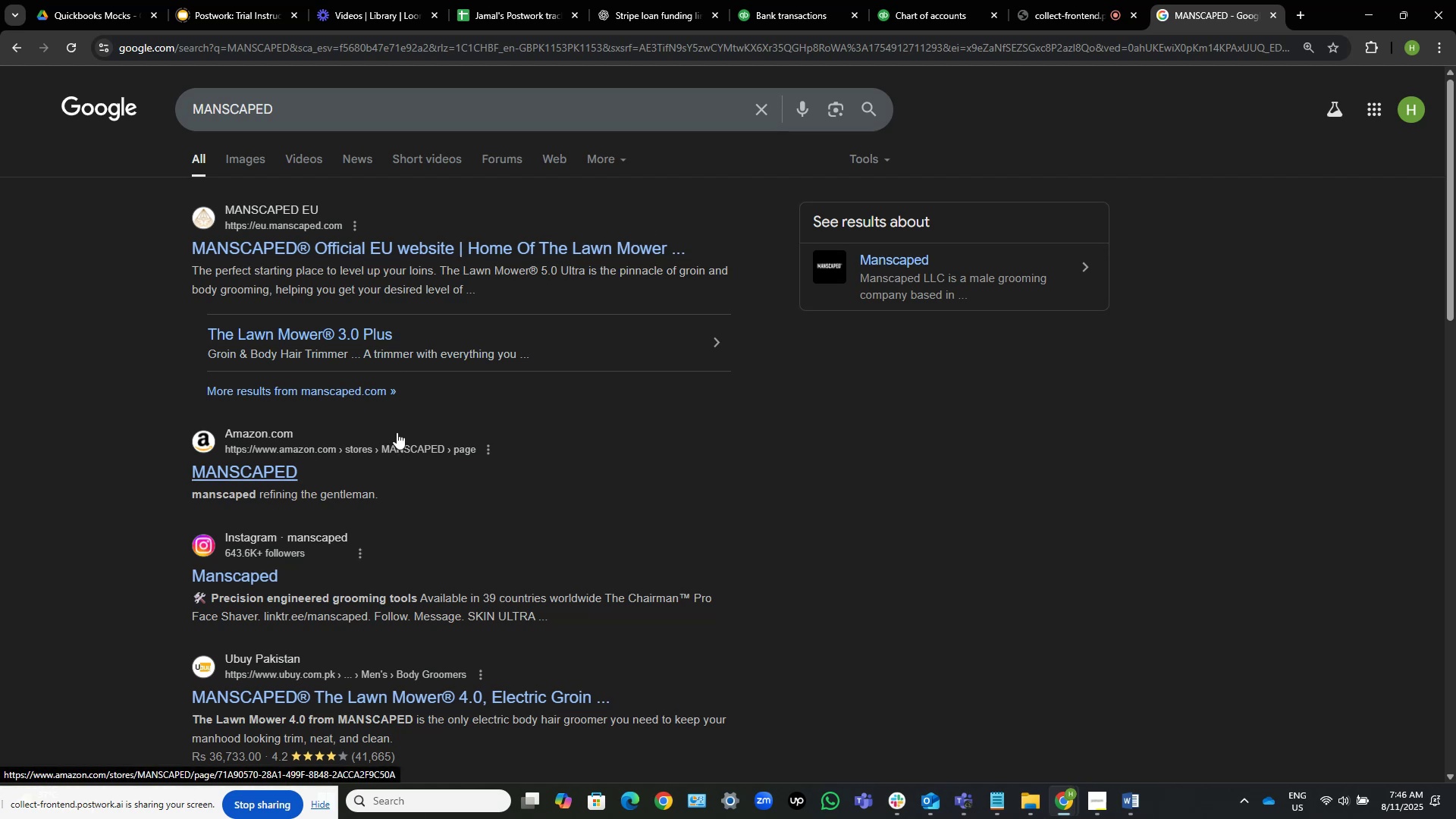 
left_click([603, 256])
 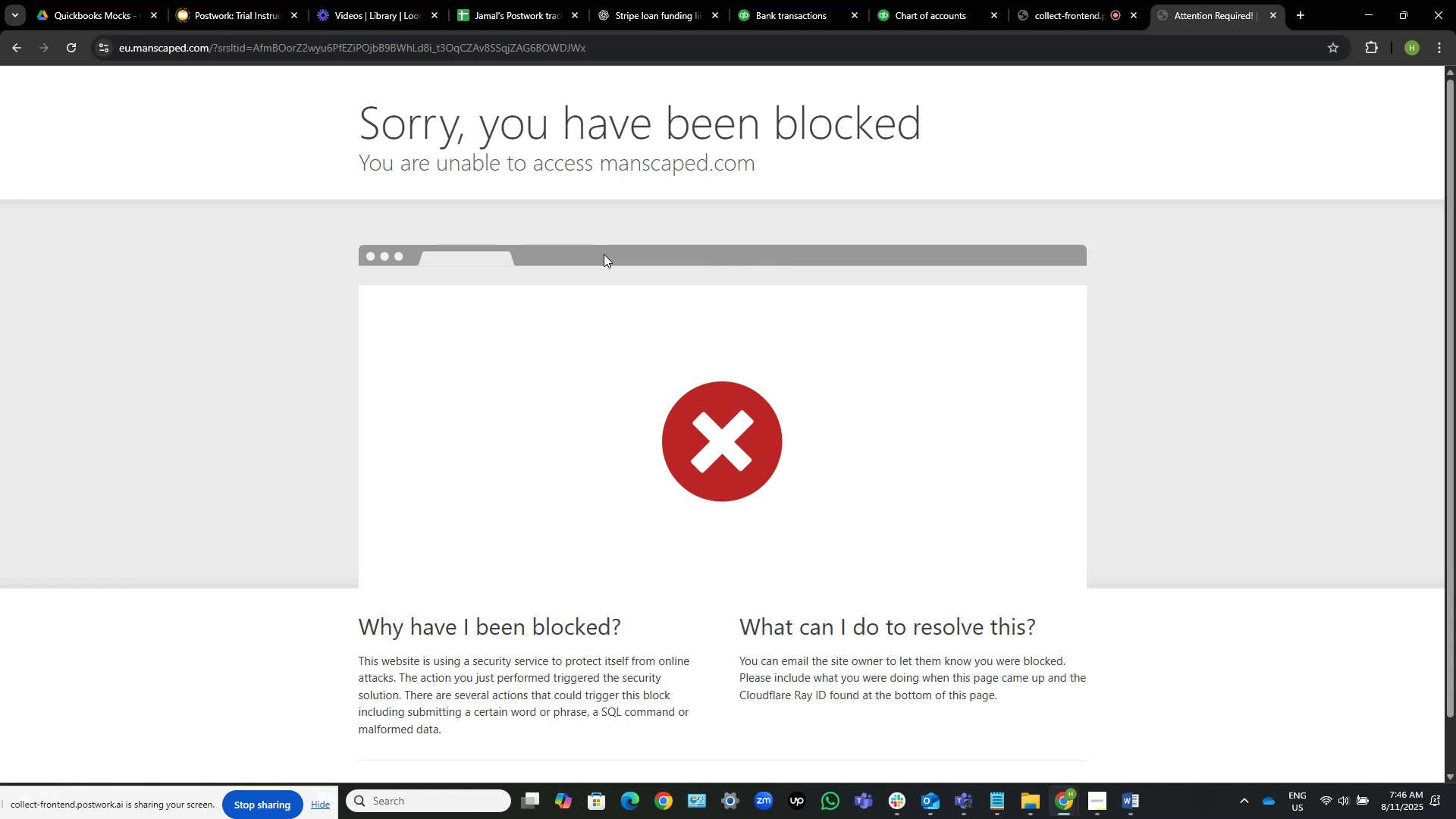 
wait(8.92)
 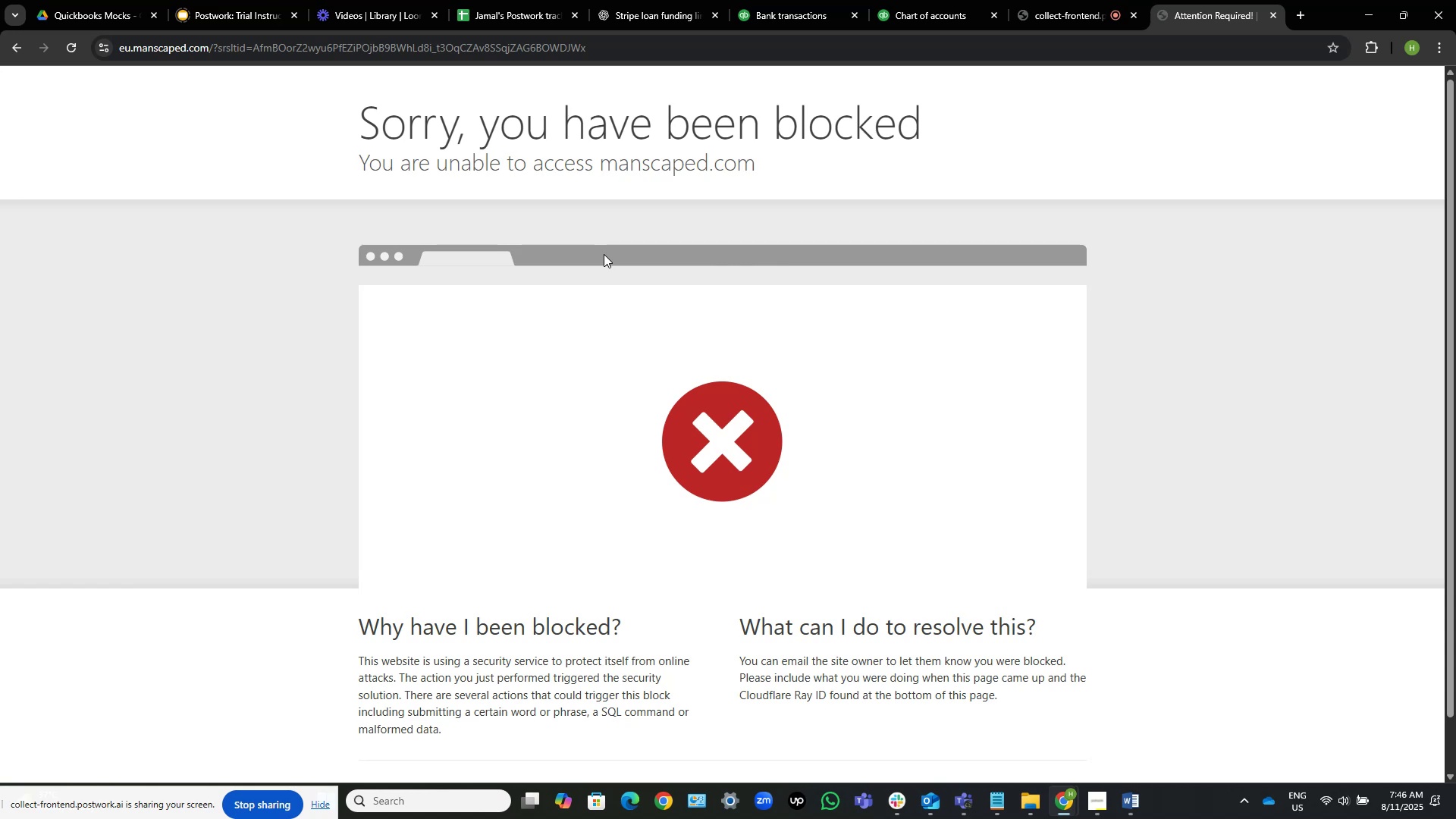 
left_click([25, 47])
 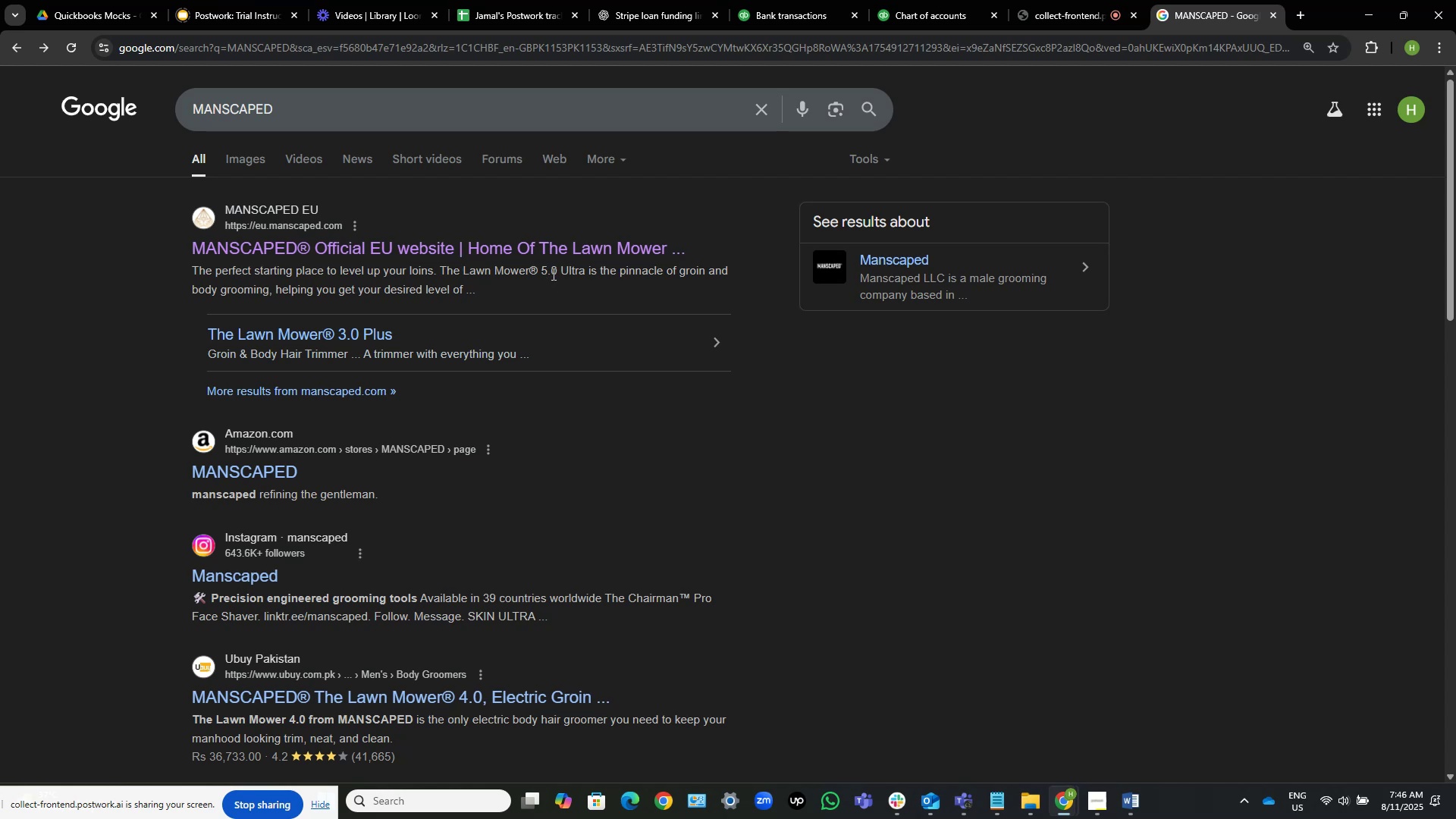 
wait(9.2)
 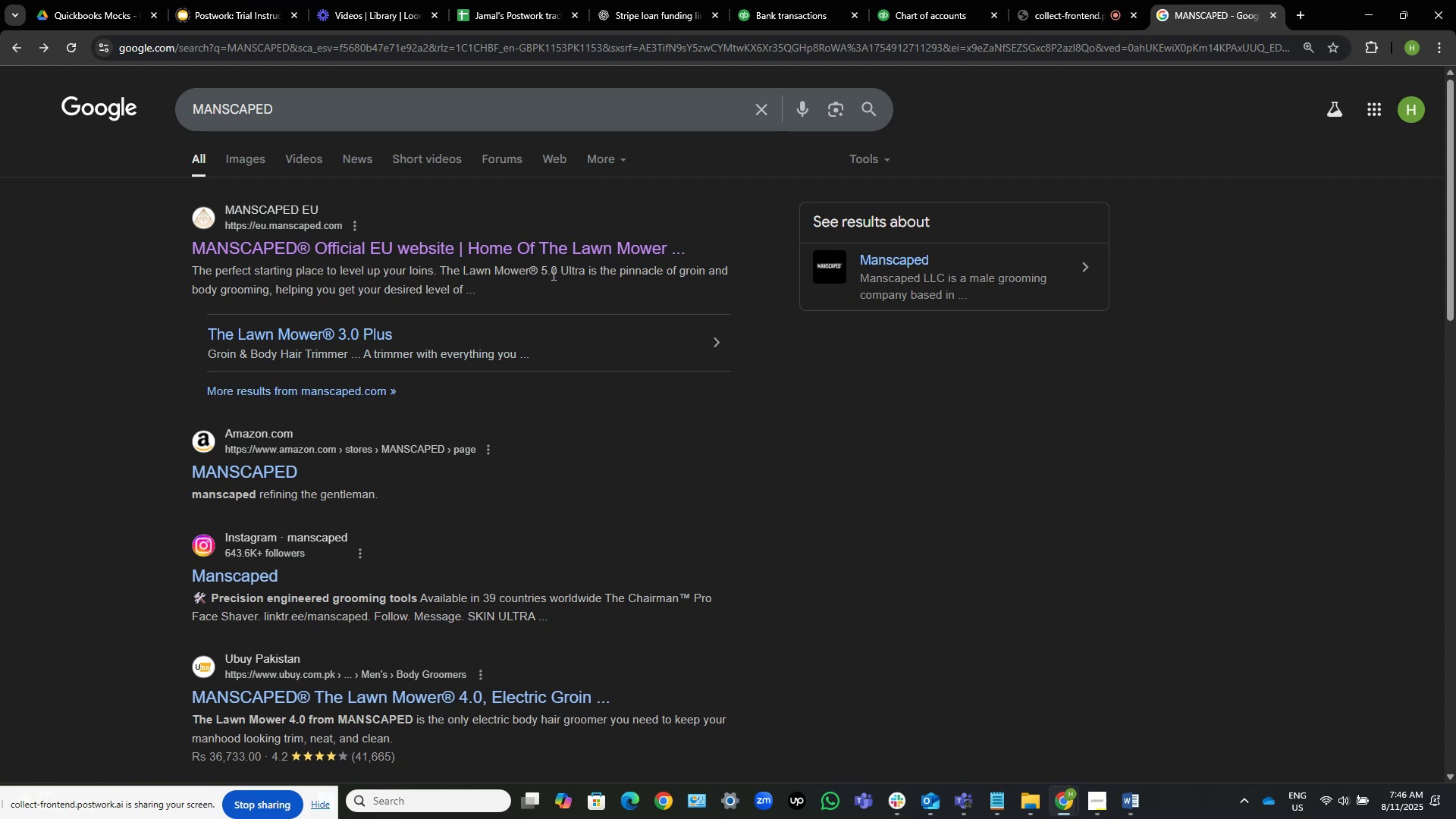 
left_click([248, 155])
 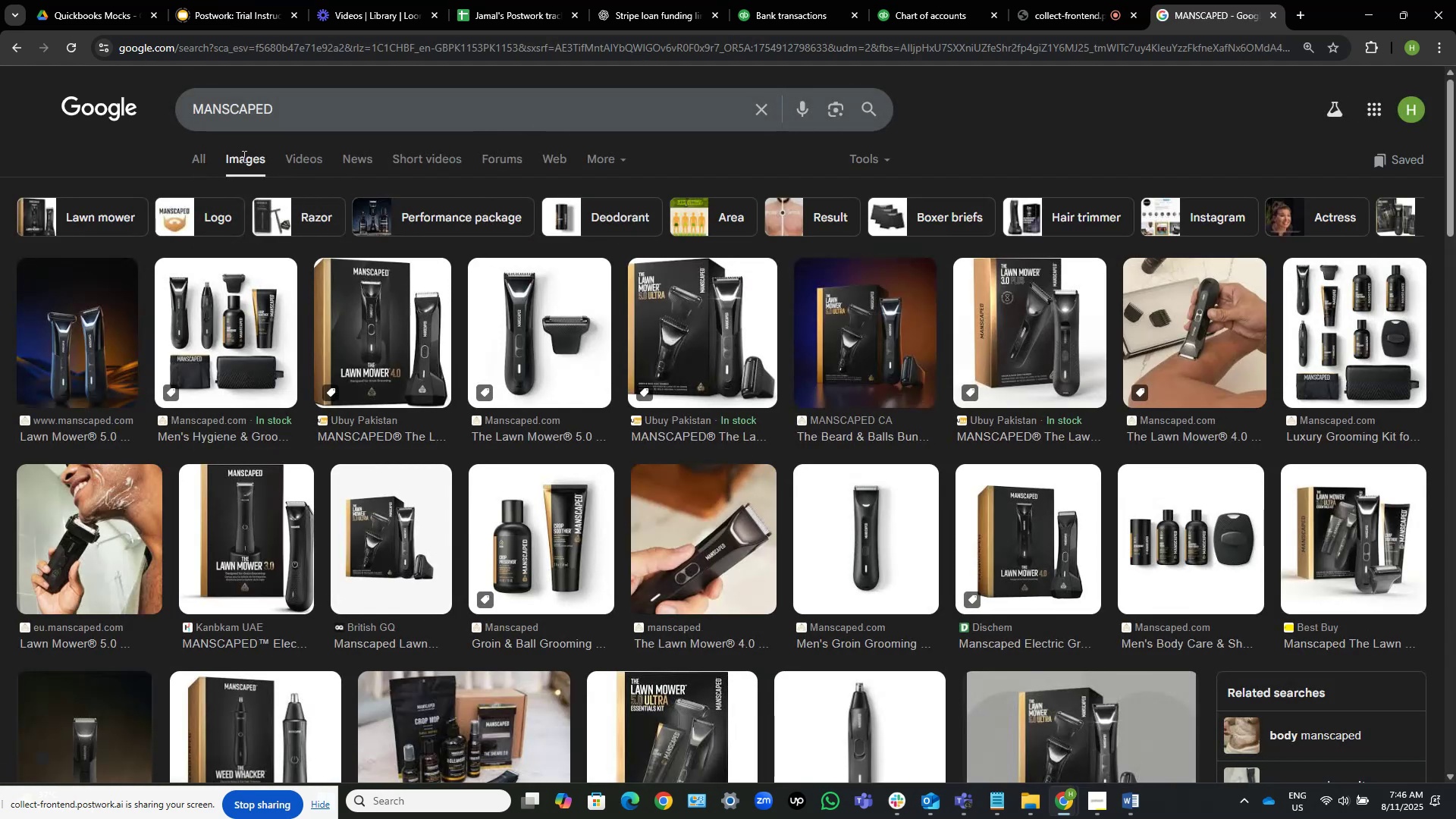 
wait(5.02)
 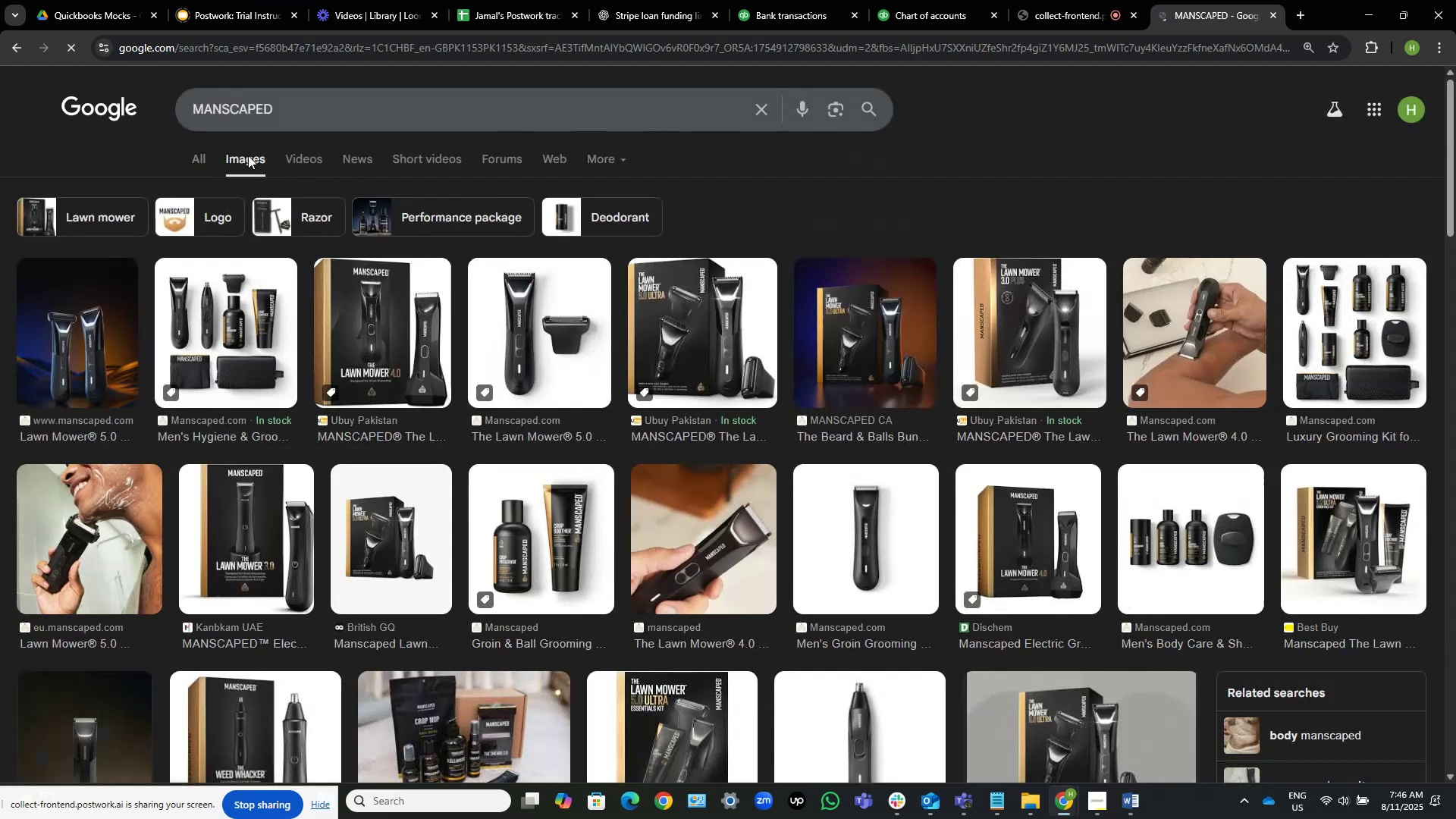 
left_click([96, 109])
 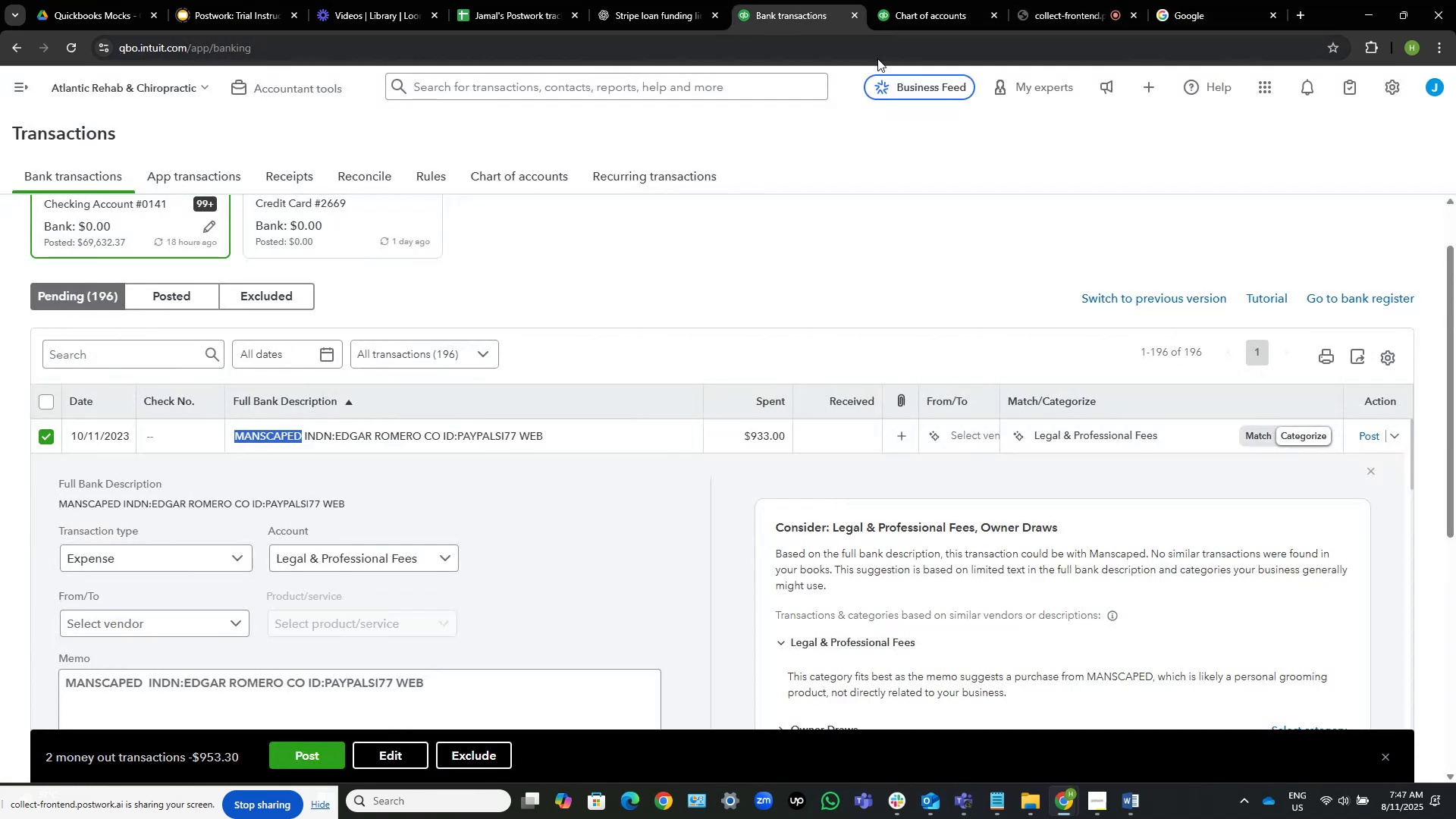 
scroll: coordinate [635, 275], scroll_direction: down, amount: 4.0
 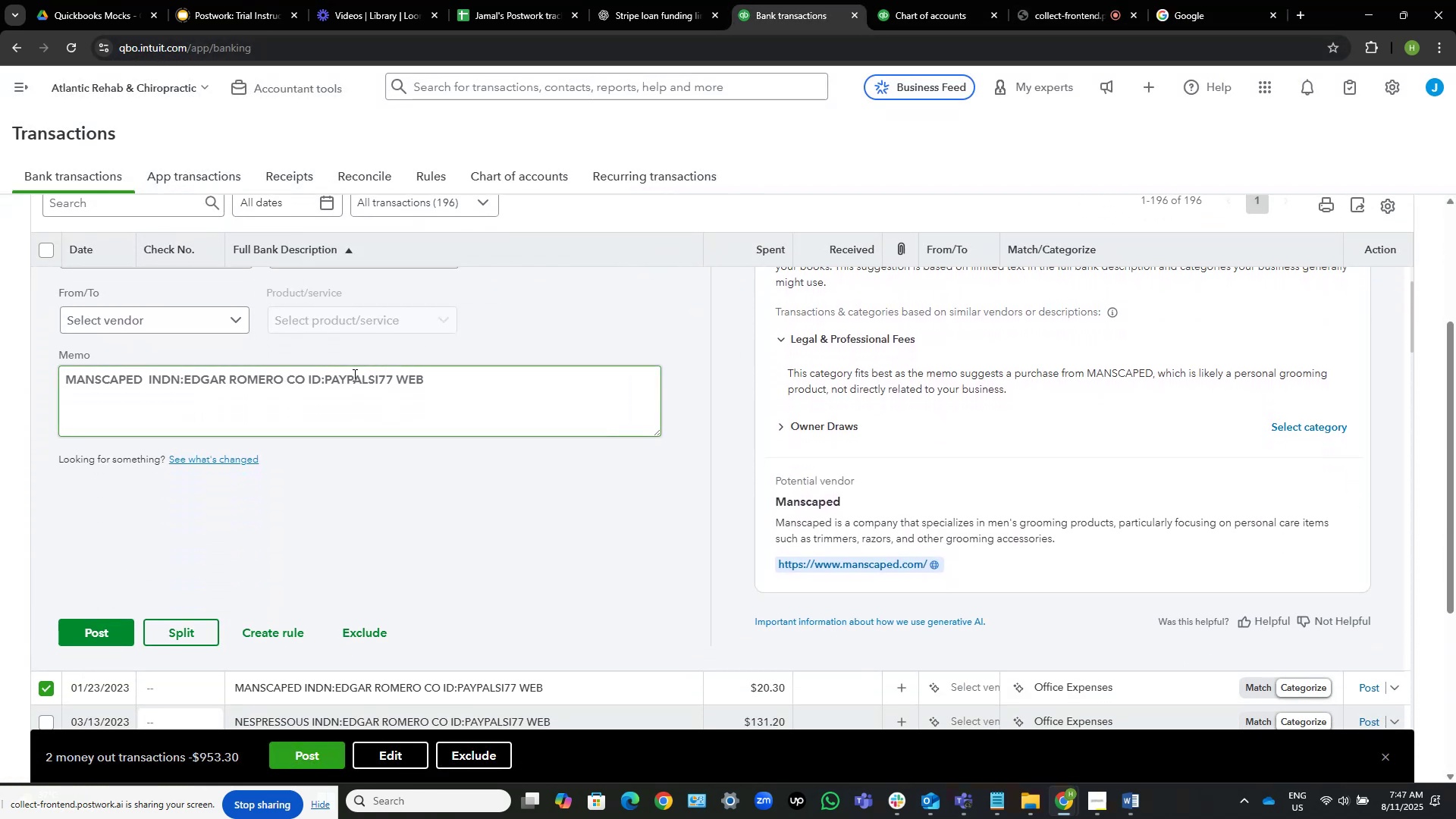 
scroll: coordinate [337, 378], scroll_direction: up, amount: 5.0
 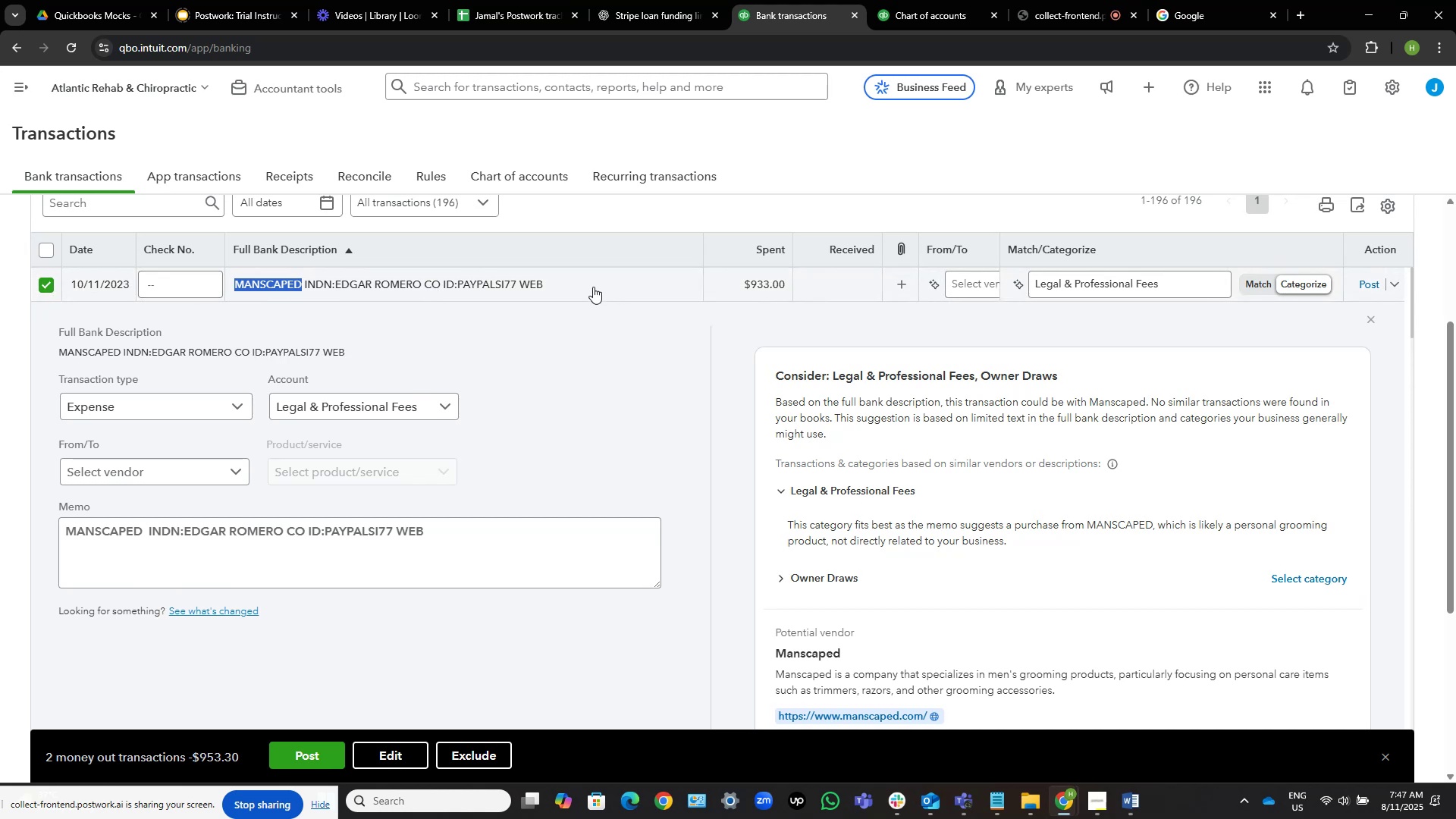 
left_click([592, 287])
 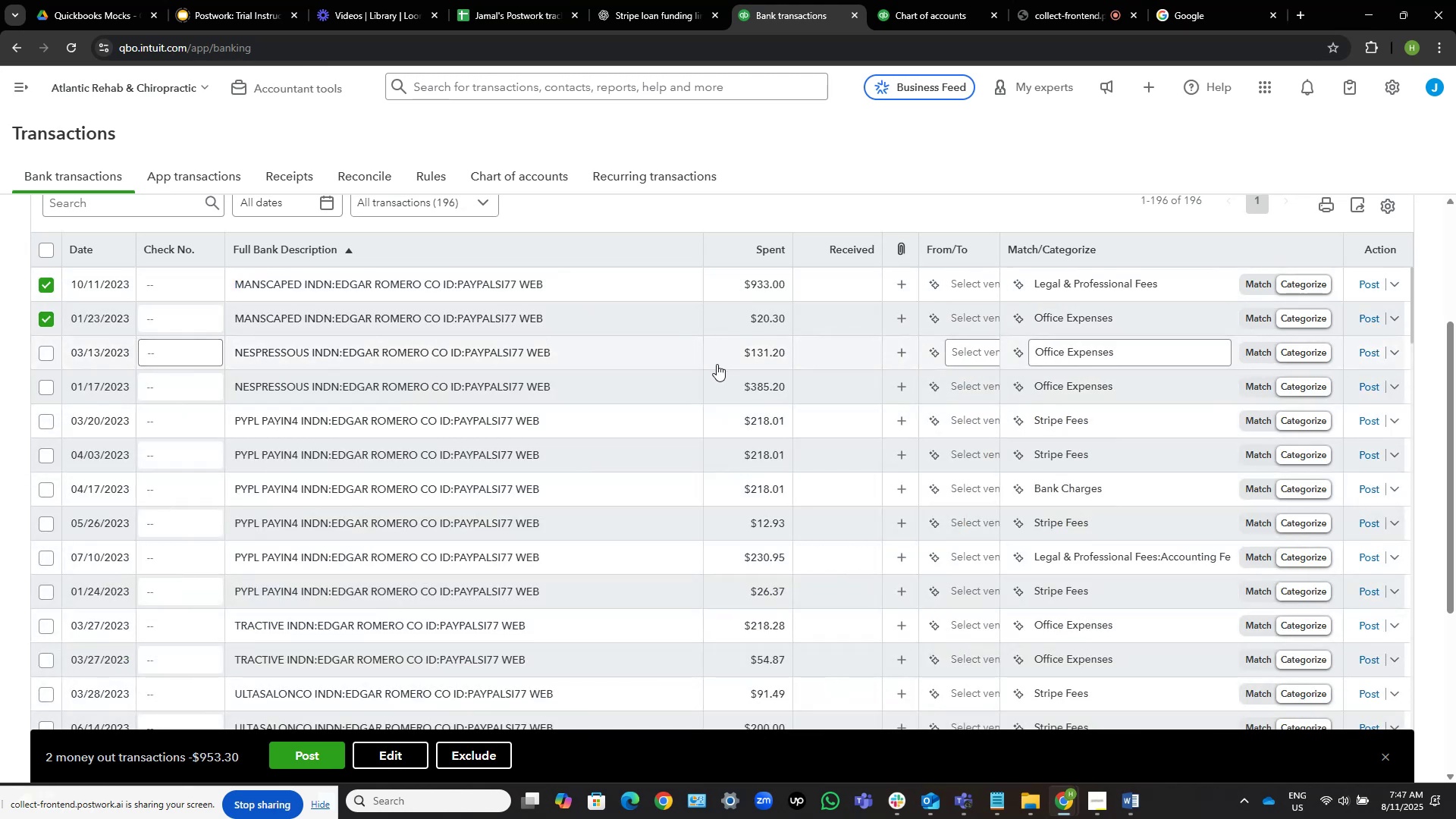 
left_click([409, 752])
 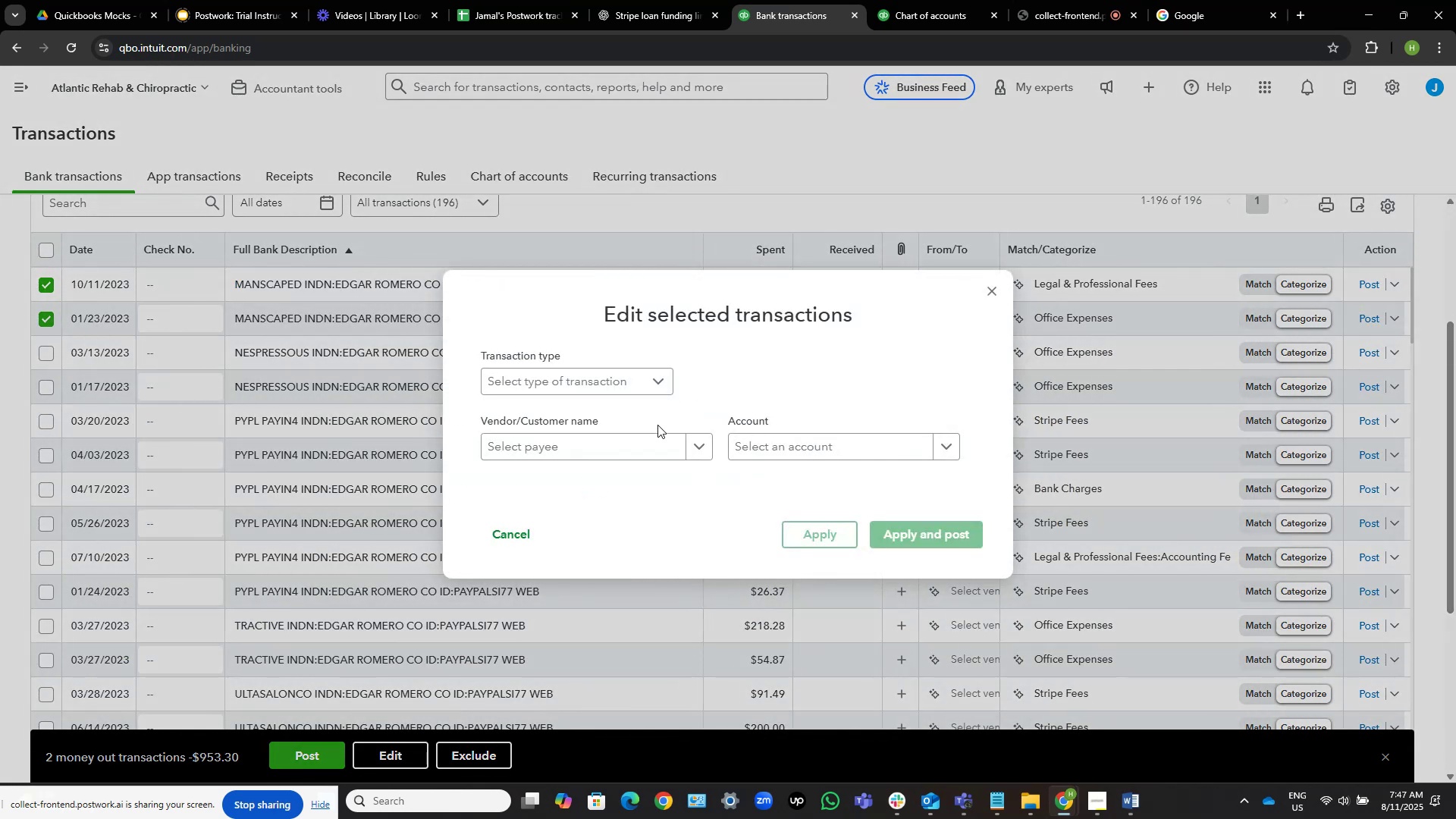 
left_click([645, 447])
 